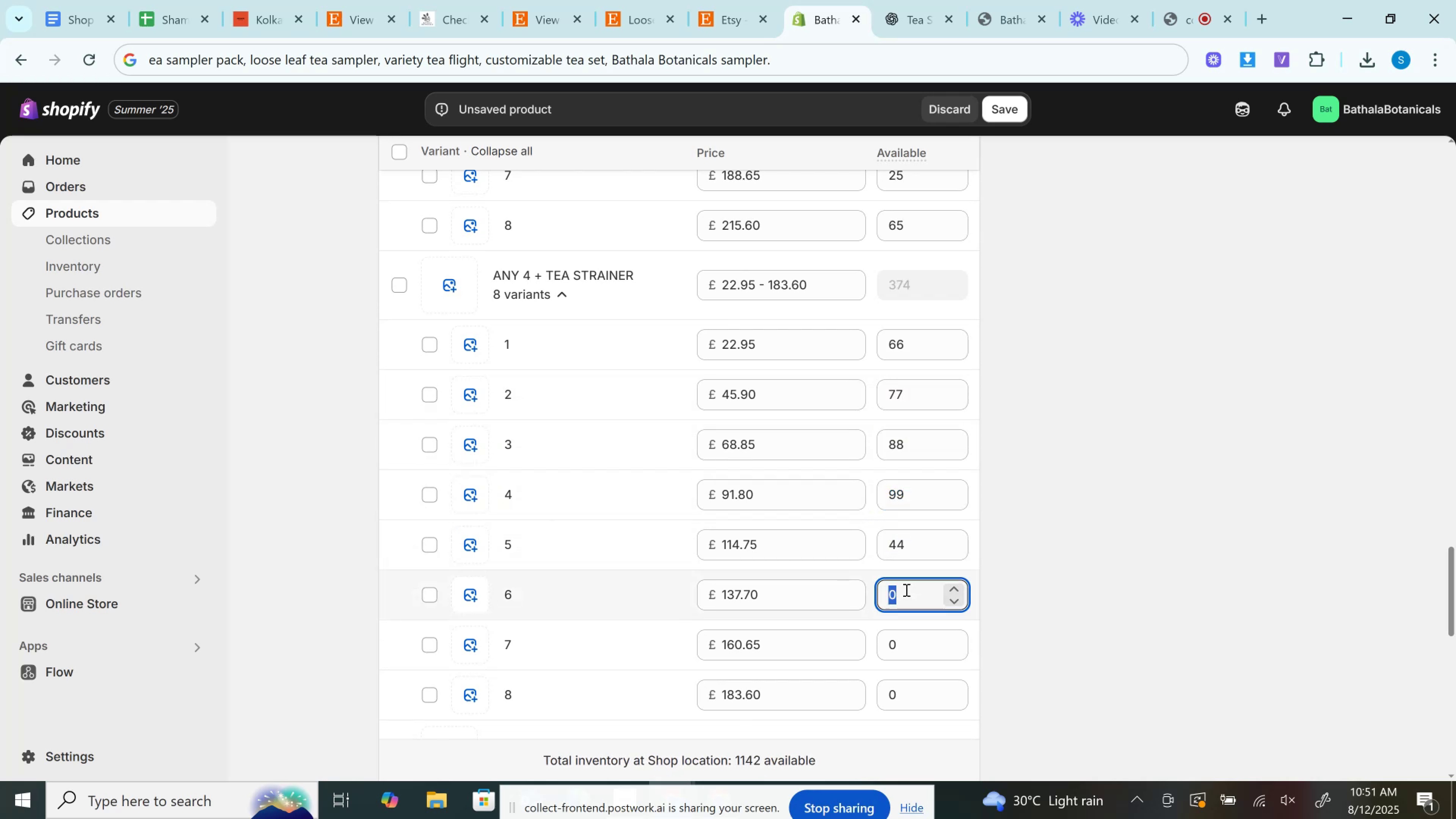 
double_click([905, 590])
 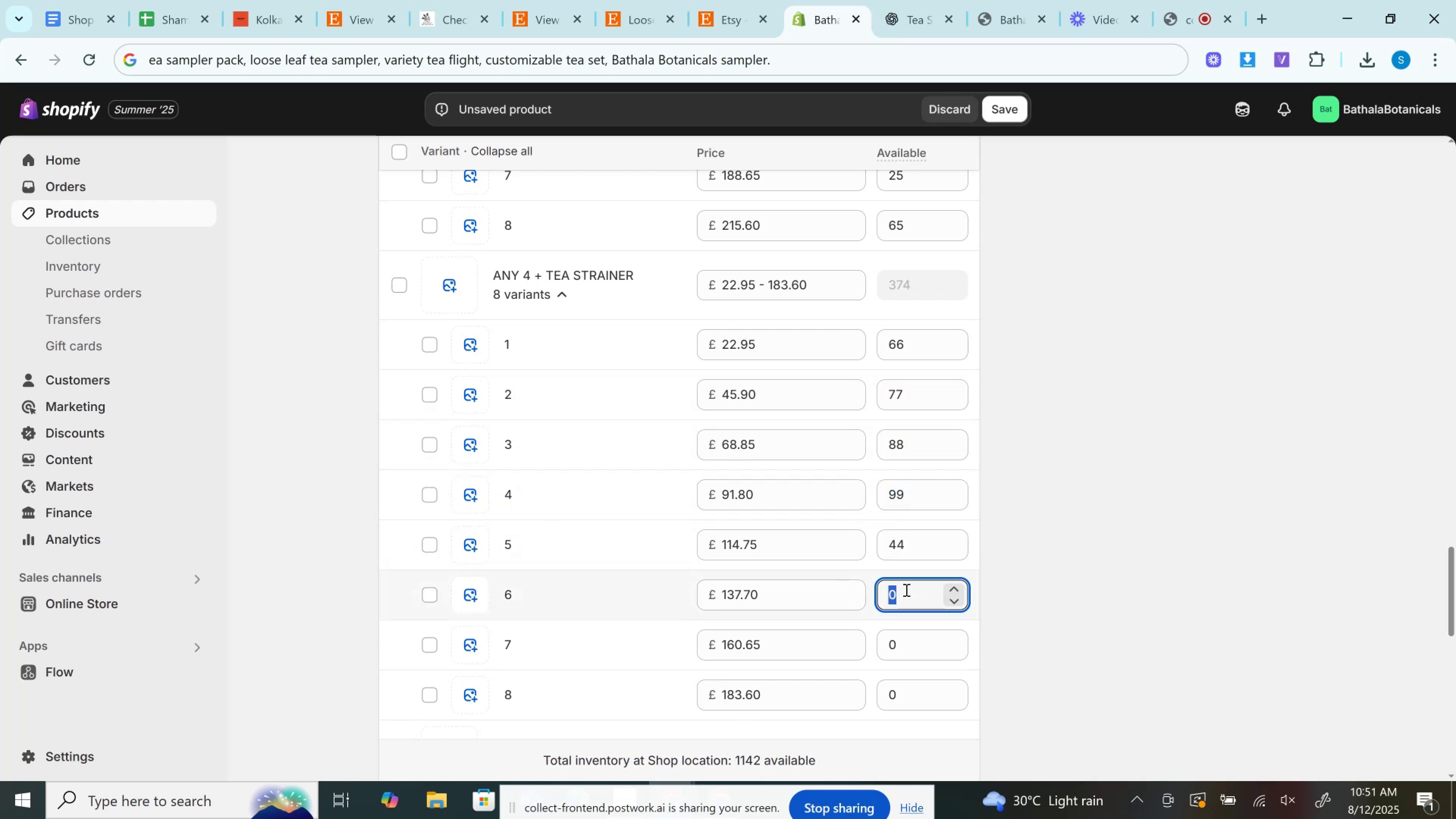 
key(3)
 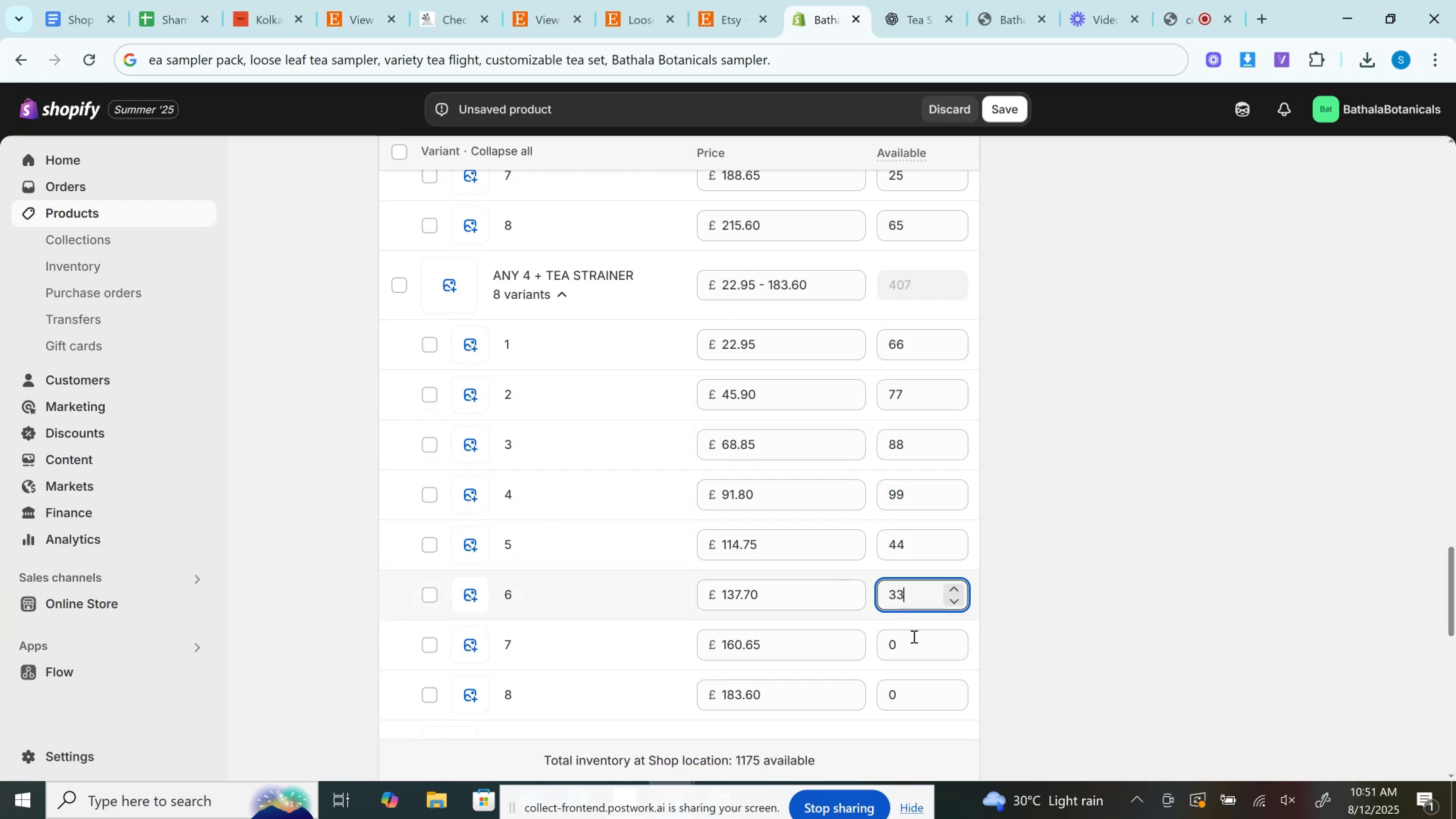 
left_click([913, 636])
 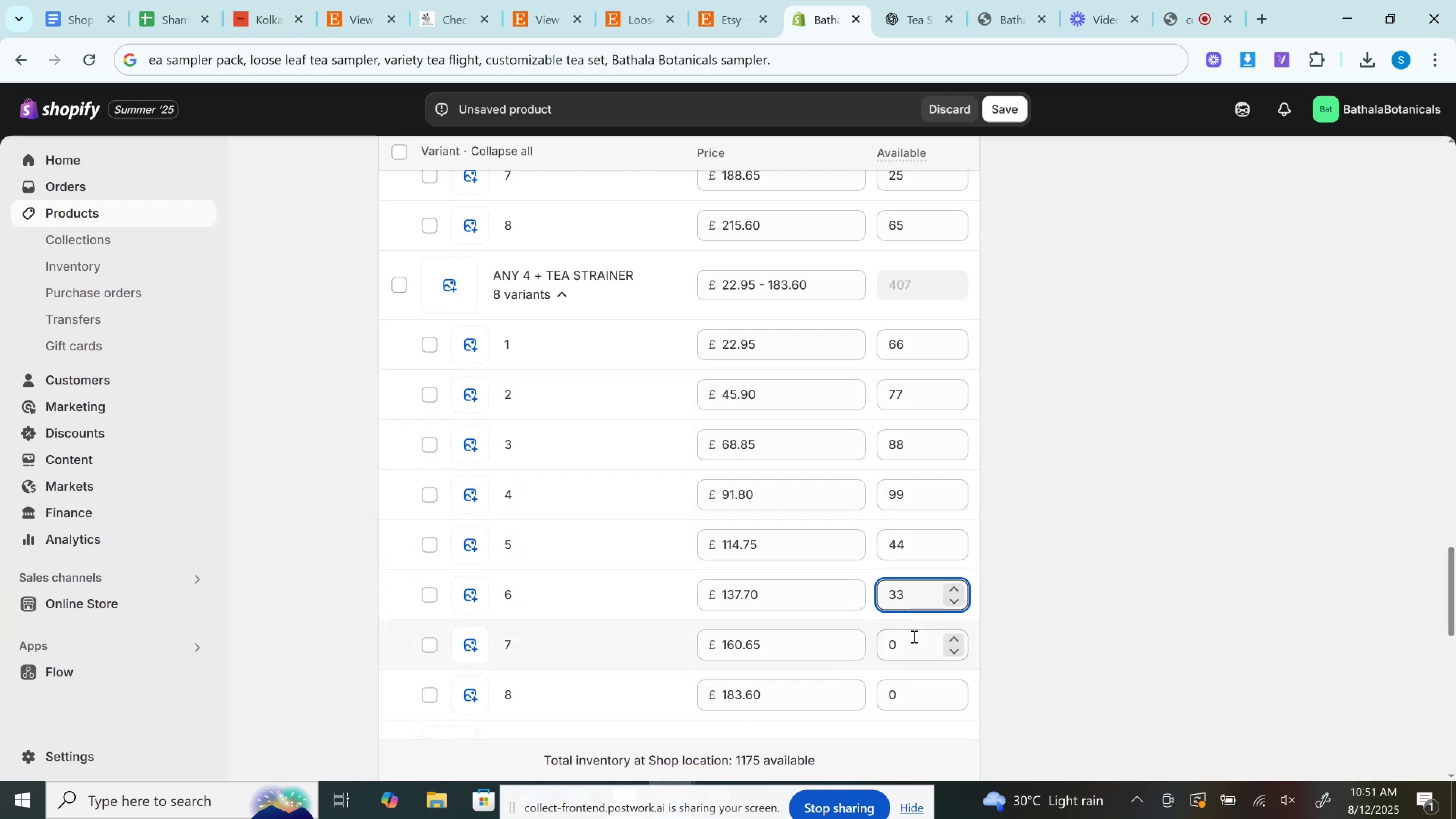 
type(55)
 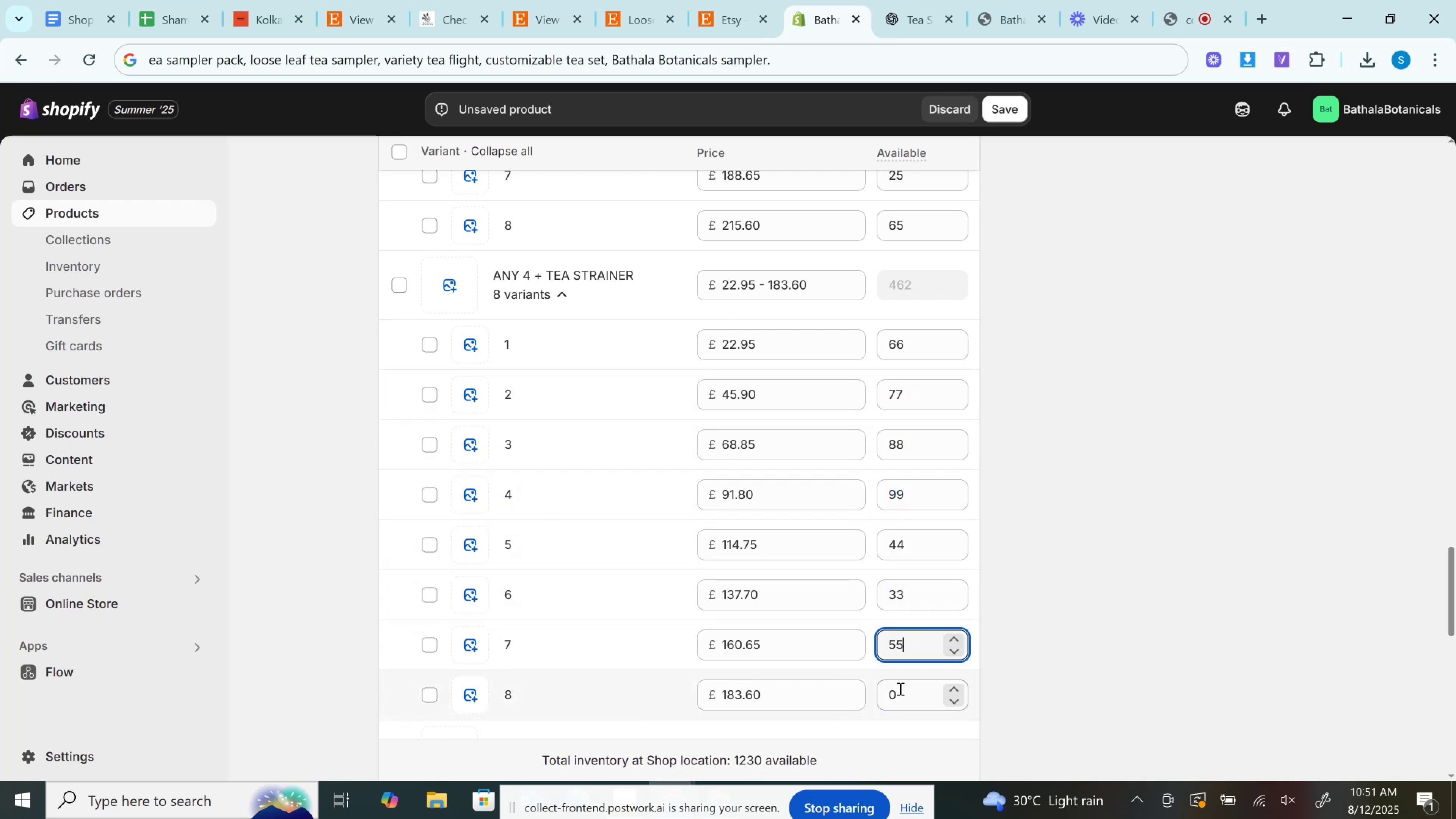 
double_click([901, 689])
 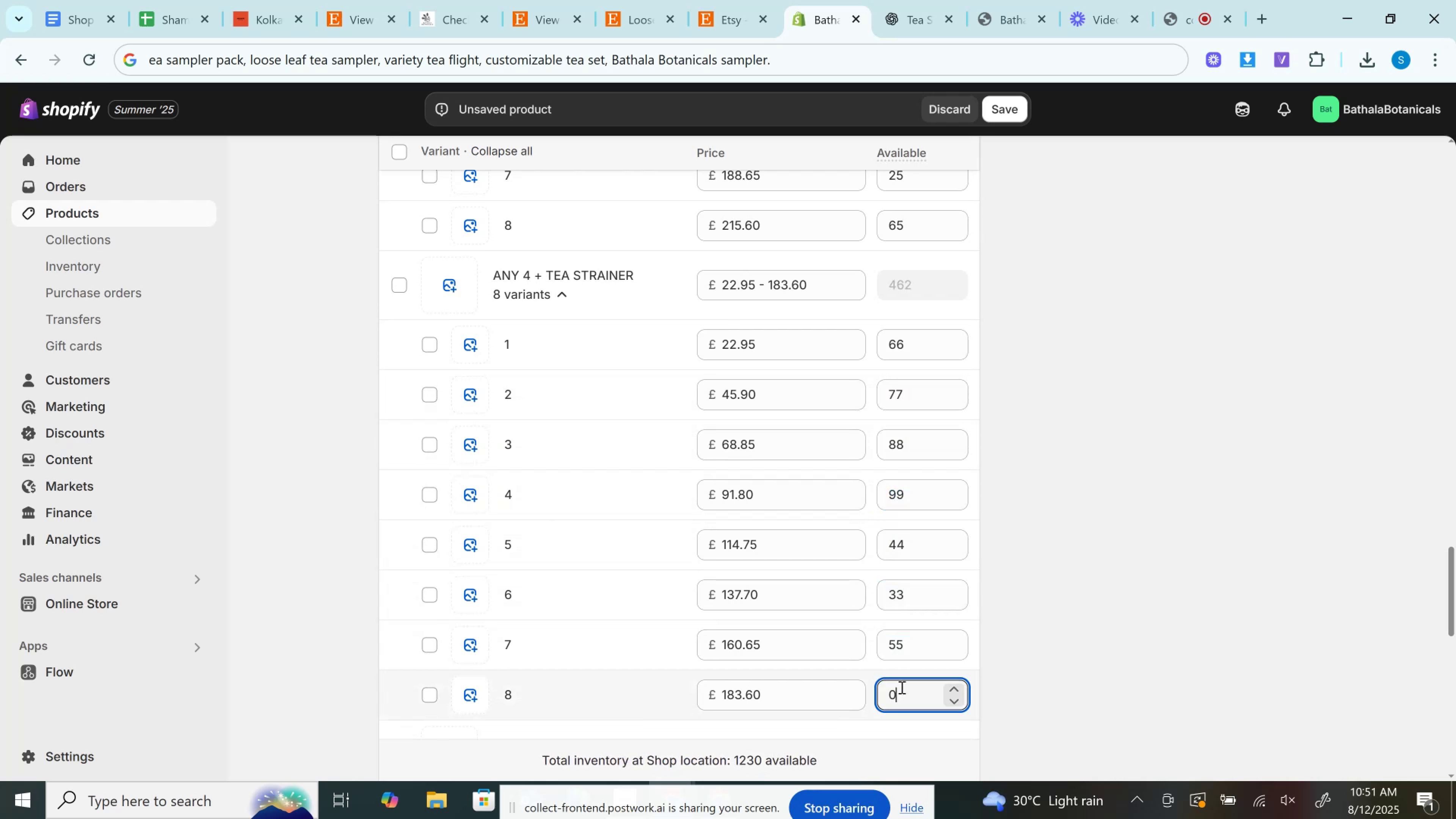 
type(22)
 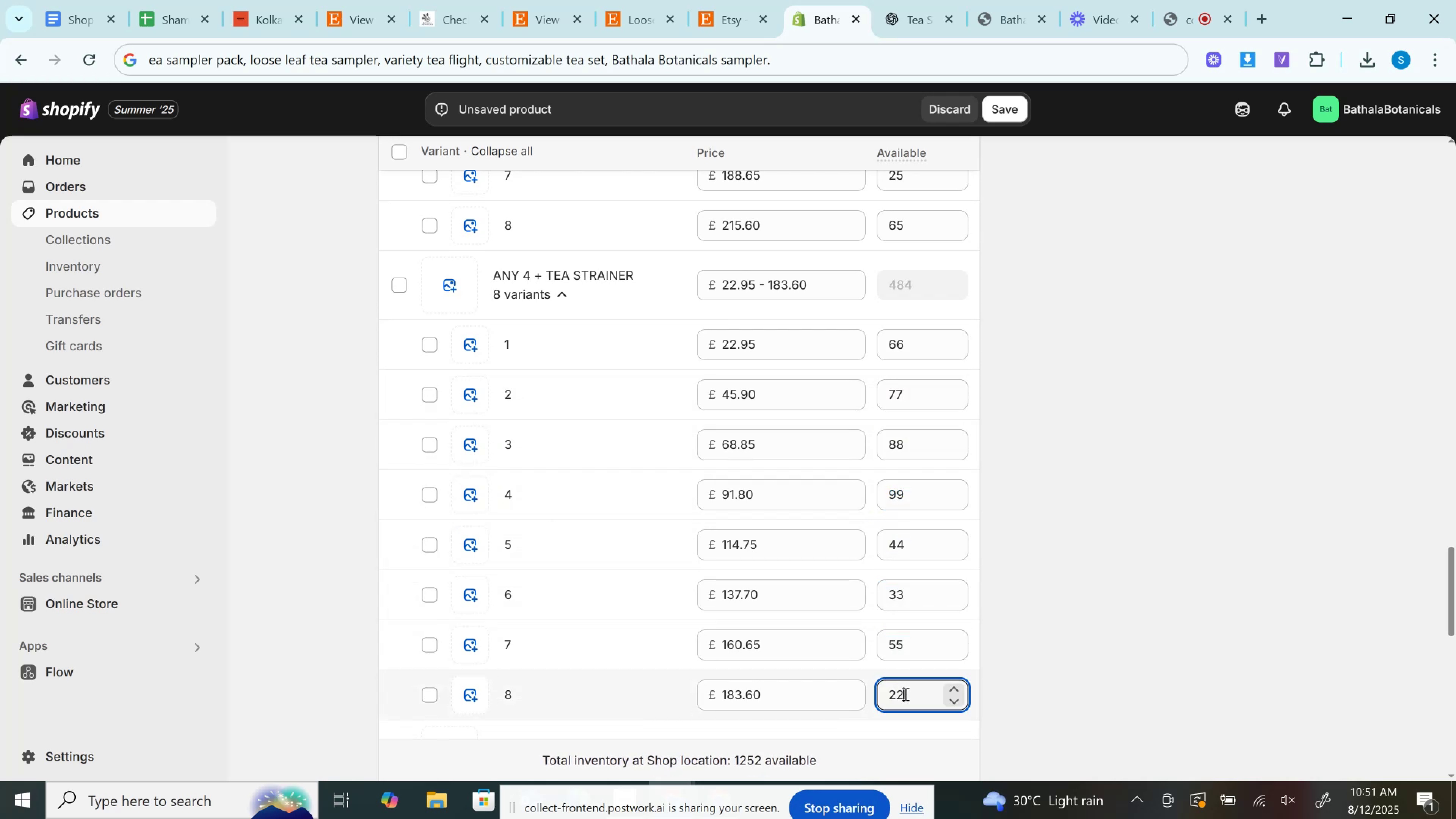 
scroll: coordinate [896, 641], scroll_direction: down, amount: 2.0
 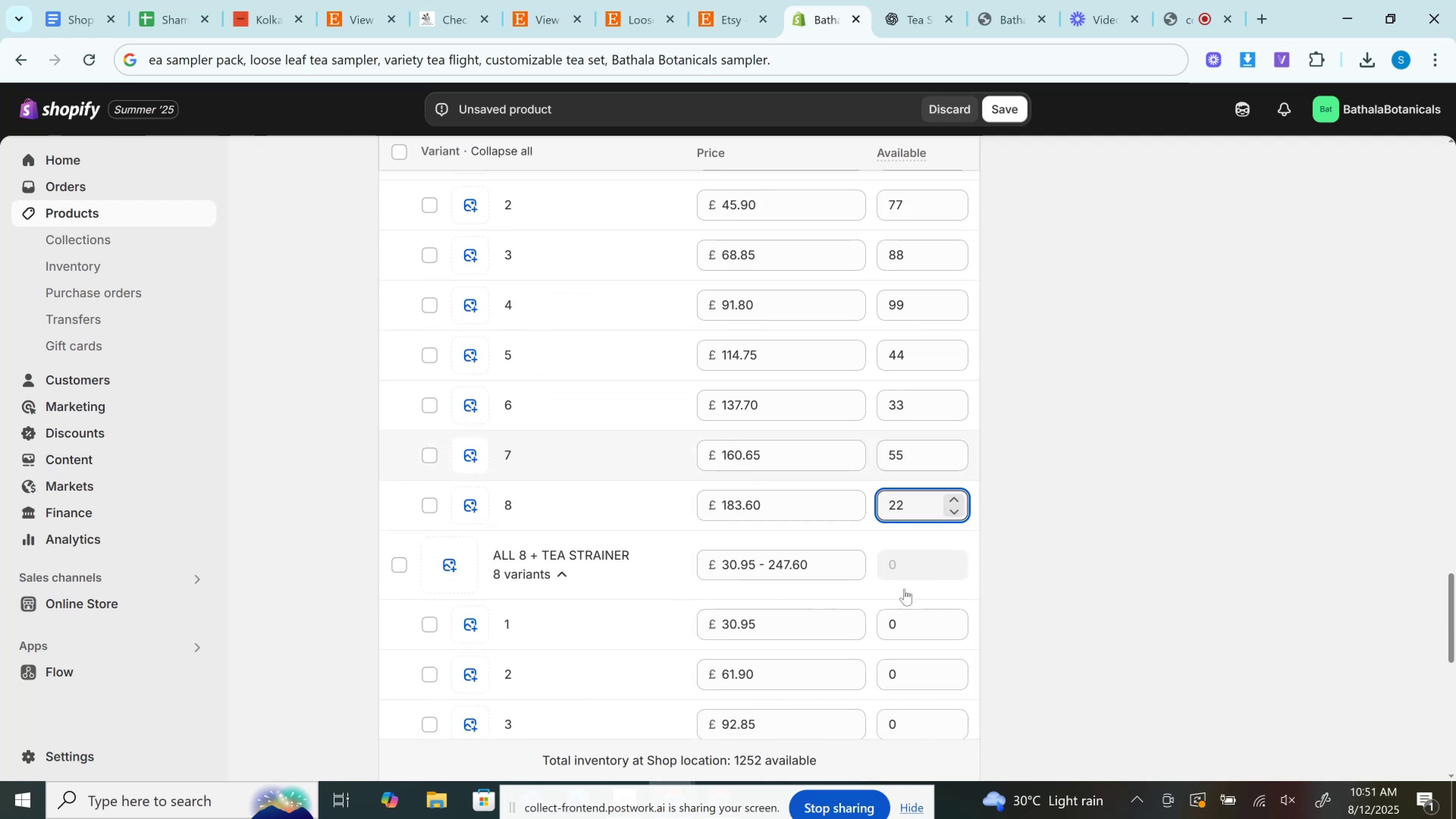 
left_click([905, 613])
 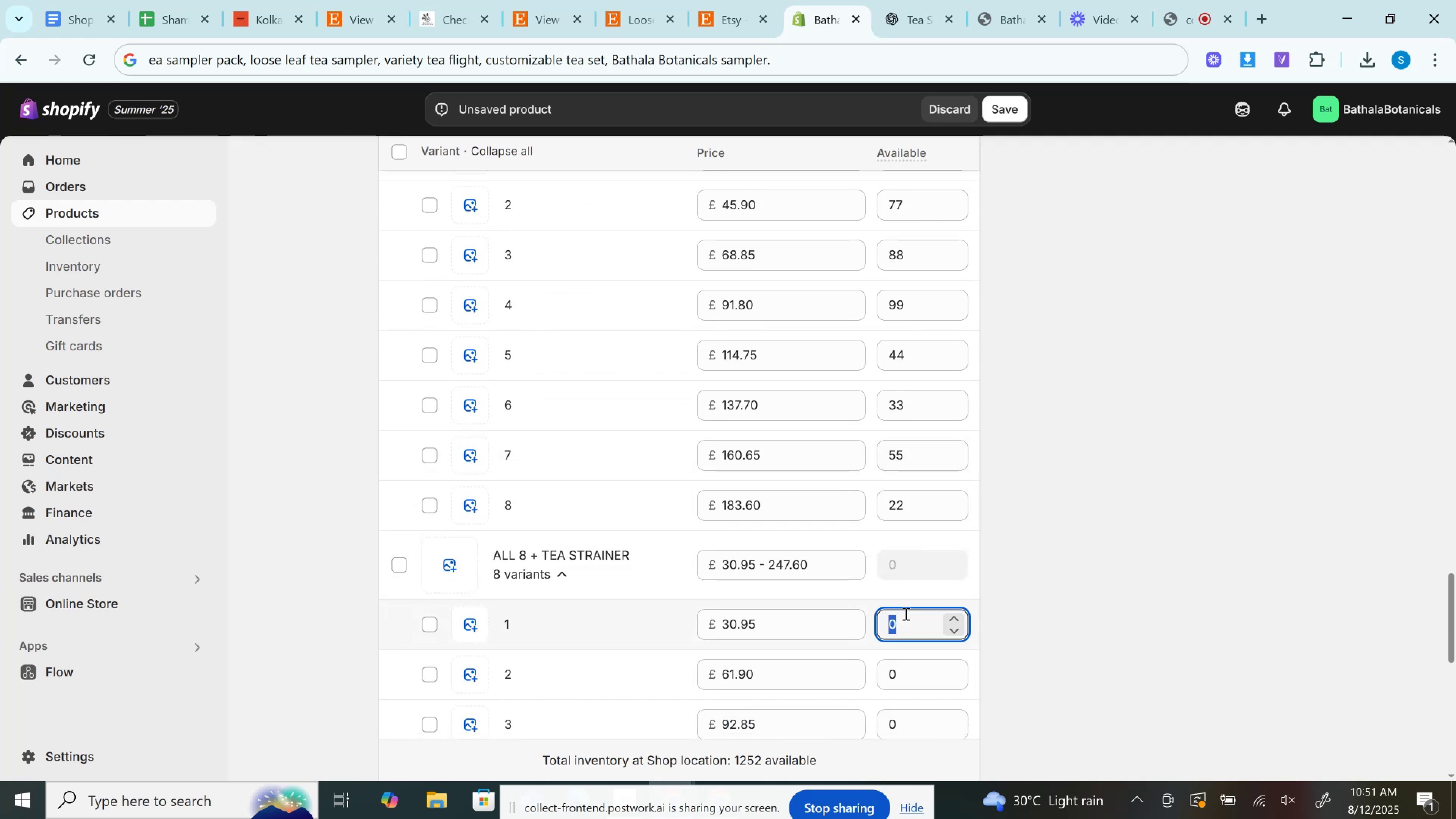 
type(23)
 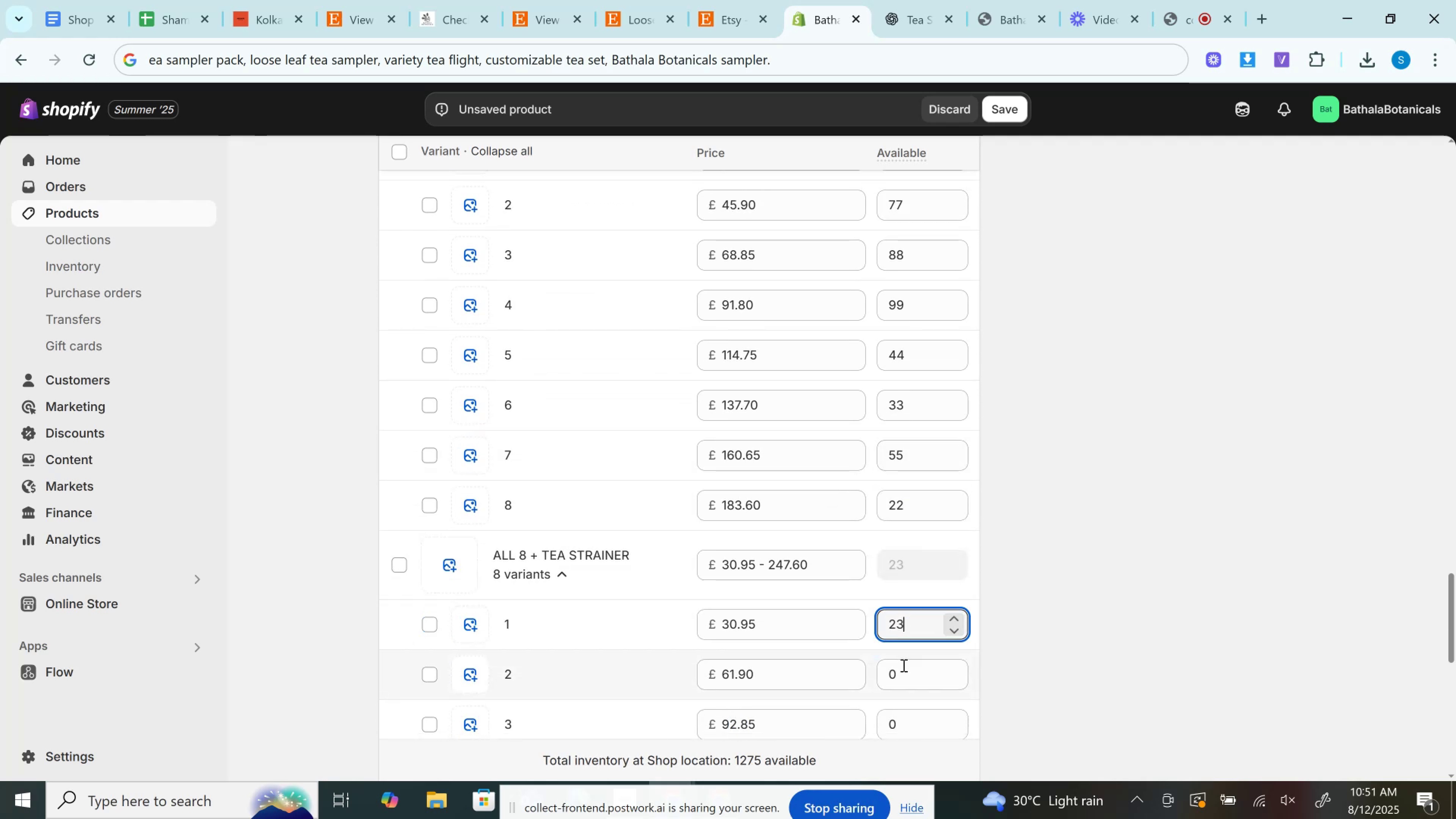 
left_click([903, 665])
 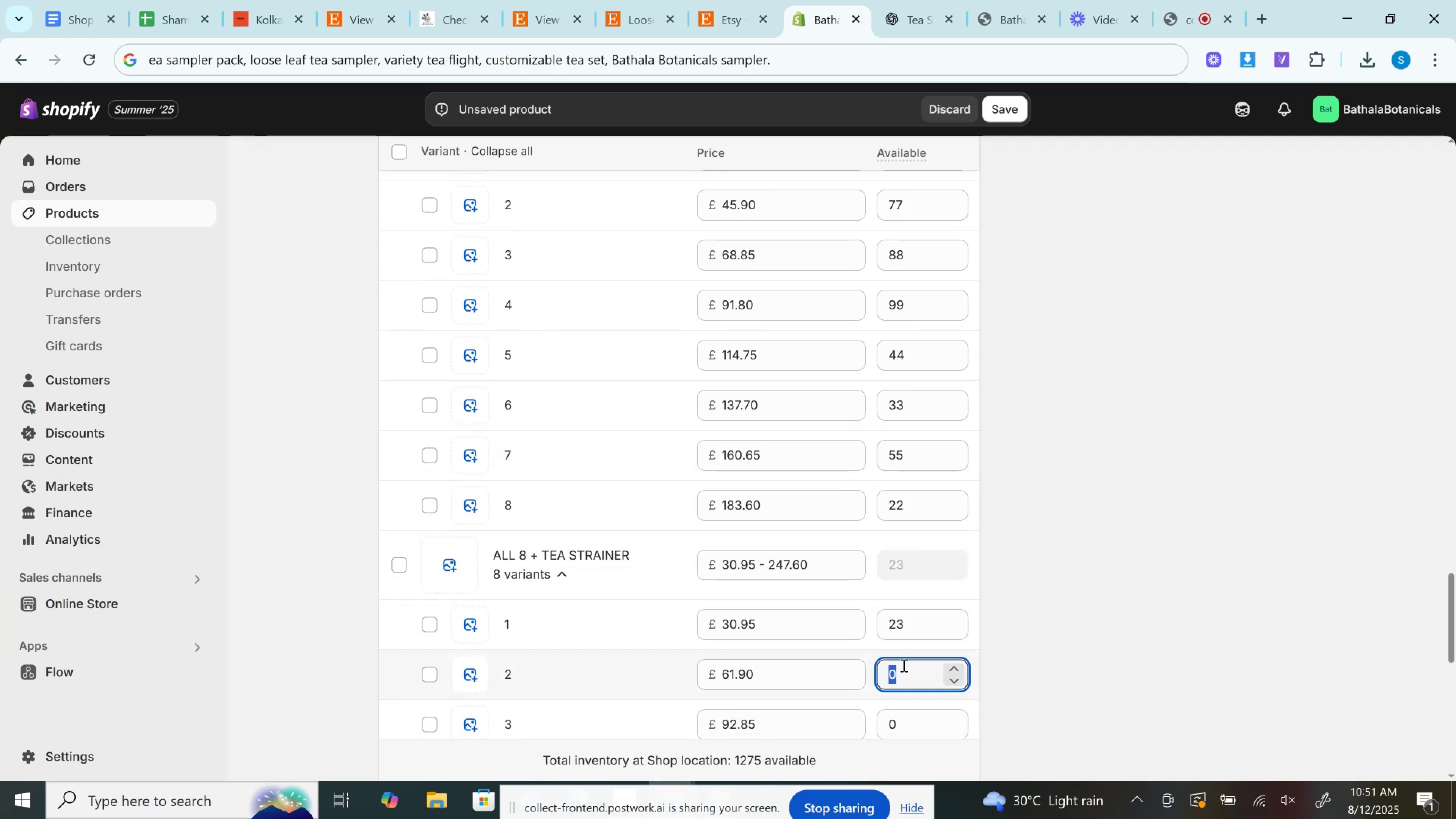 
type(34)
 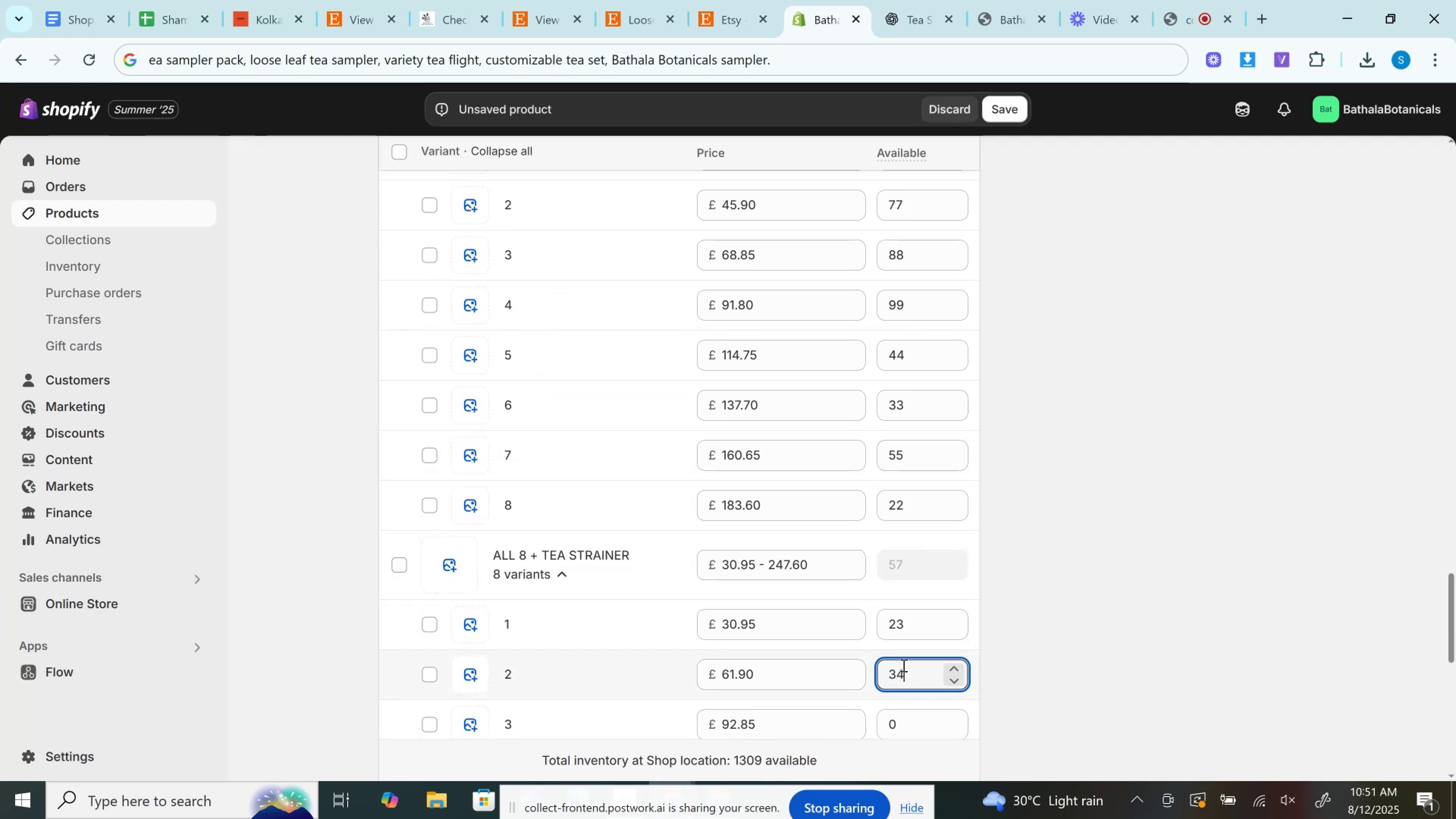 
scroll: coordinate [981, 619], scroll_direction: down, amount: 4.0
 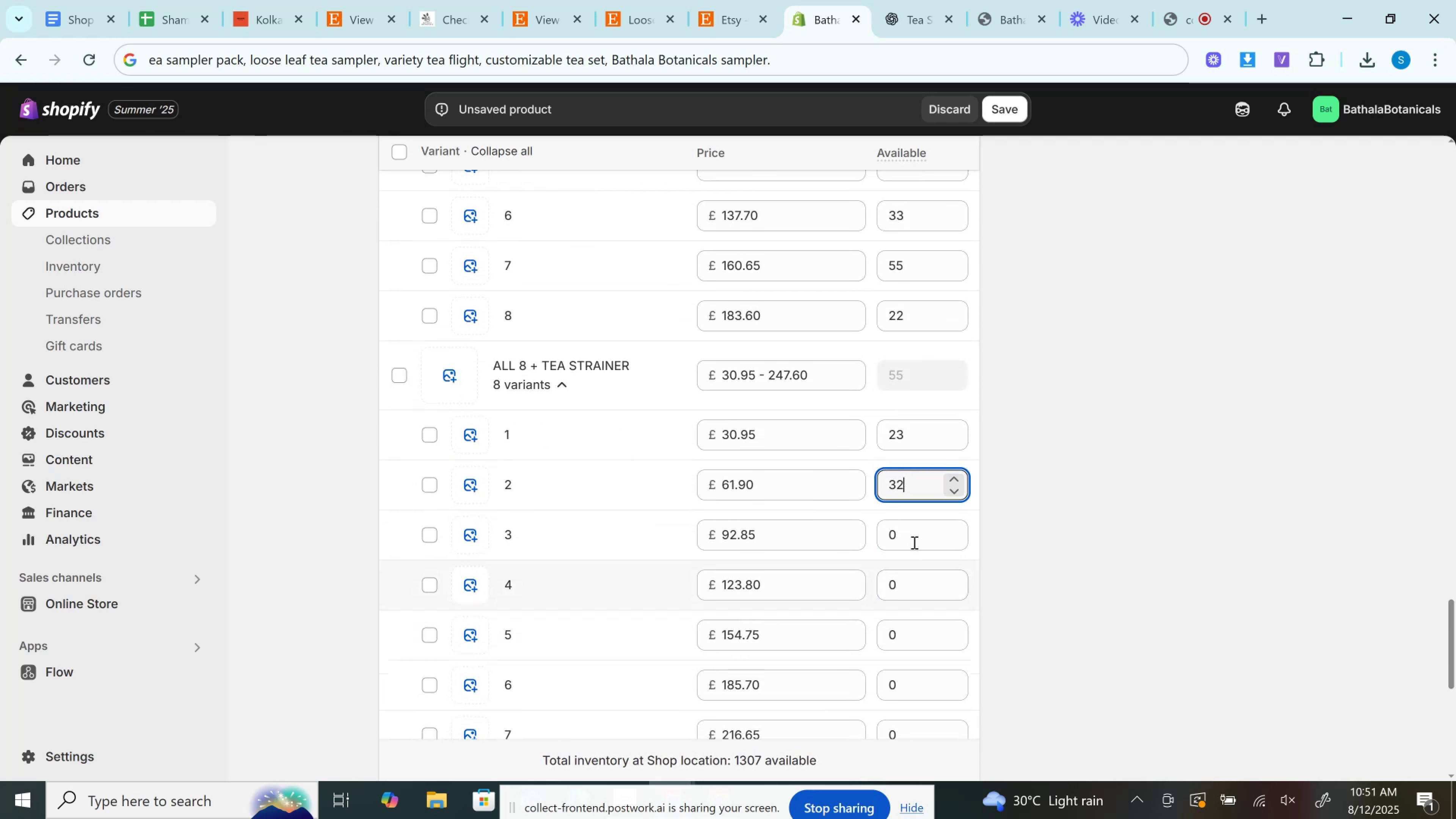 
left_click([913, 542])
 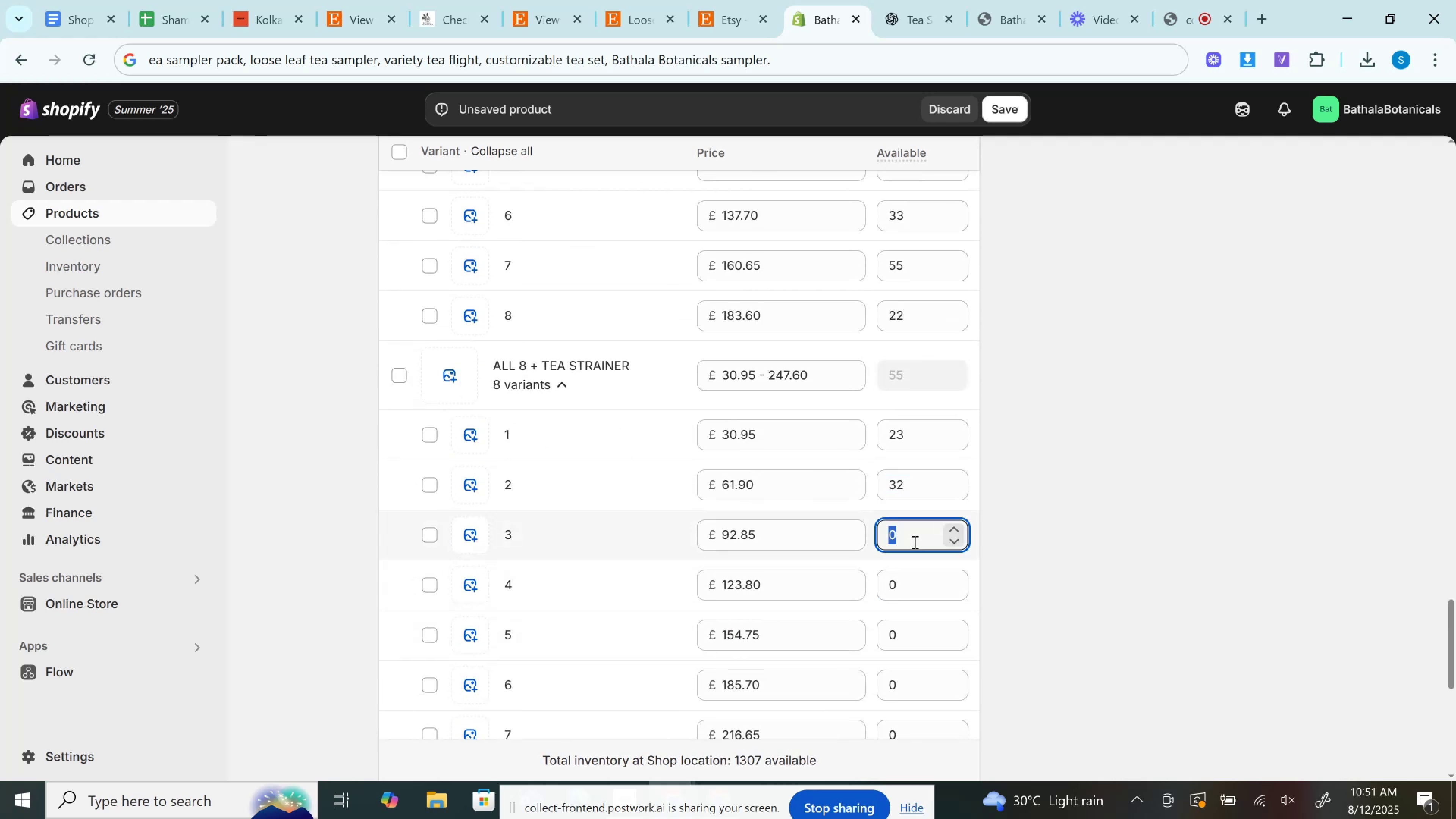 
type(45)
 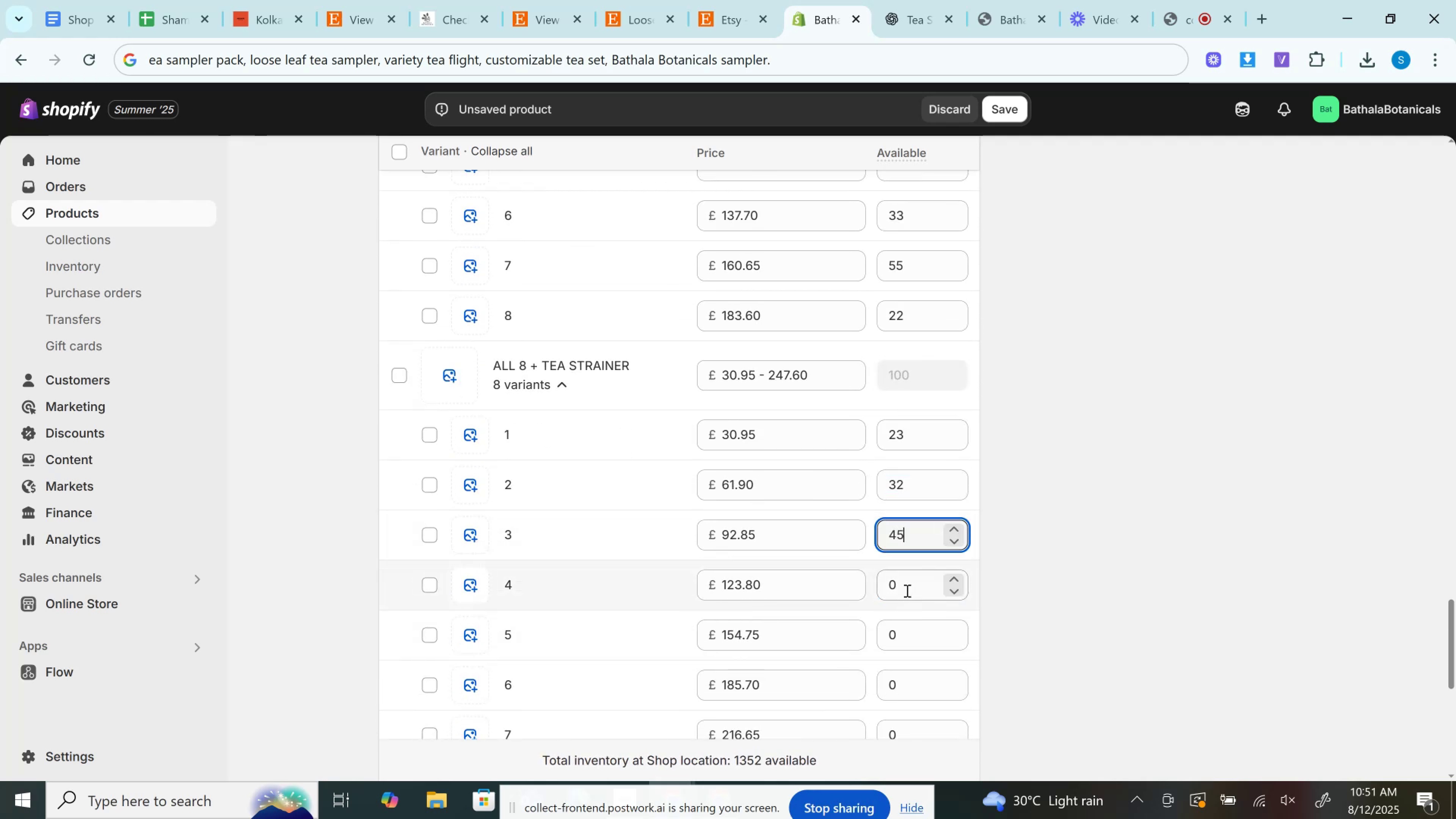 
left_click([906, 590])
 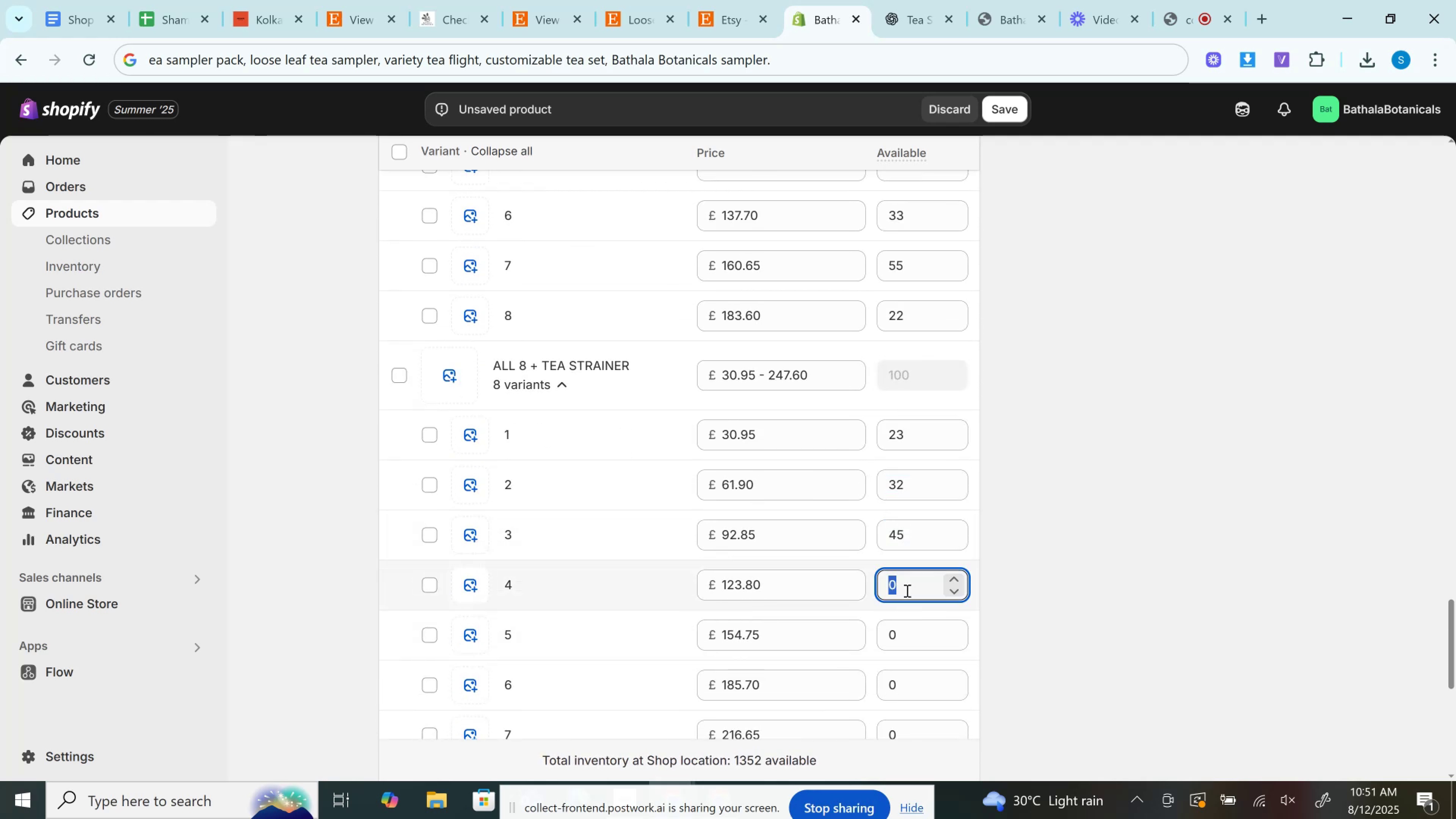 
type(56)
 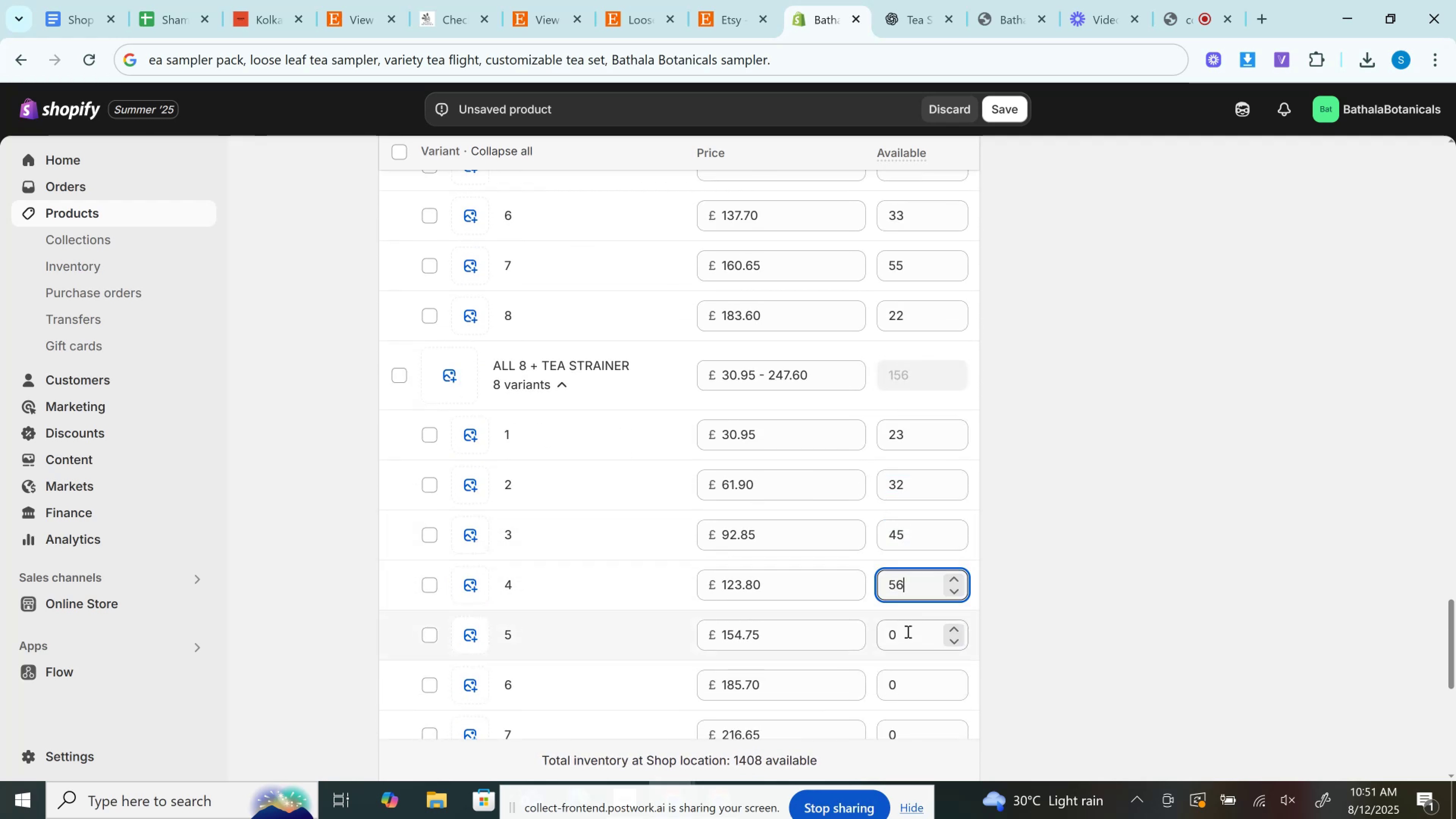 
left_click([907, 633])
 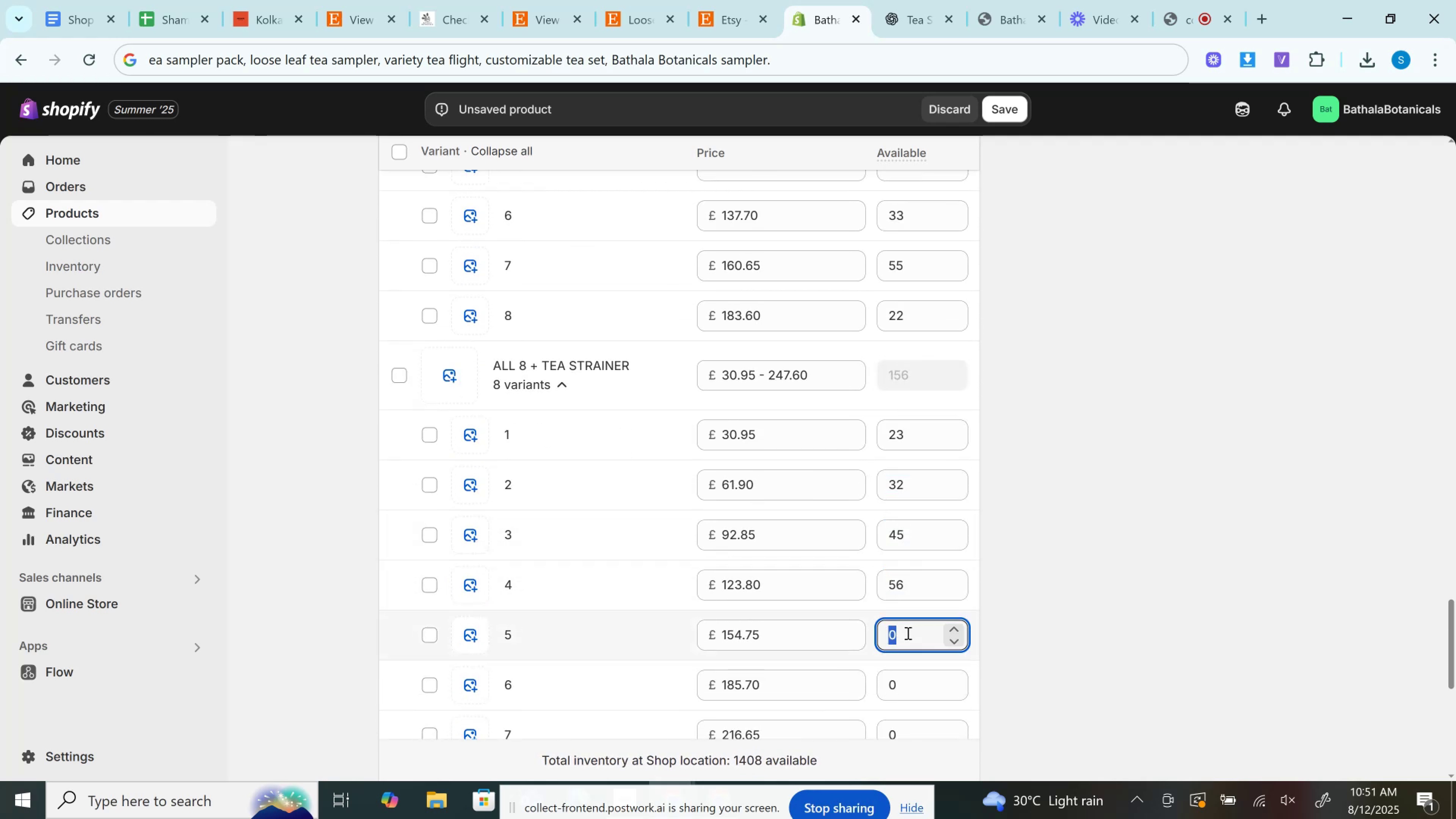 
type(78)
 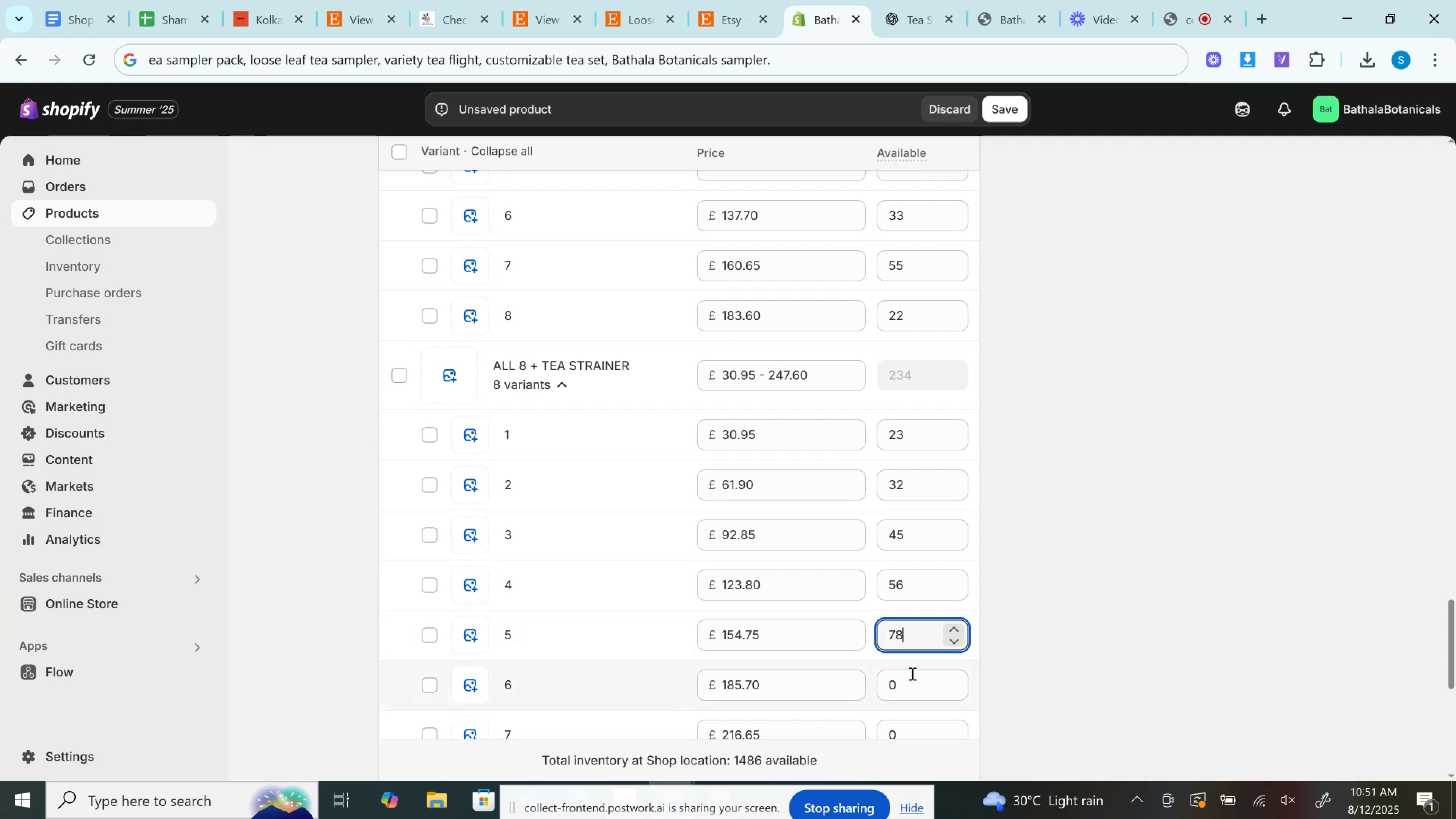 
left_click([913, 676])
 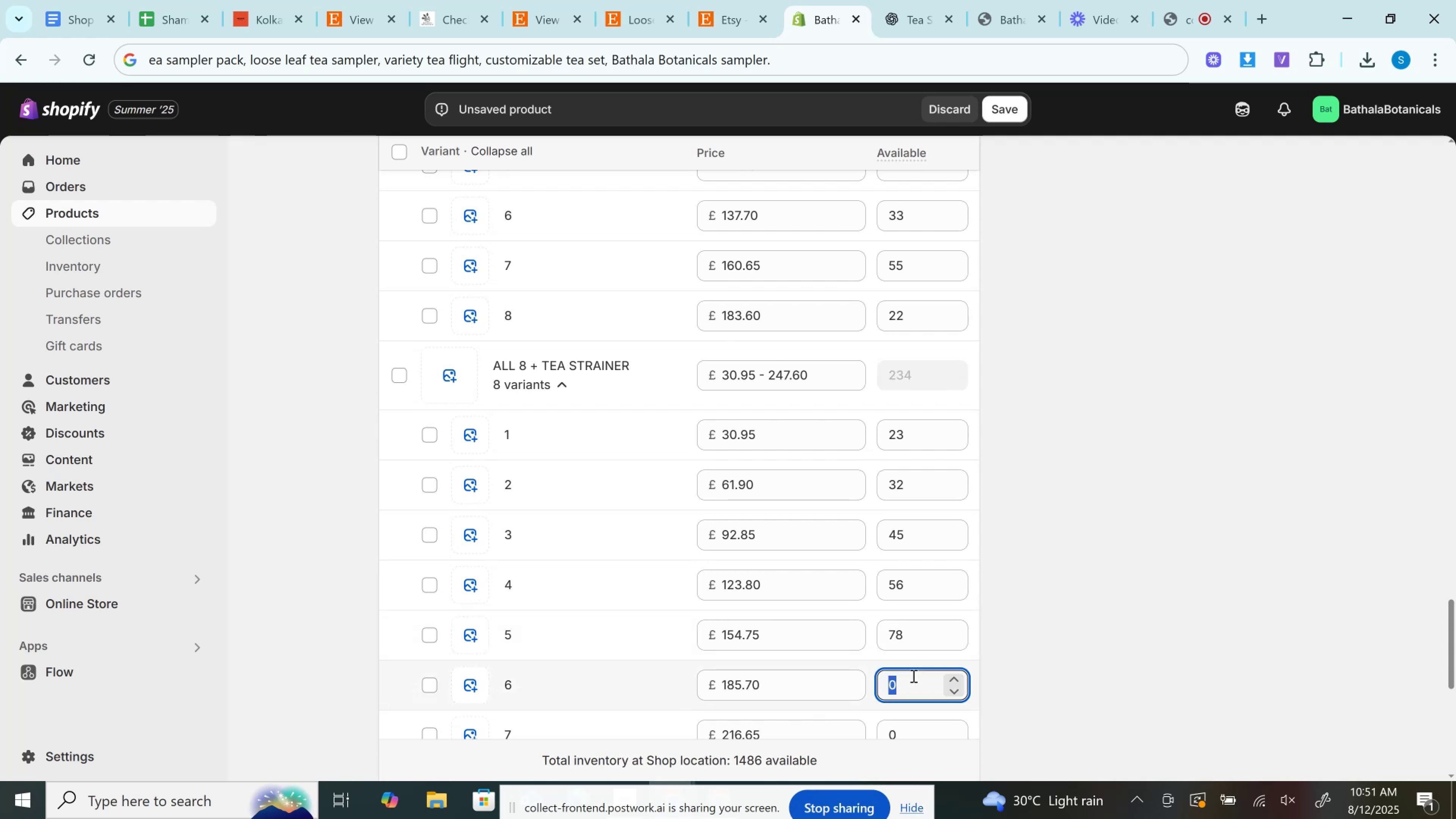 
type(89)
 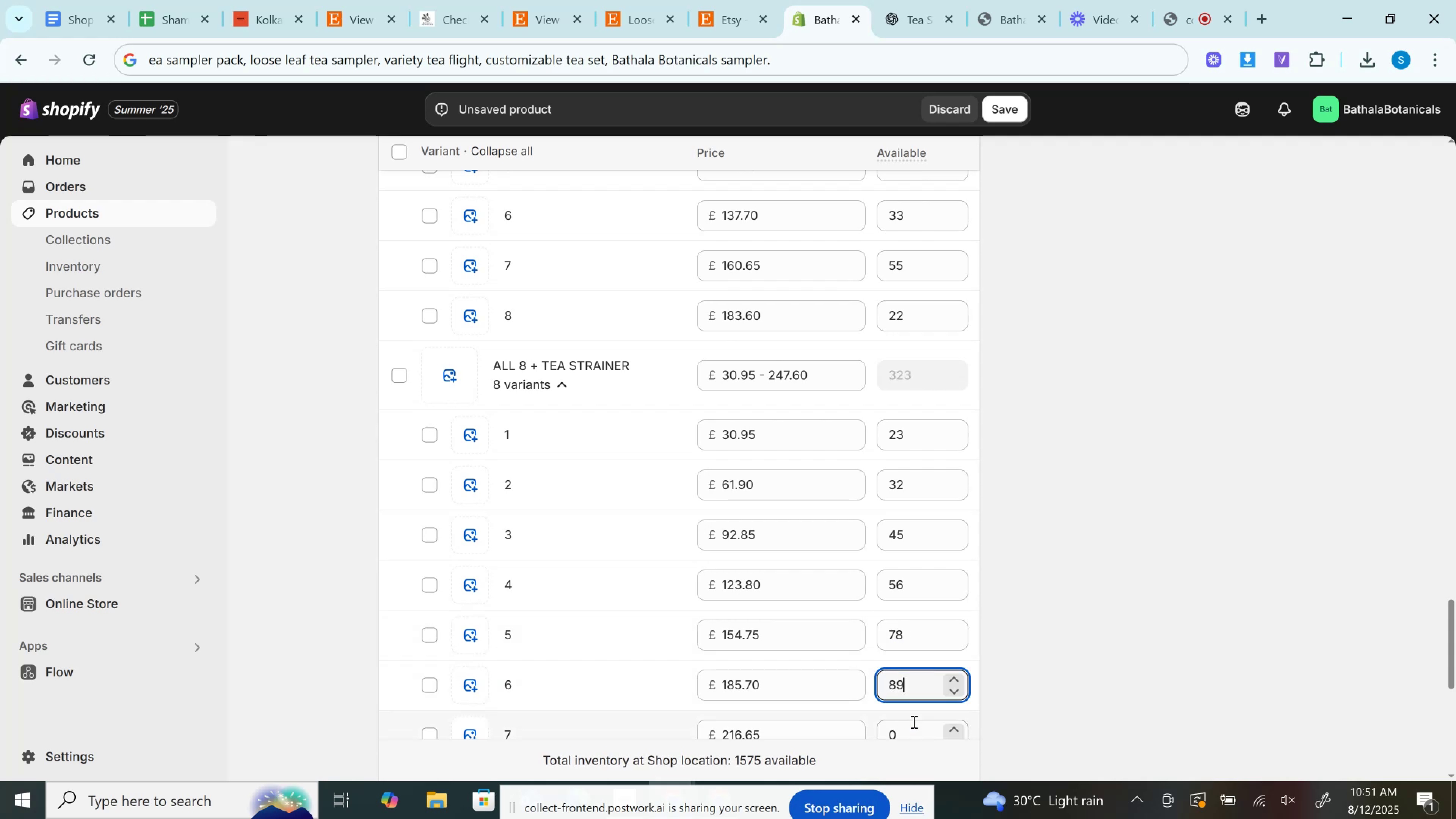 
left_click([913, 722])
 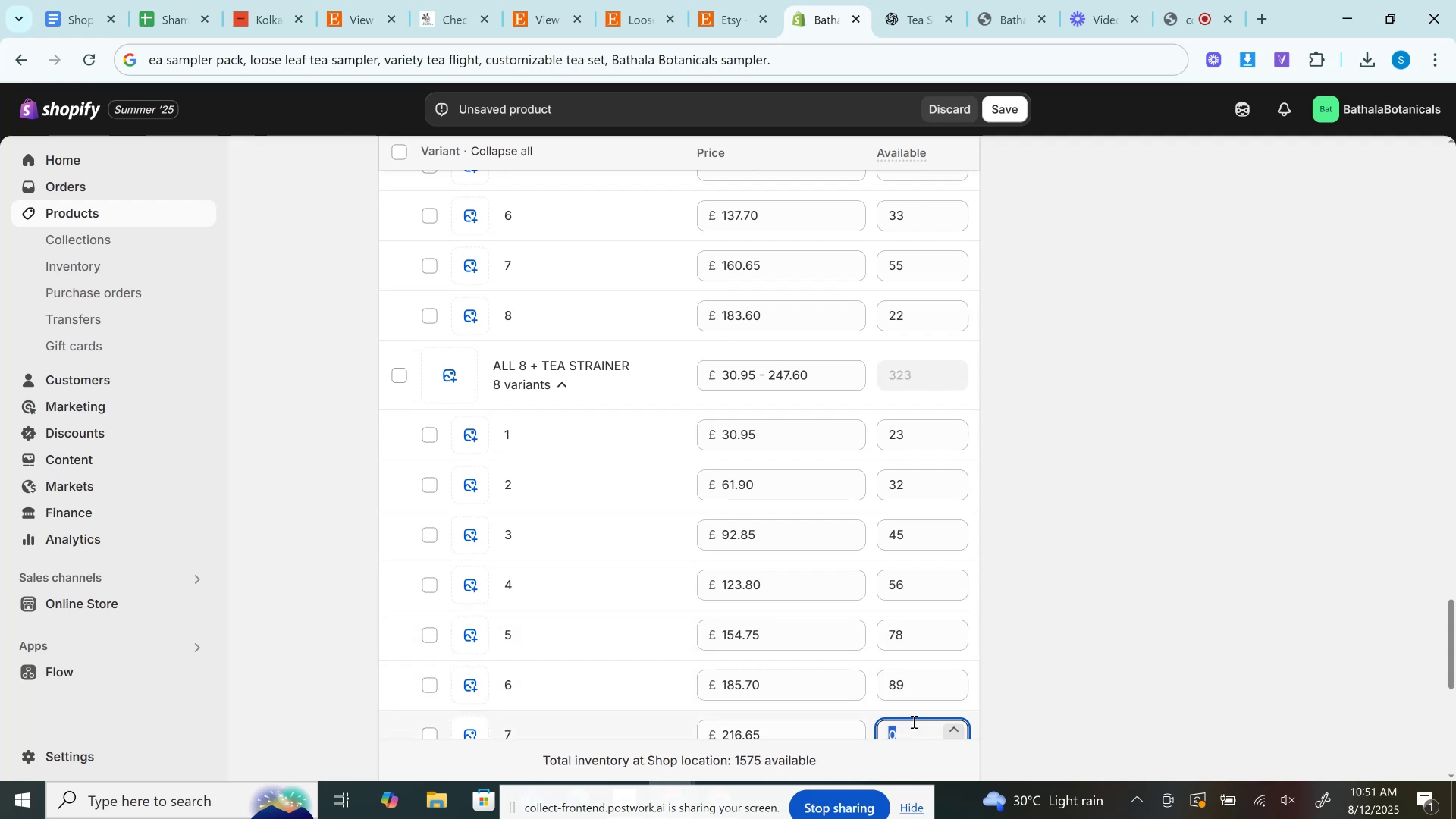 
type(98)
 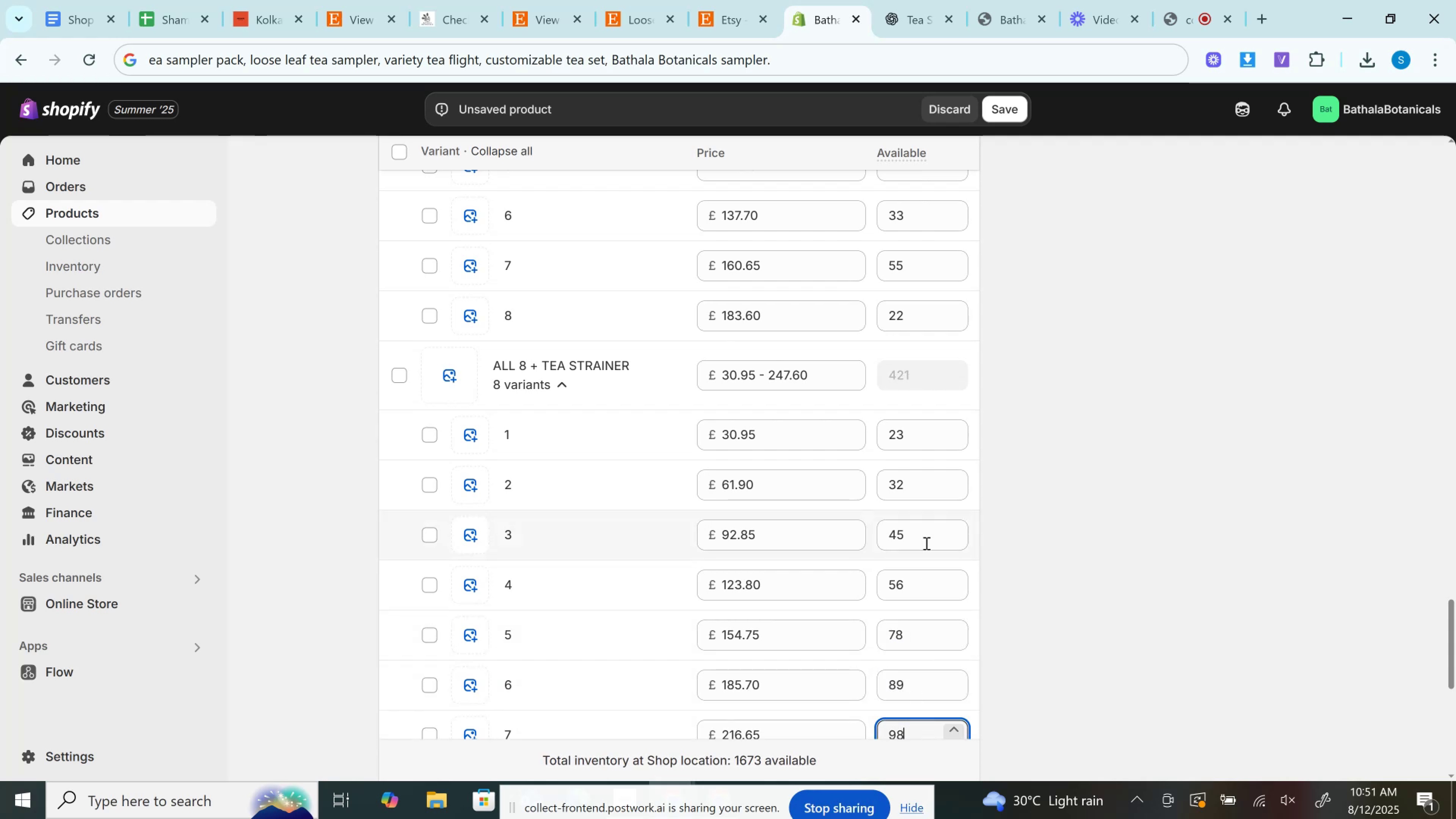 
scroll: coordinate [926, 543], scroll_direction: down, amount: 3.0
 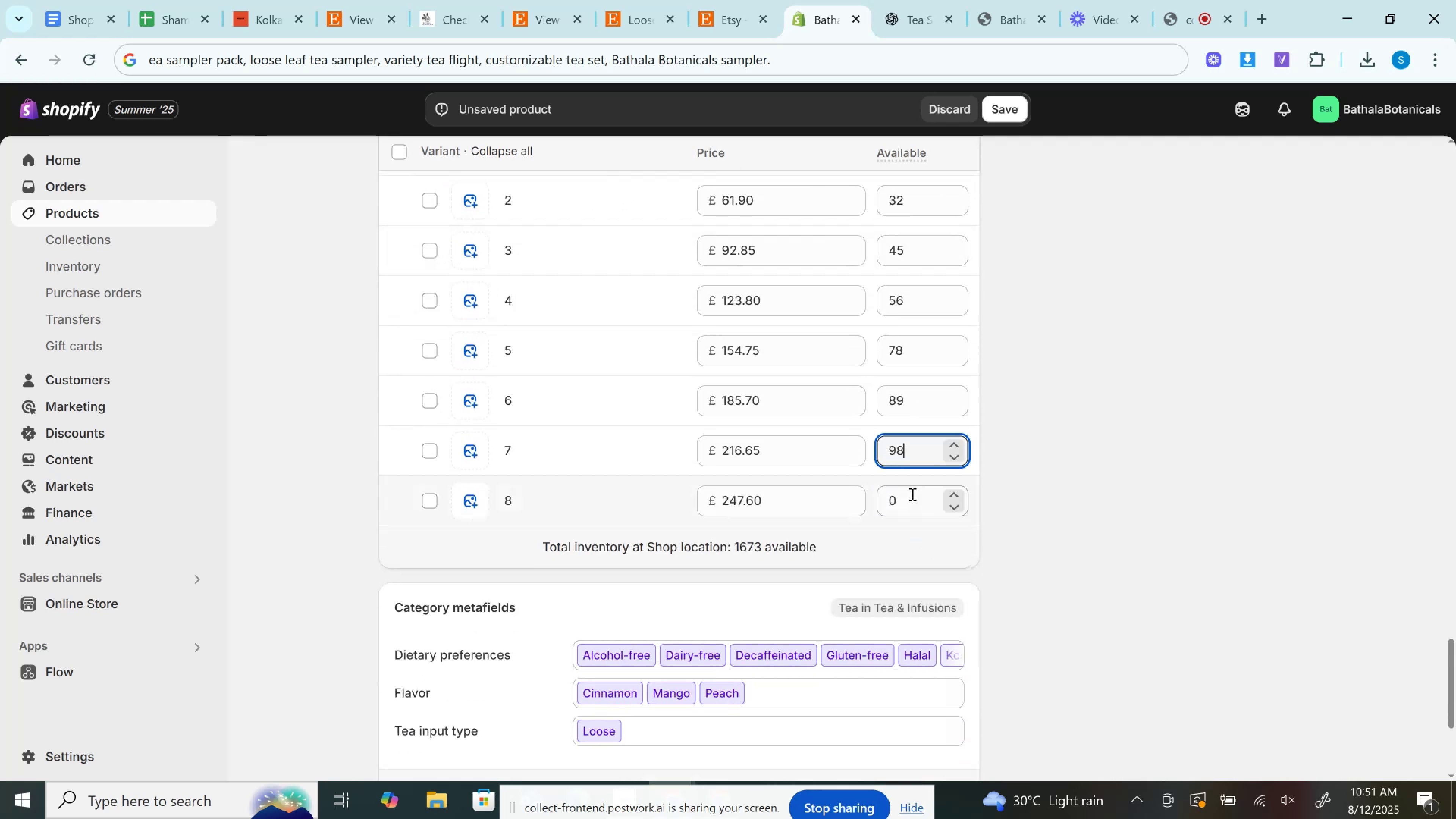 
left_click([912, 493])
 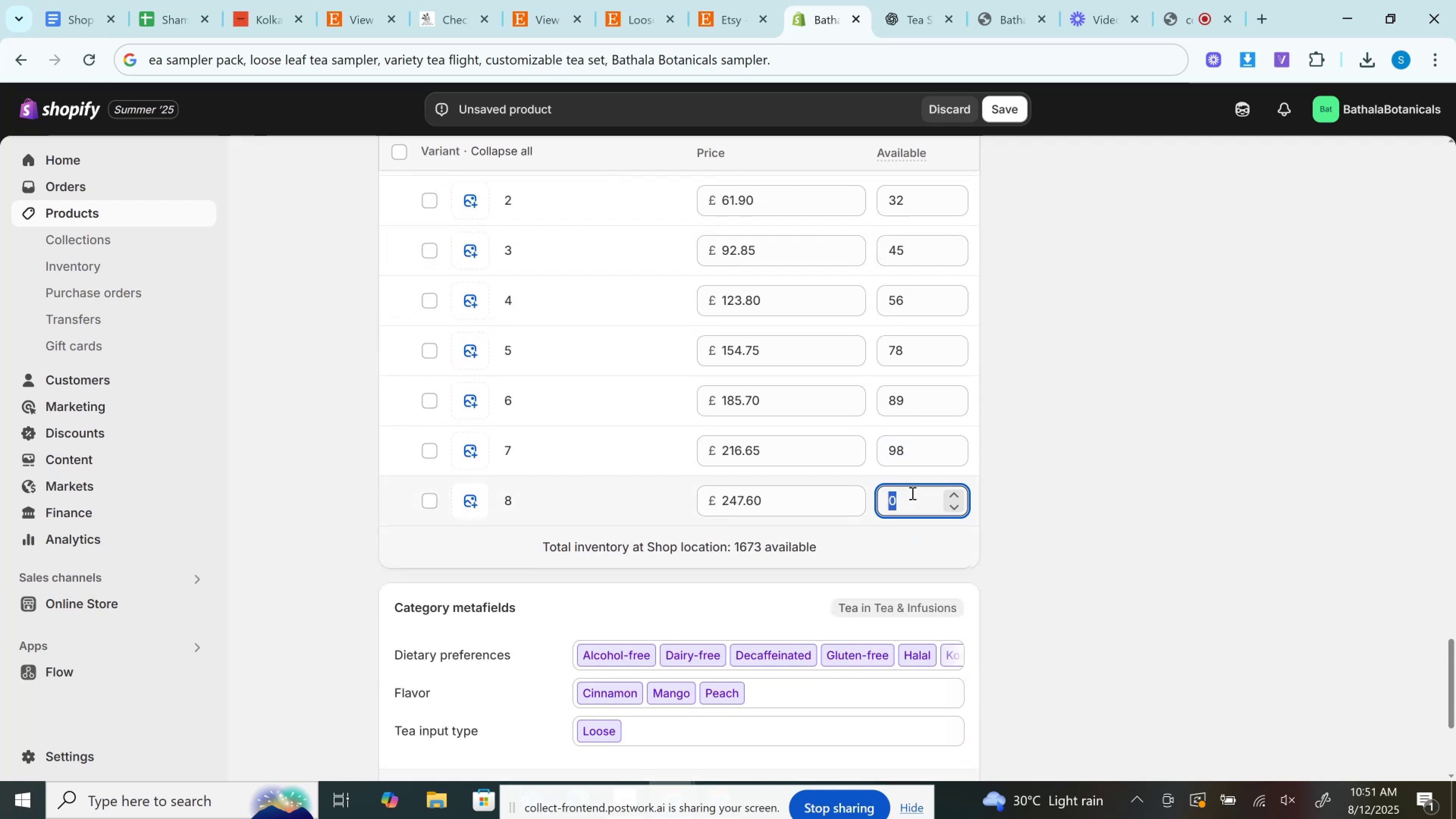 
type(44)
 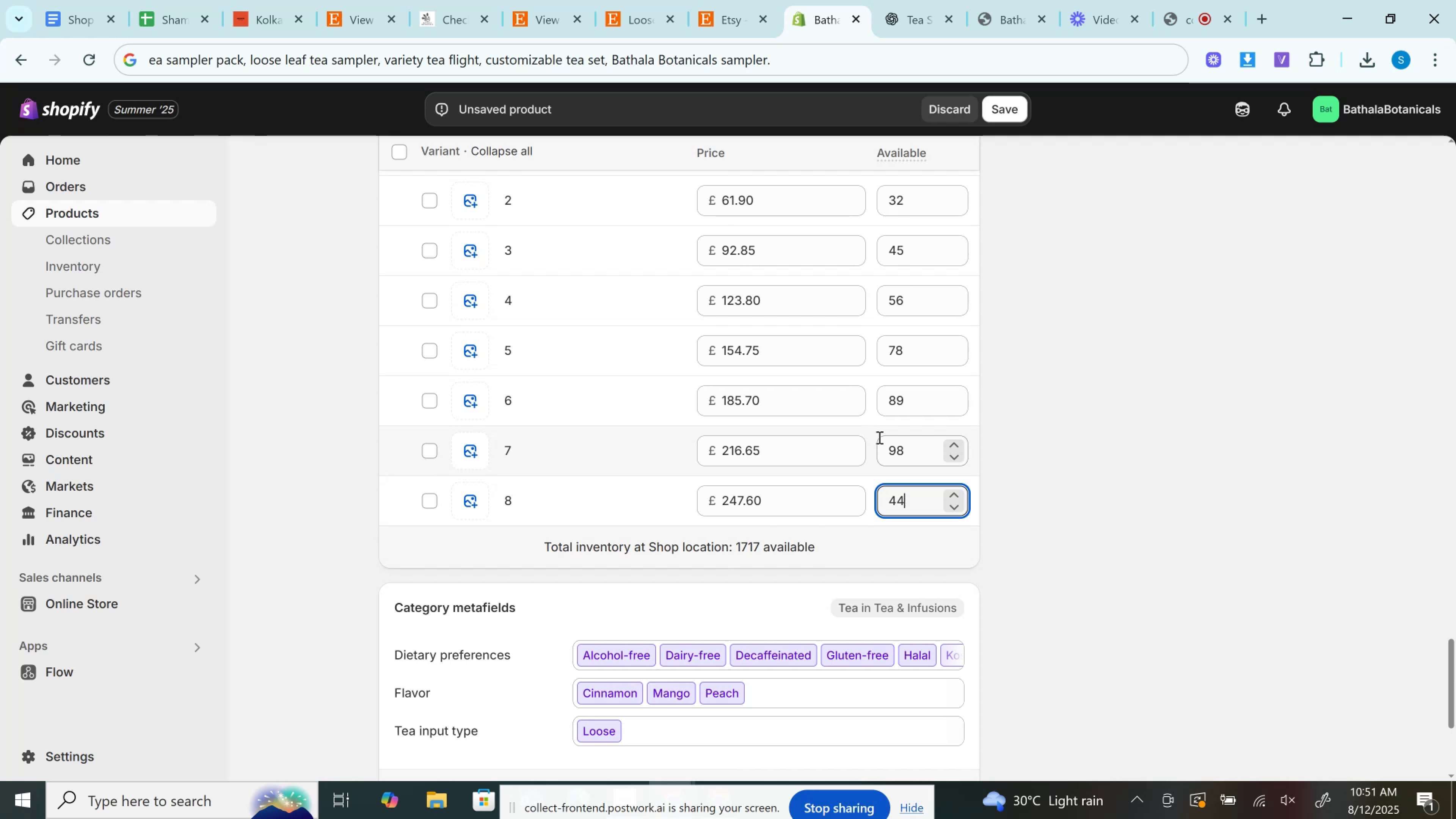 
wait(9.99)
 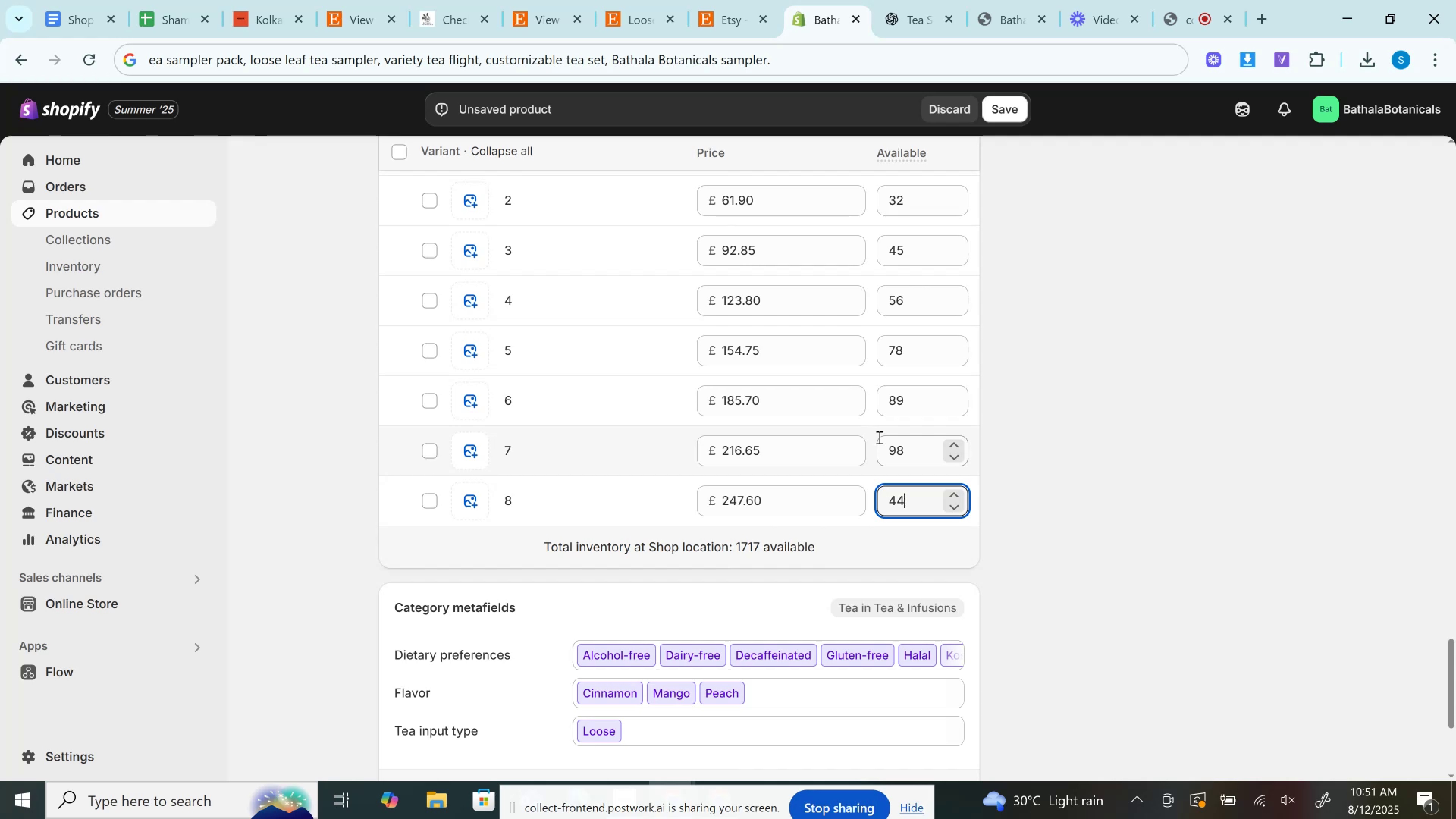 
scroll: coordinate [899, 439], scroll_direction: up, amount: 32.0
 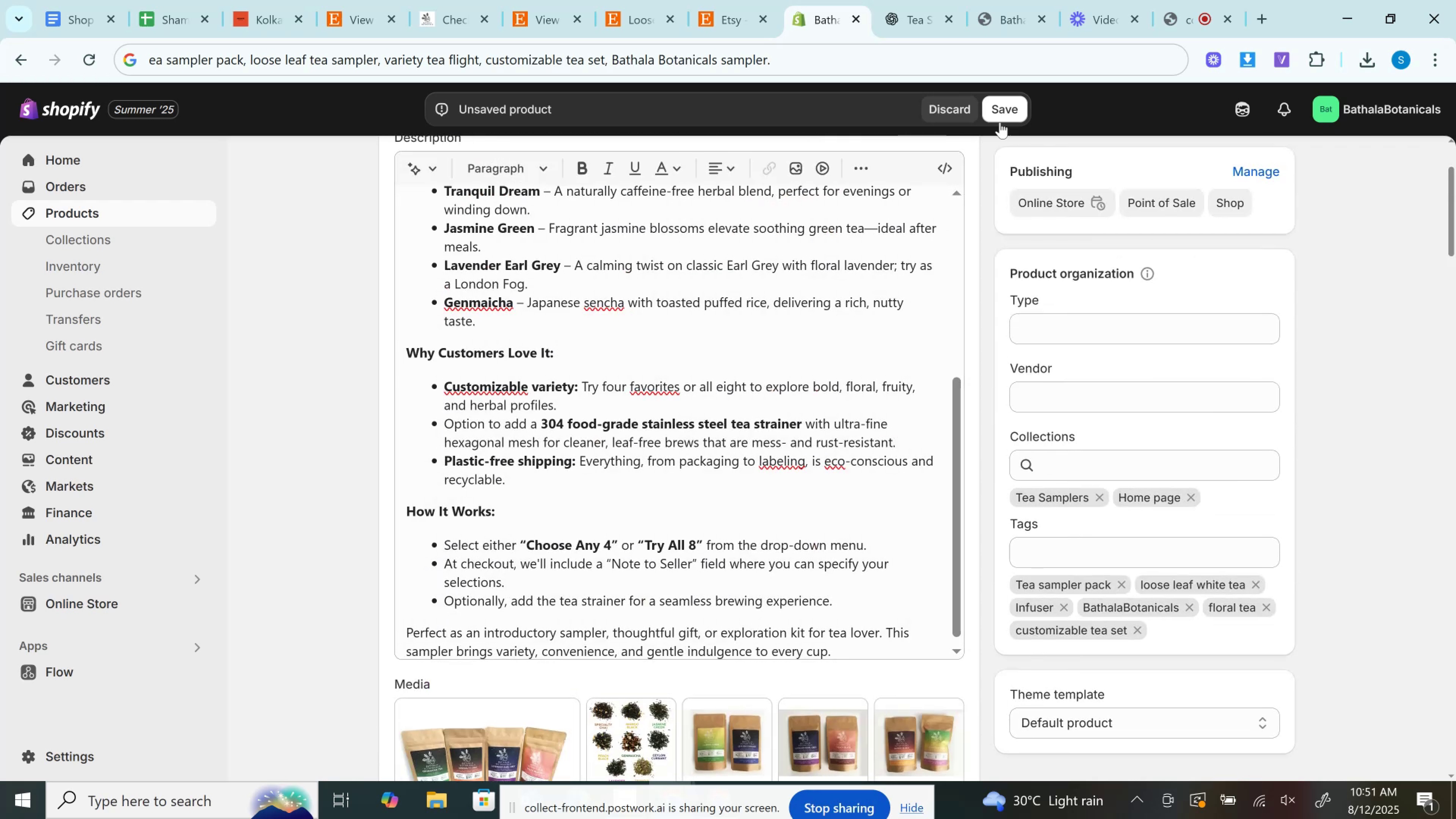 
left_click([997, 121])
 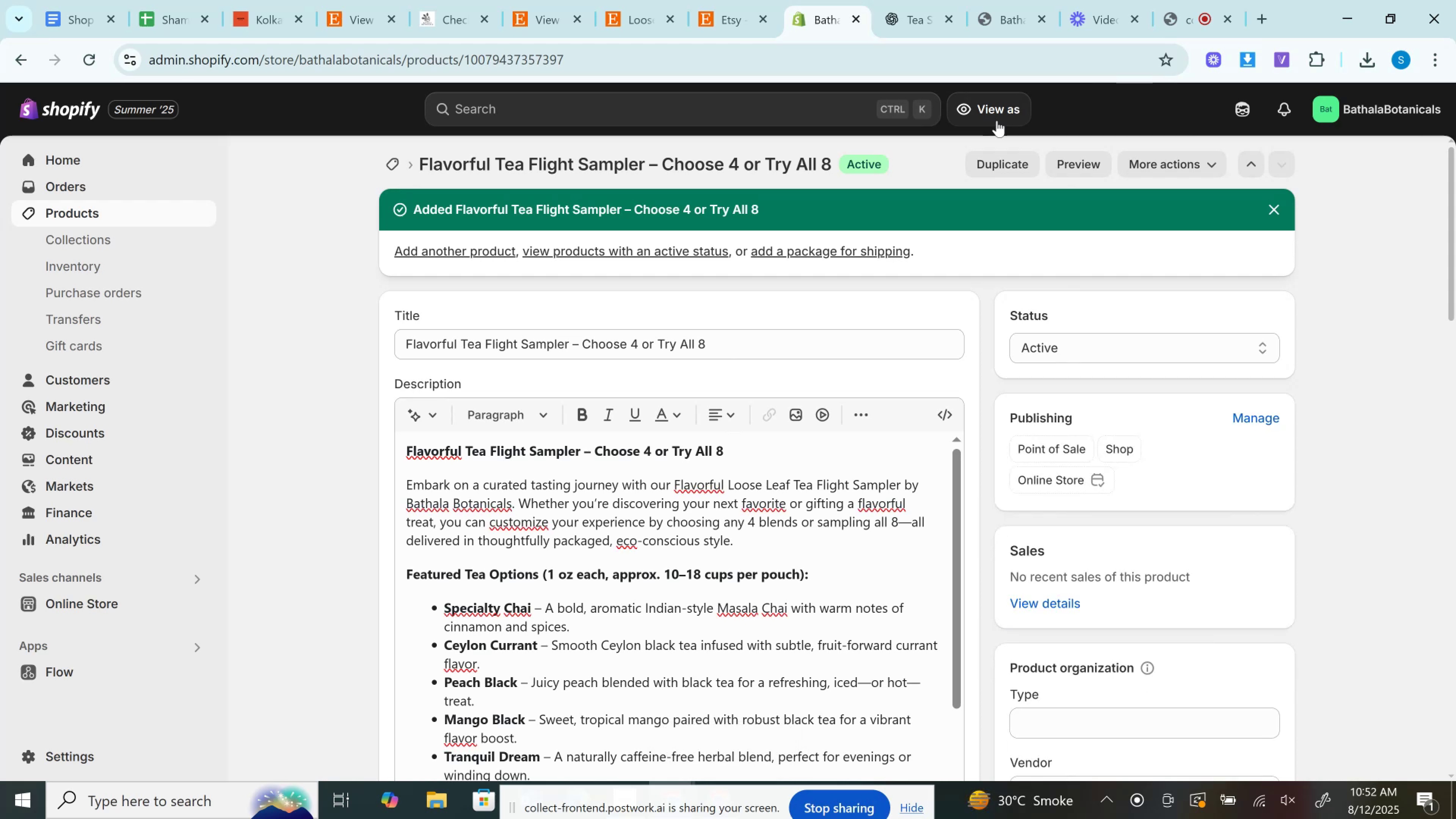 
wait(18.99)
 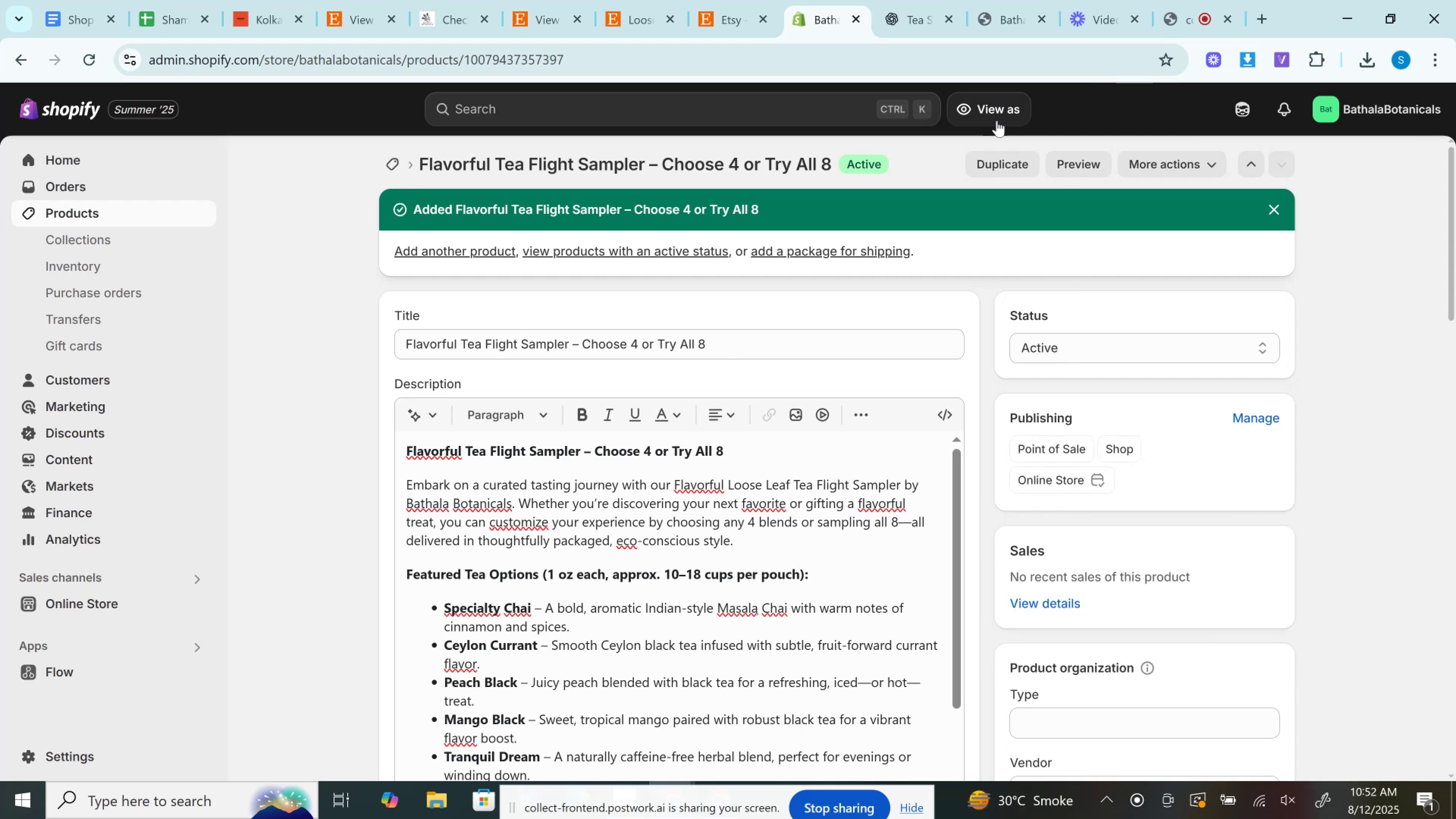 
left_click([991, 0])
 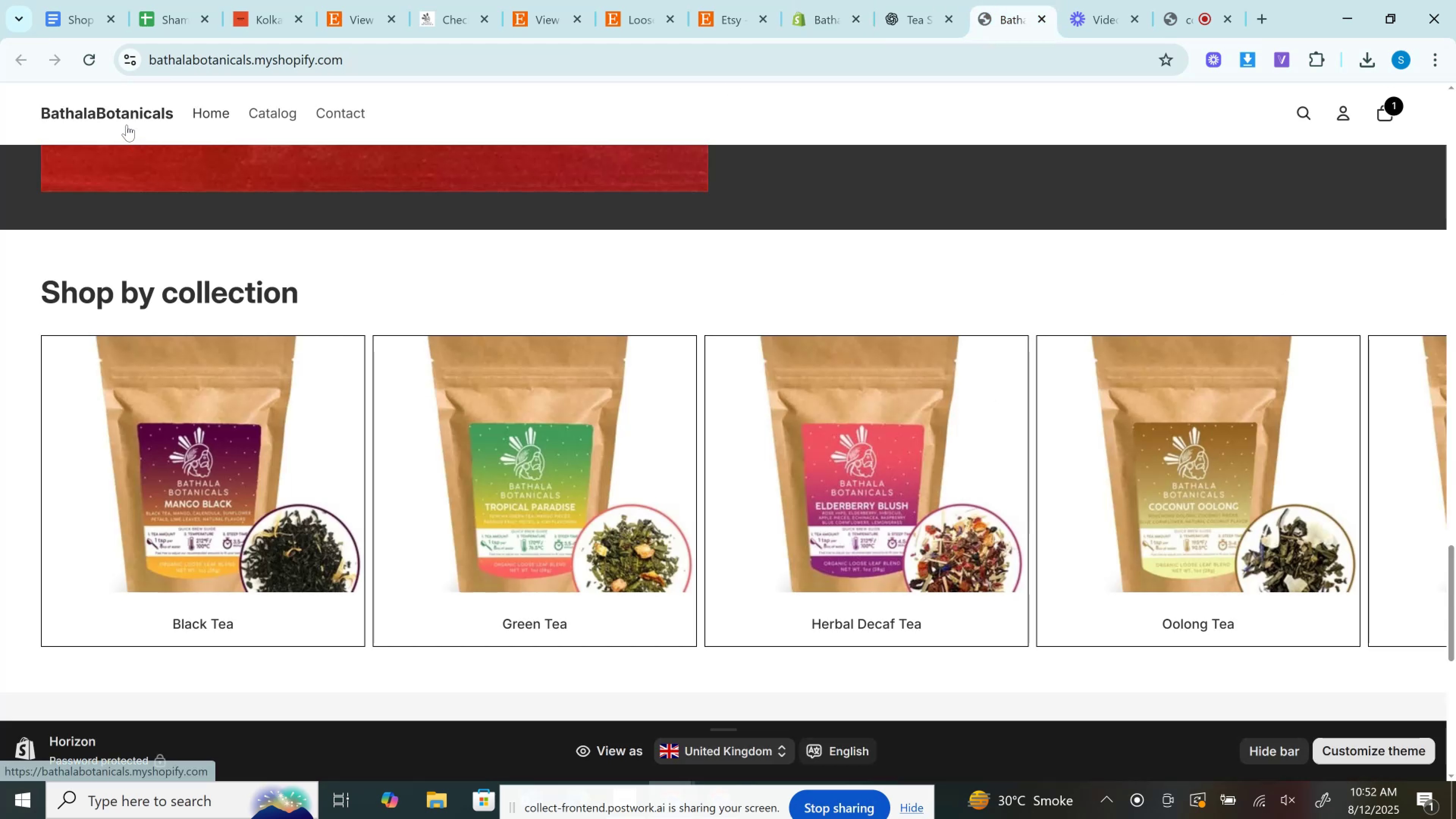 
left_click([127, 125])
 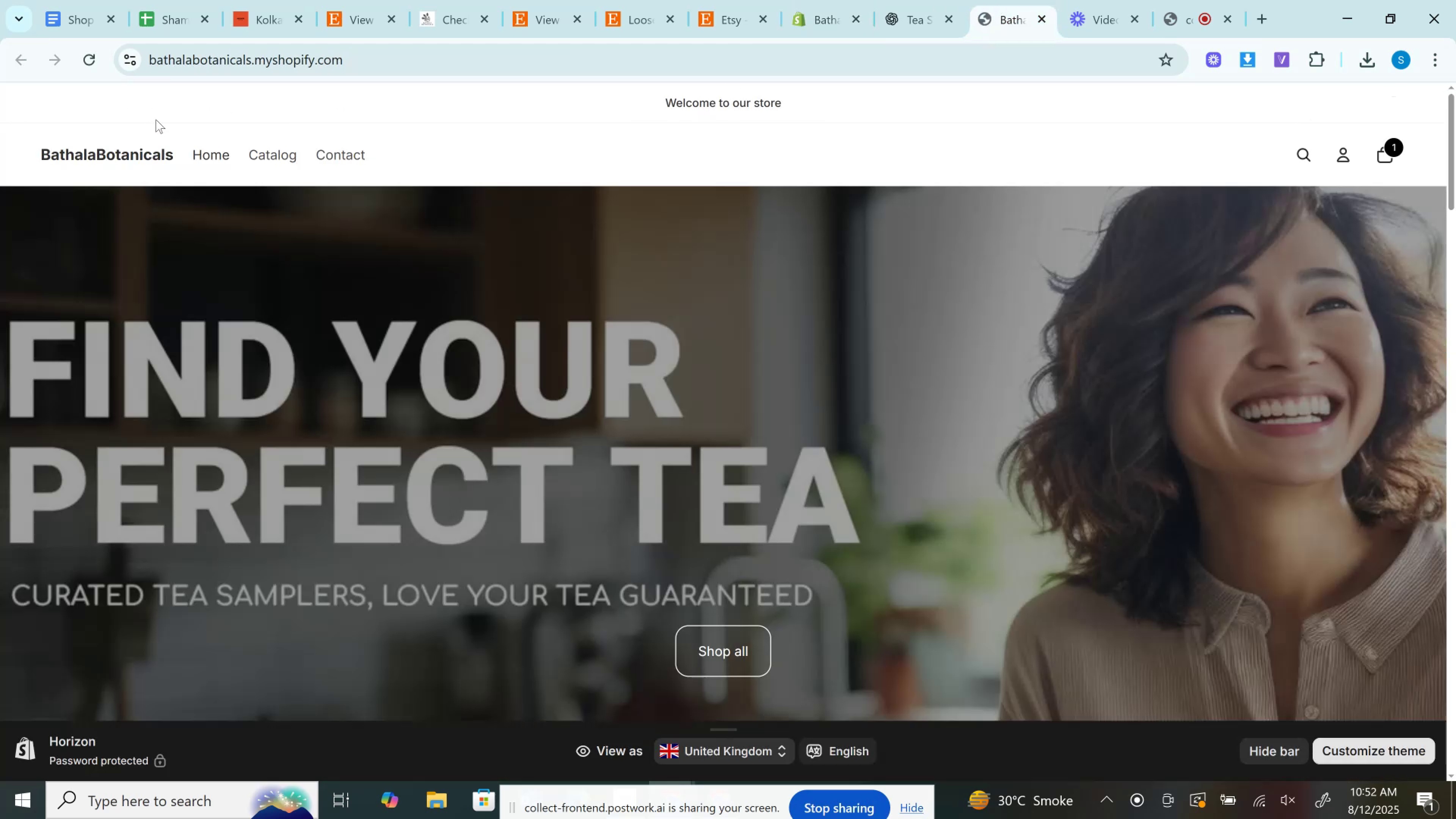 
scroll: coordinate [236, 174], scroll_direction: down, amount: 5.0
 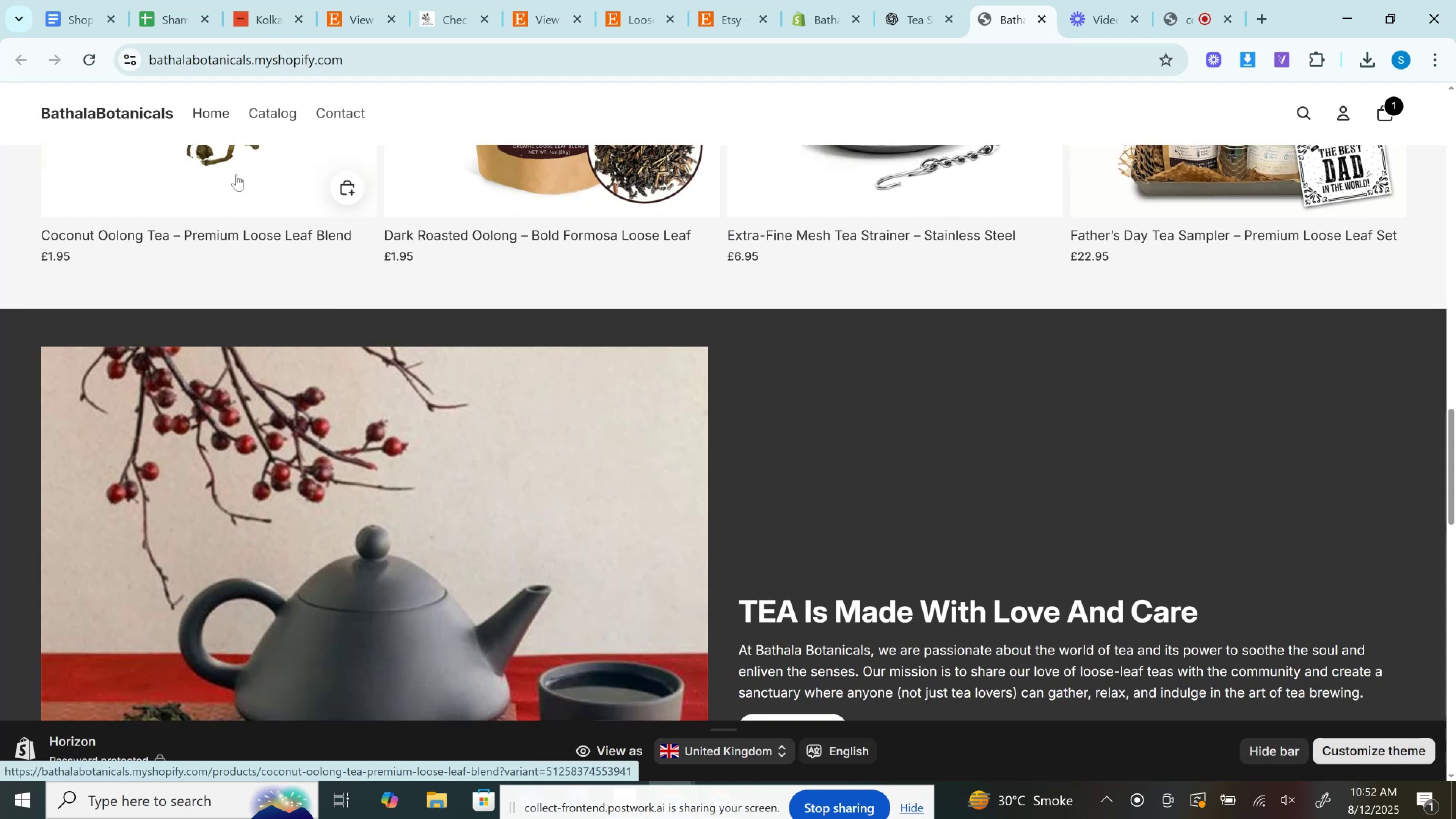 
wait(14.54)
 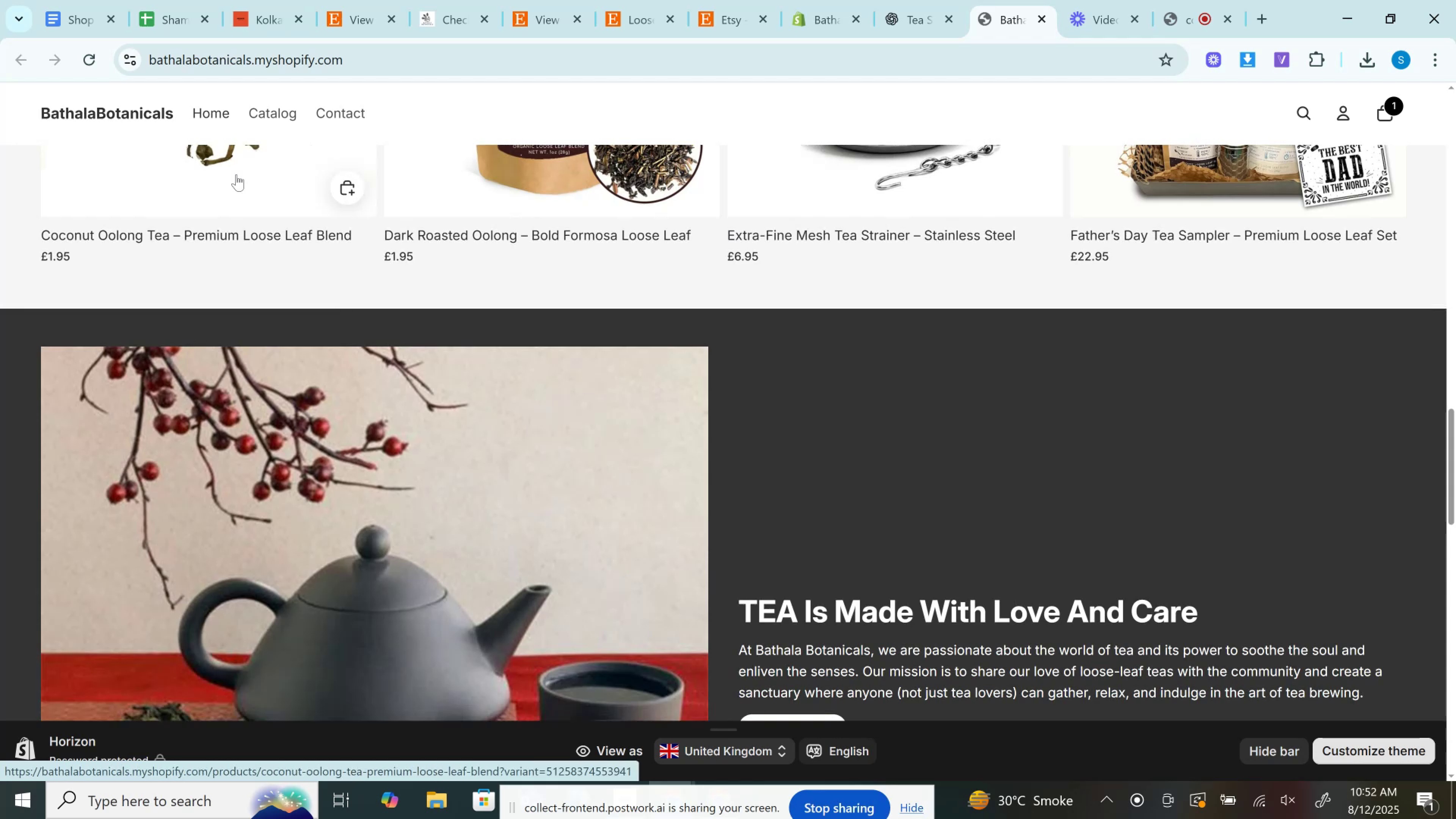 
scroll: coordinate [236, 174], scroll_direction: up, amount: 16.0
 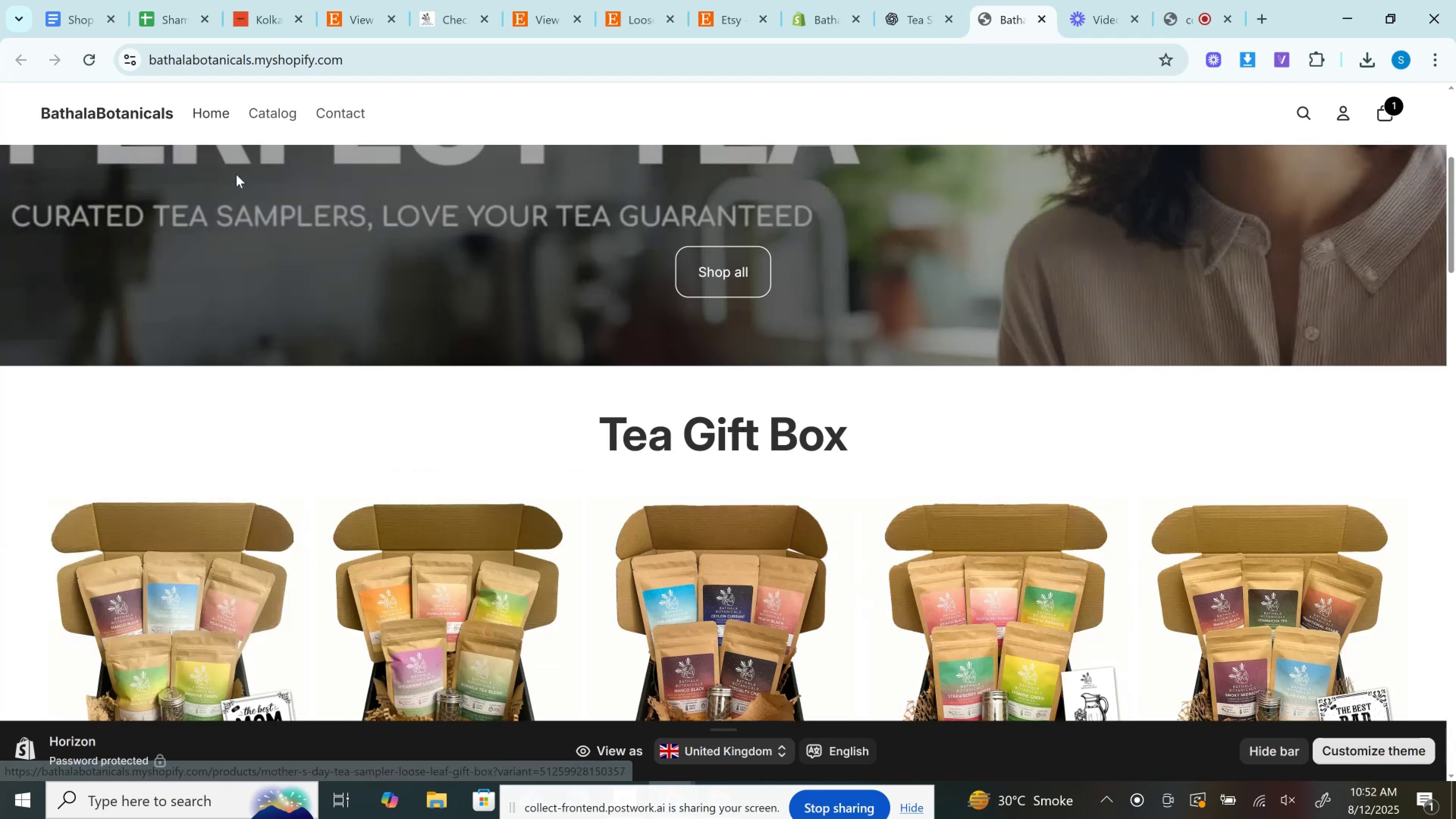 
scroll: coordinate [248, 175], scroll_direction: down, amount: 9.0
 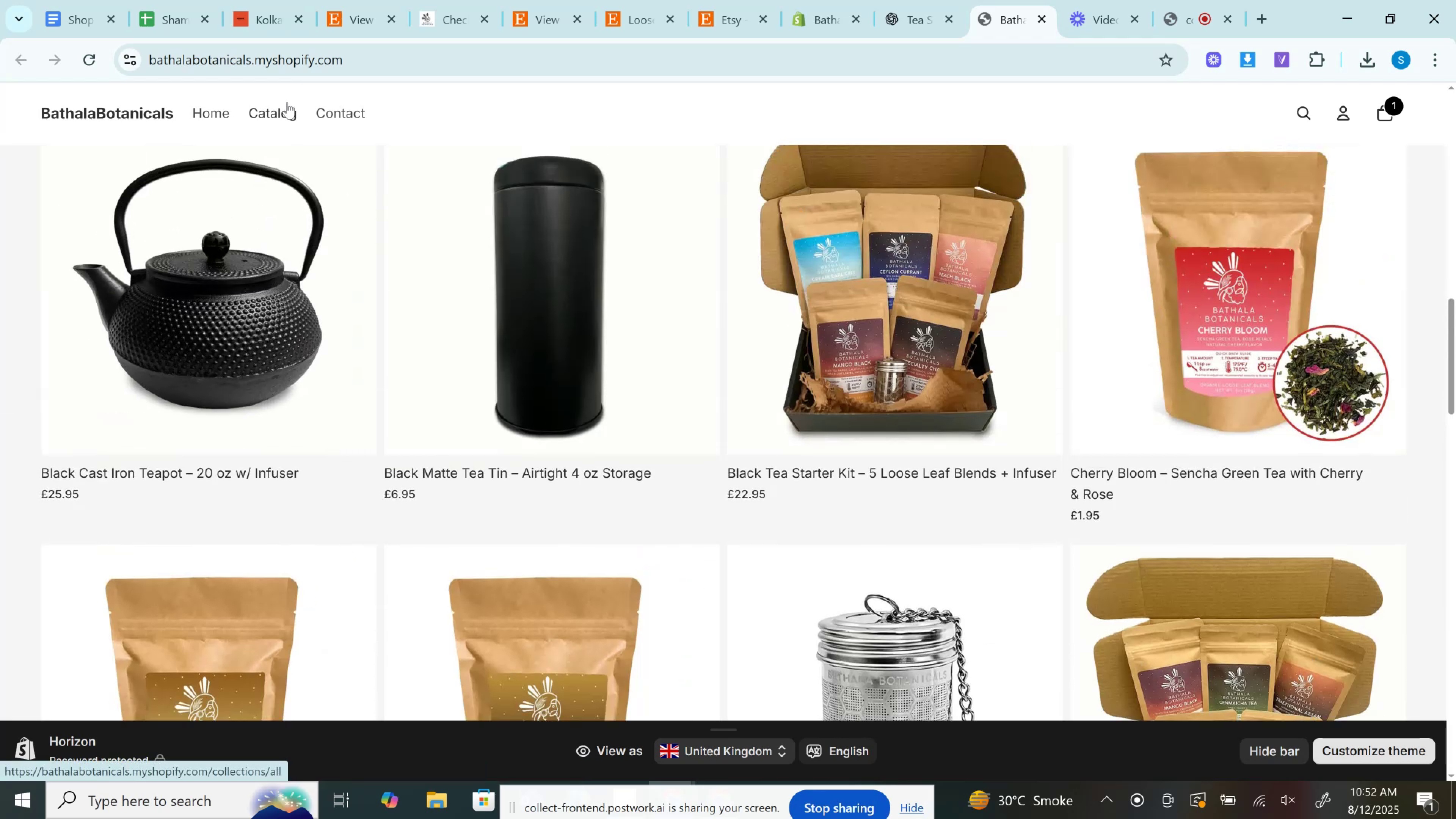 
left_click([281, 111])
 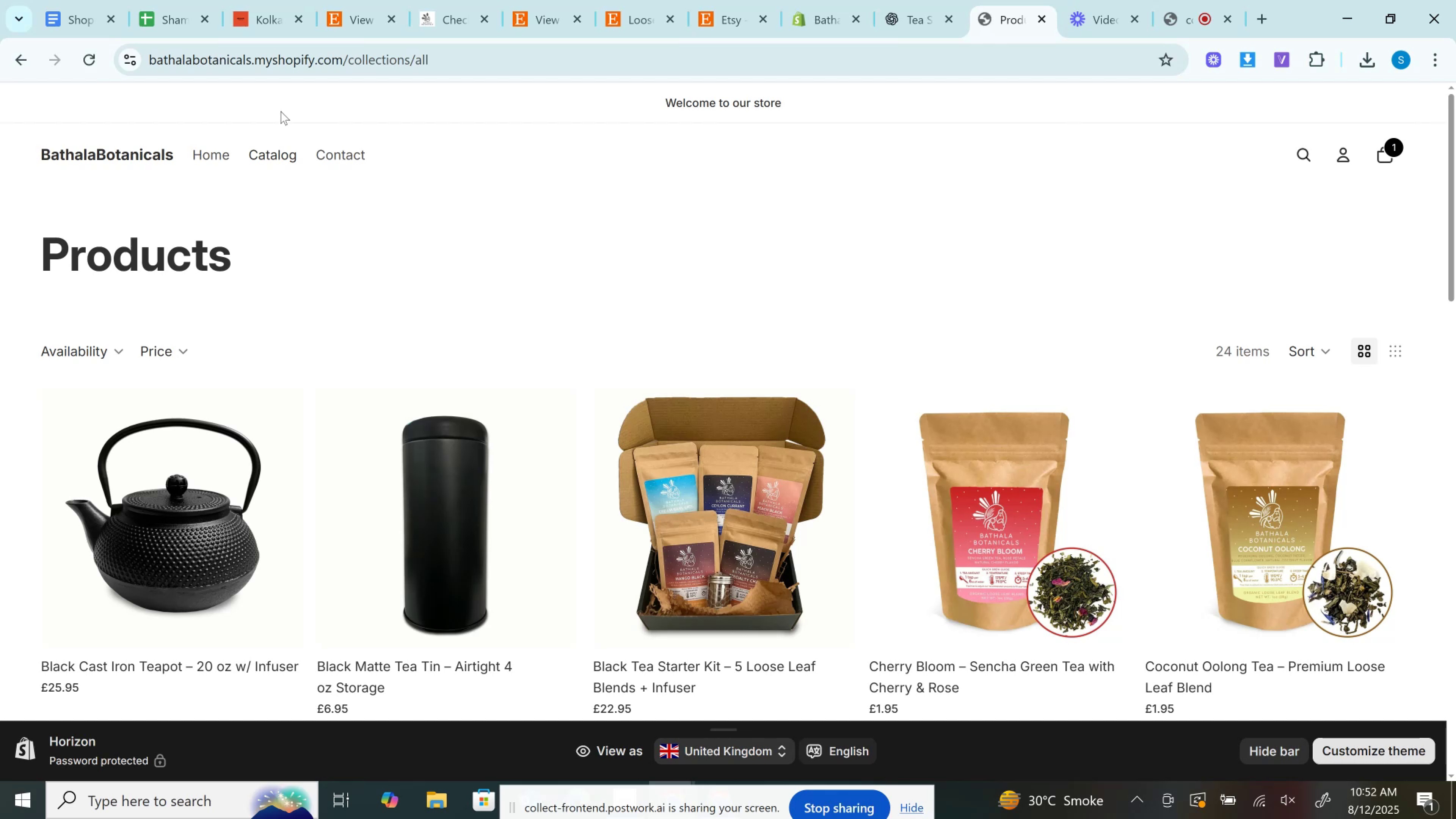 
wait(16.3)
 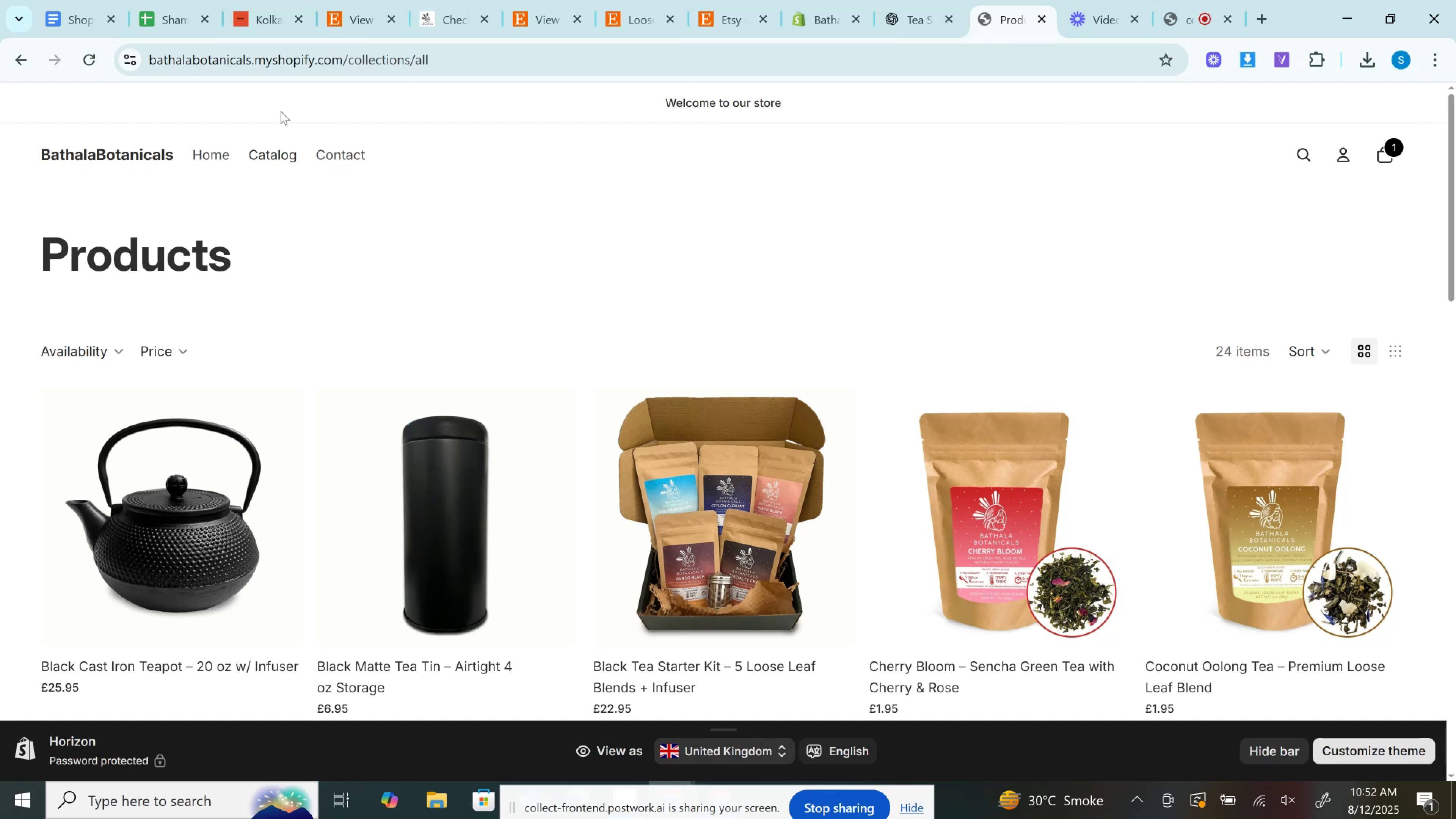 
double_click([844, 0])
 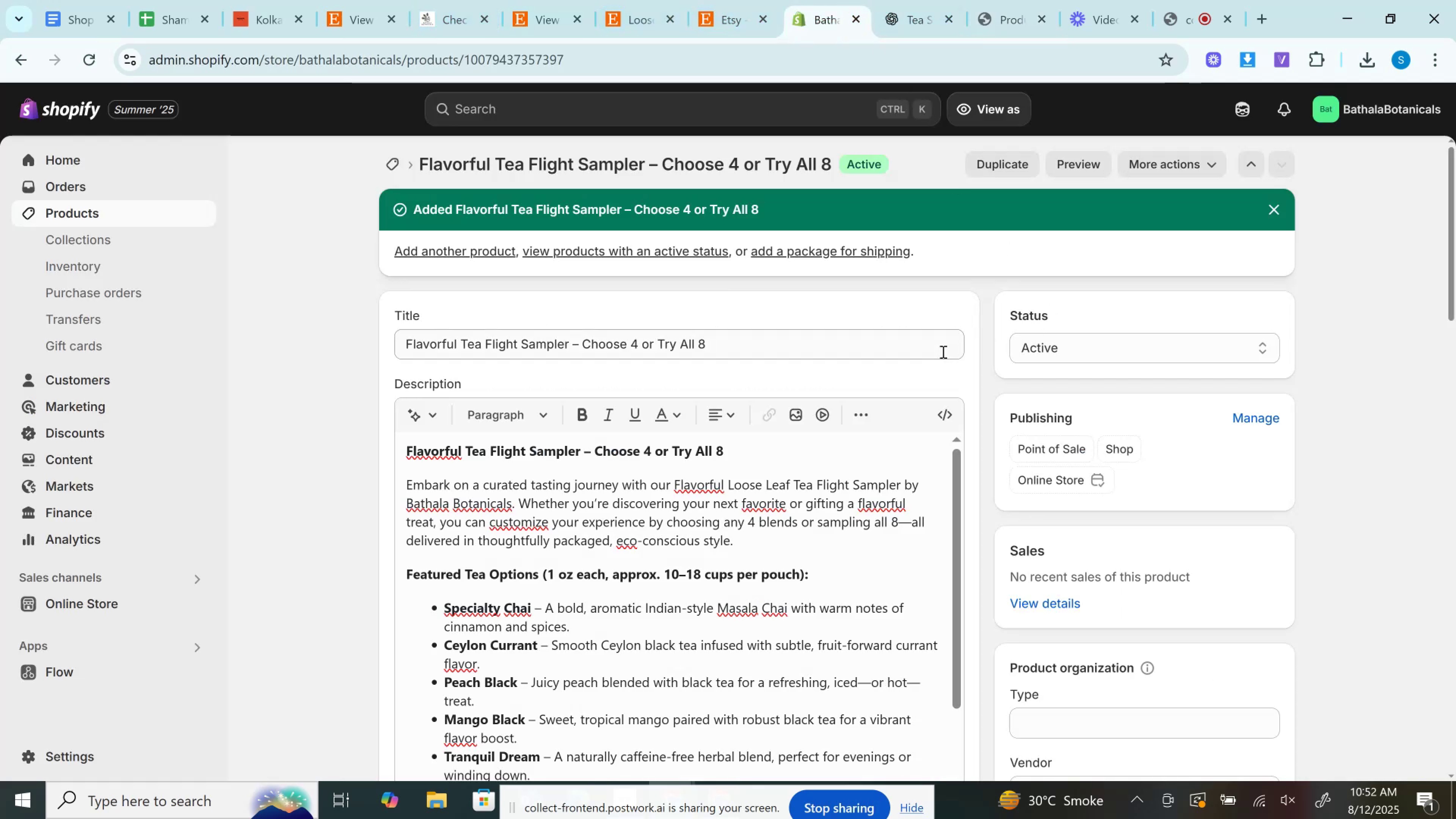 
scroll: coordinate [919, 354], scroll_direction: down, amount: 4.0
 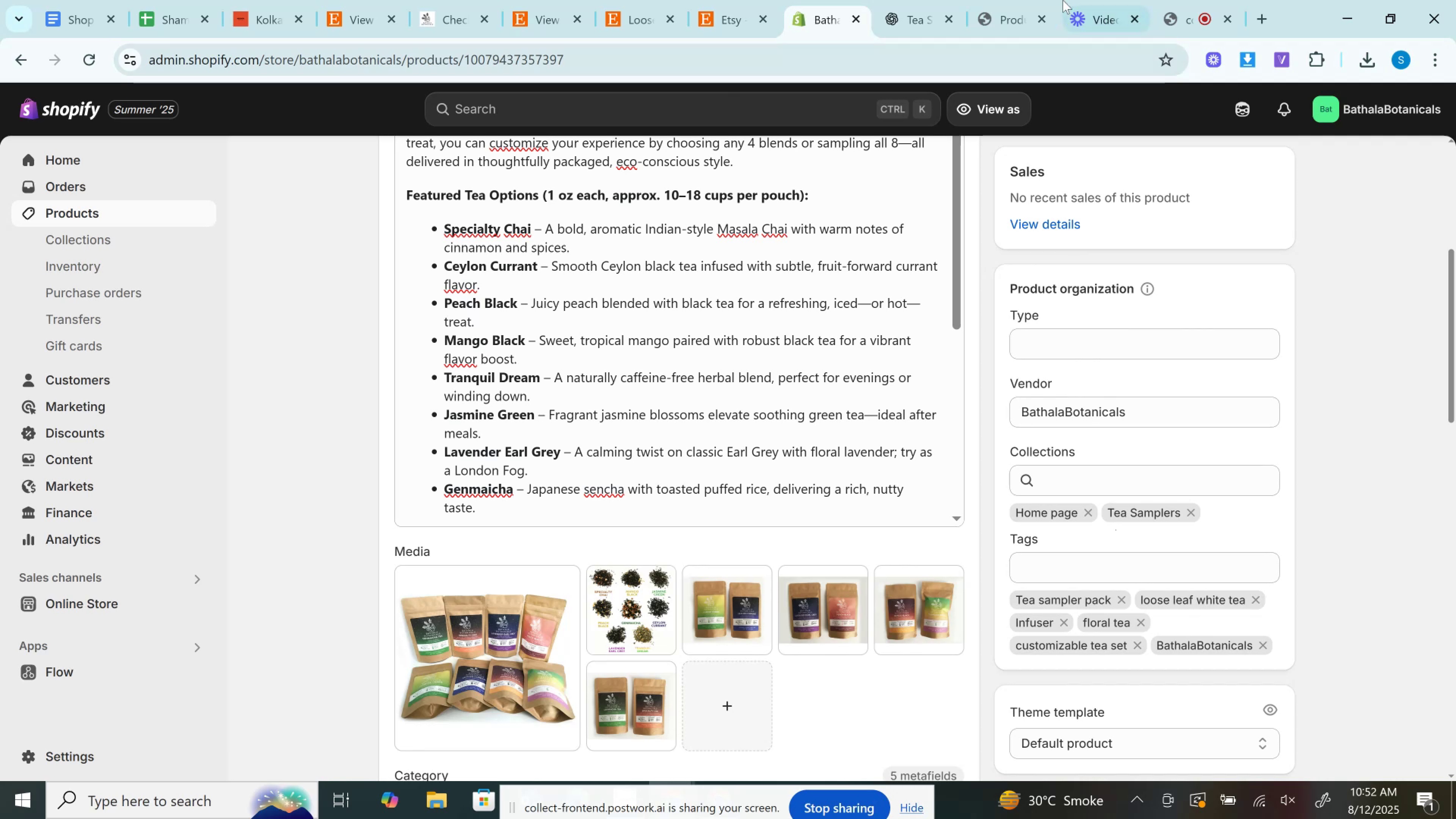 
left_click([998, 0])
 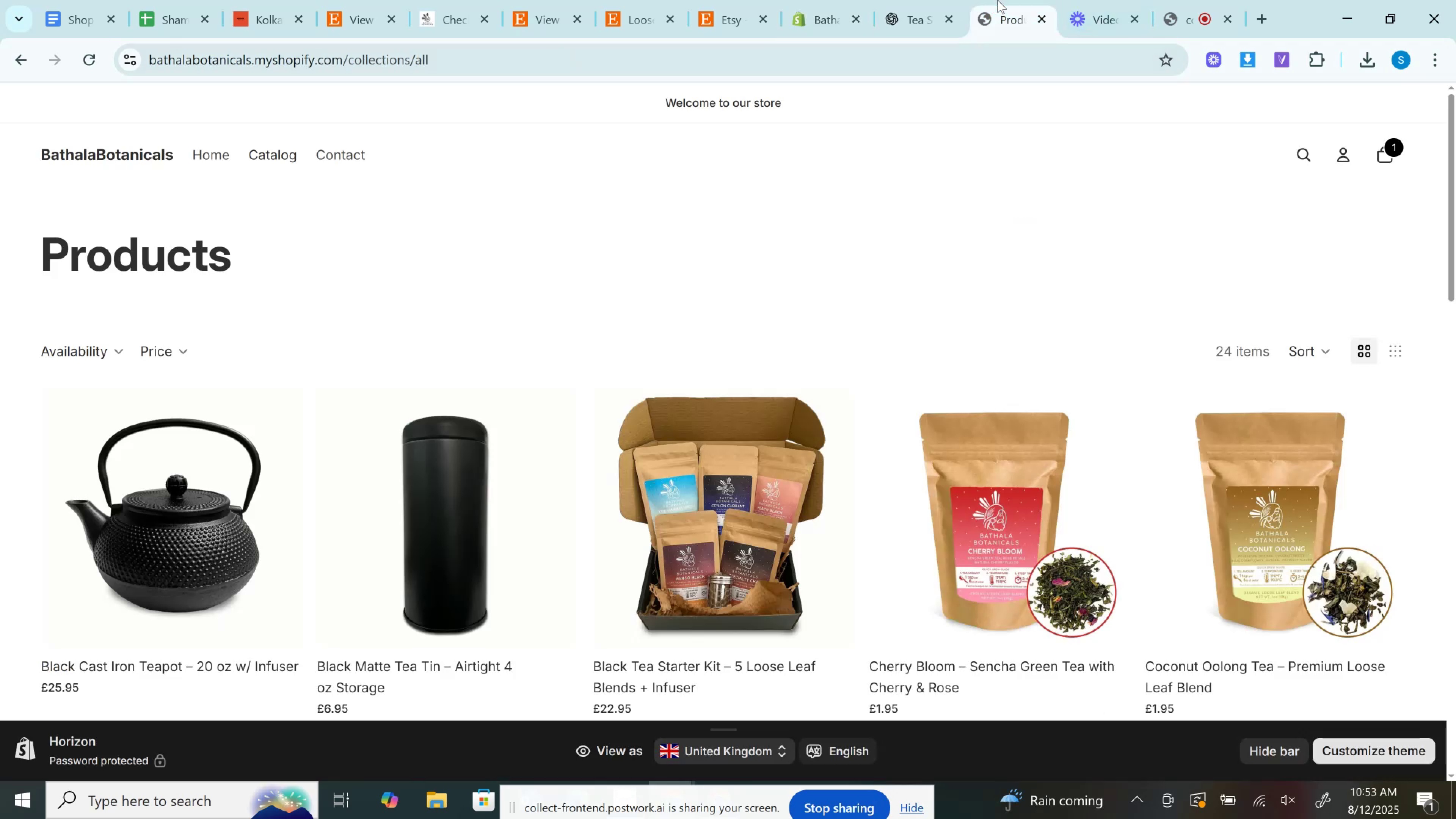 
wait(7.22)
 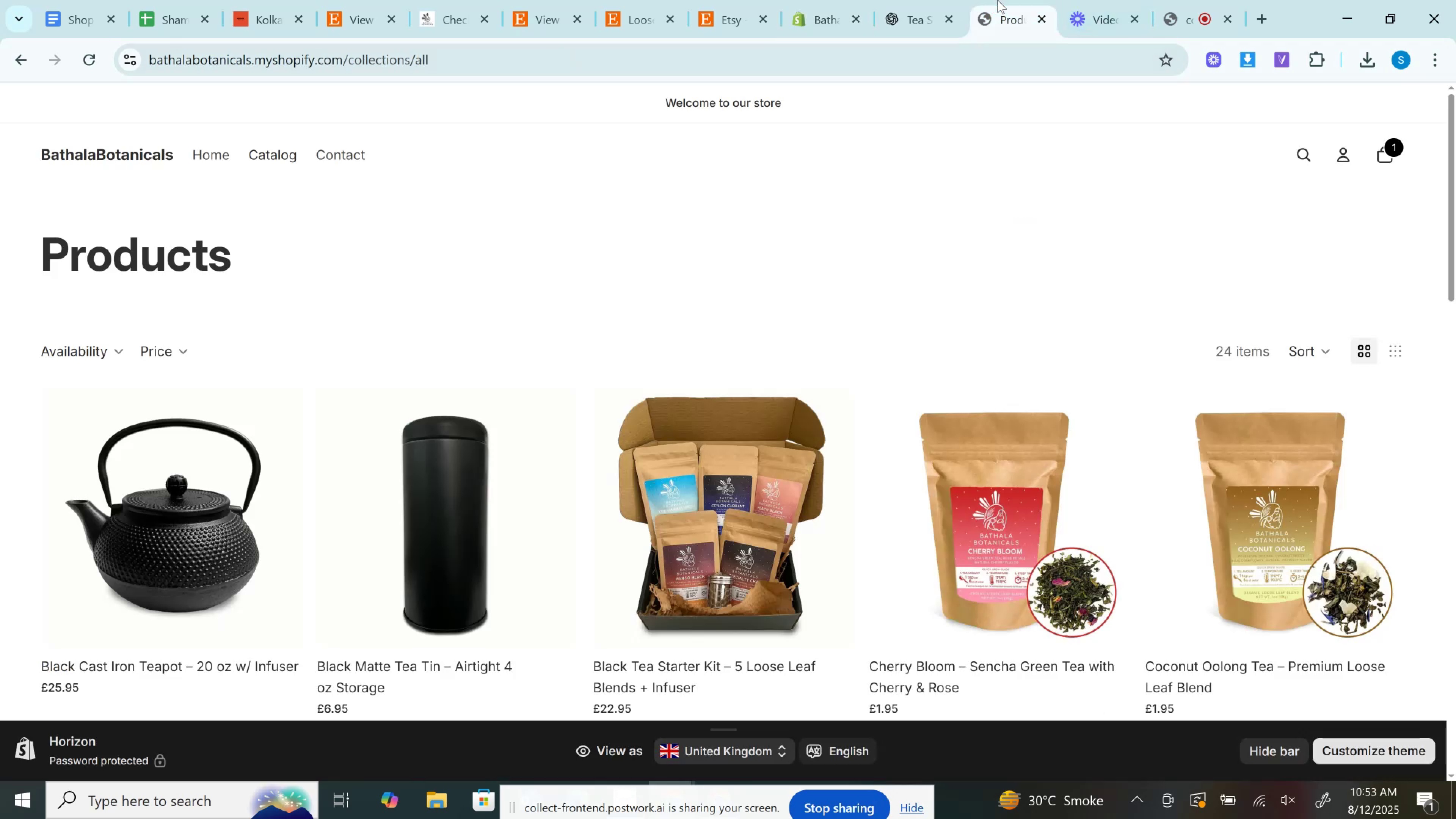 
left_click([853, 0])
 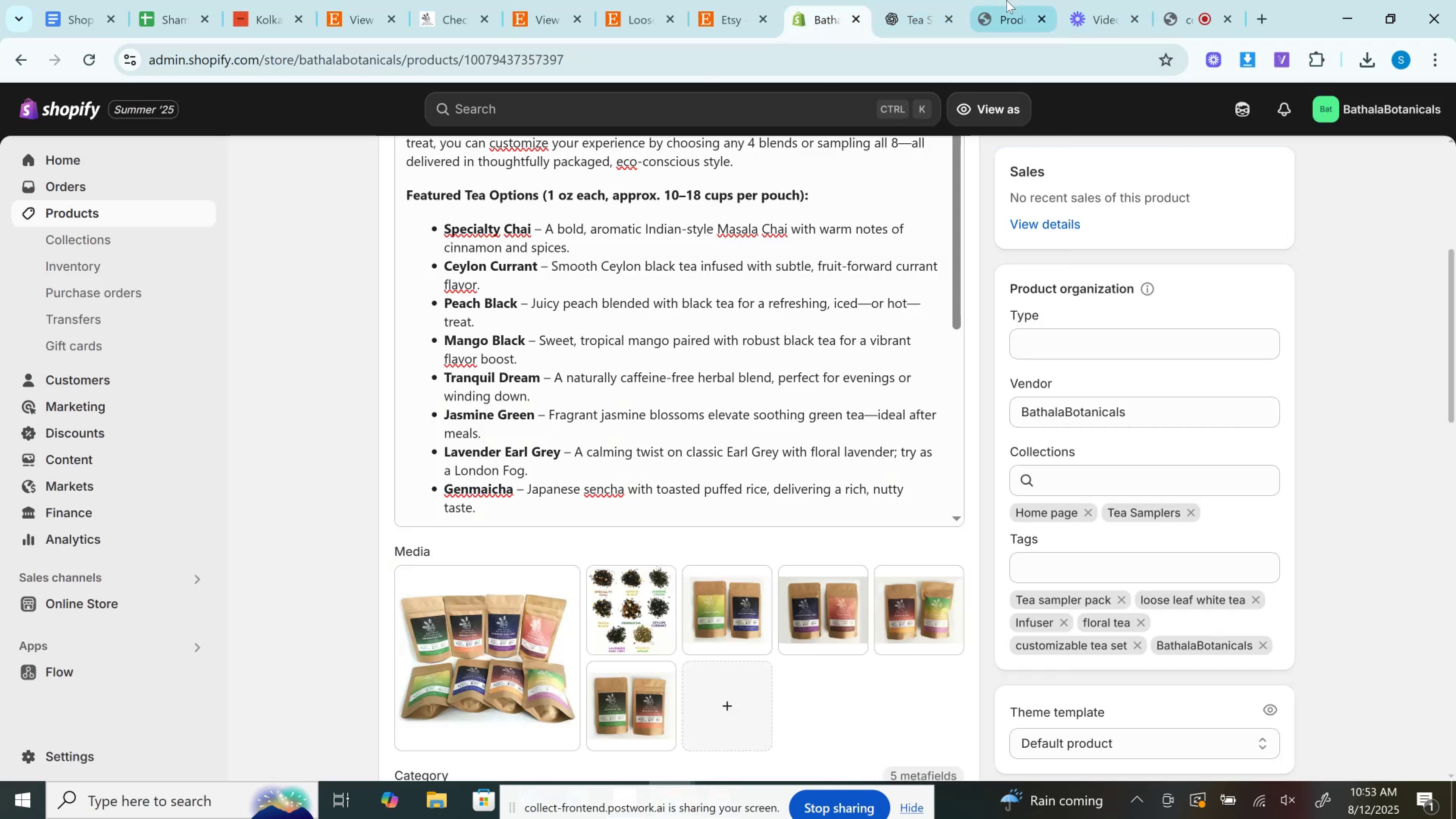 
left_click([1006, 0])
 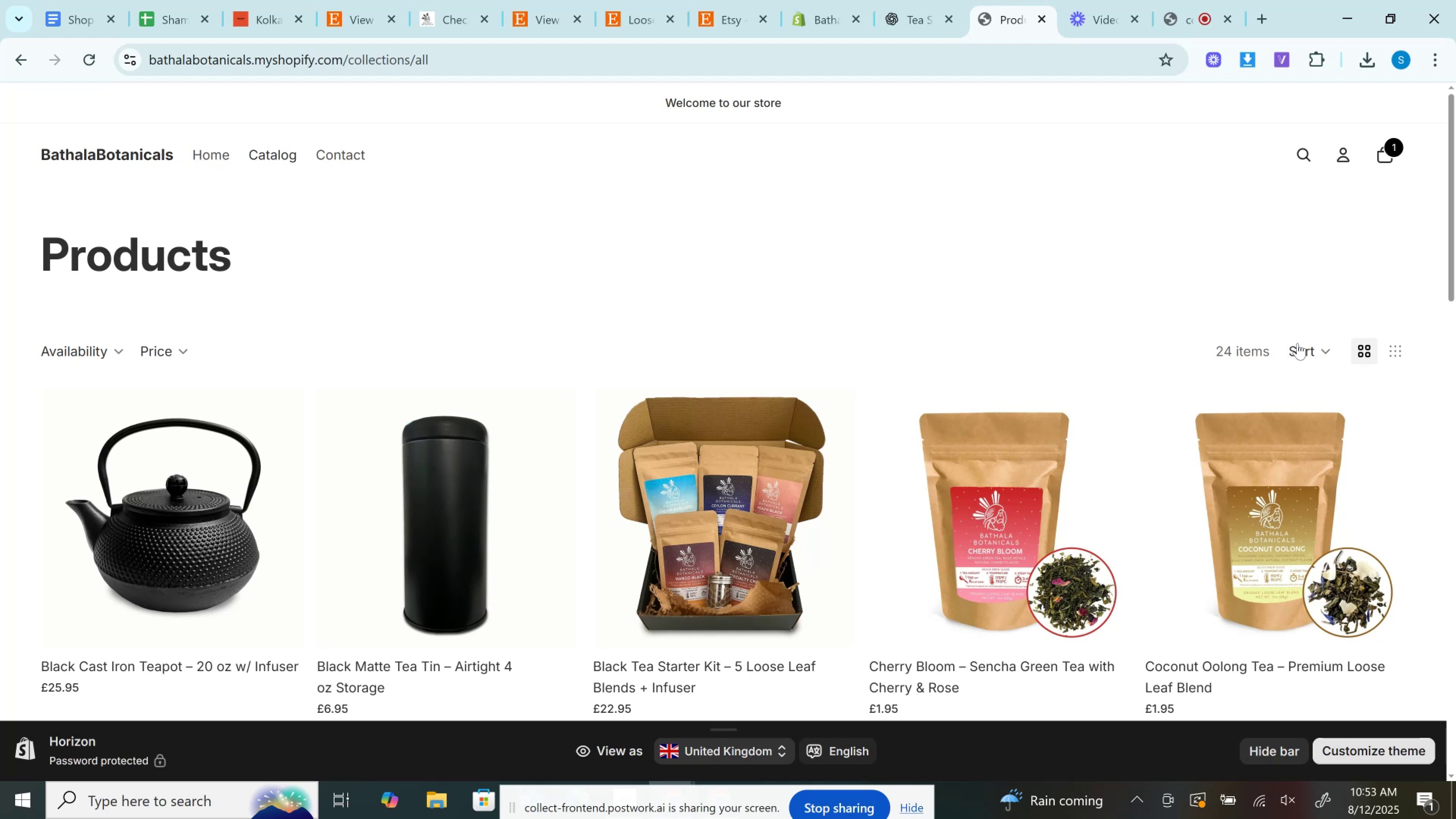 
left_click([1313, 345])
 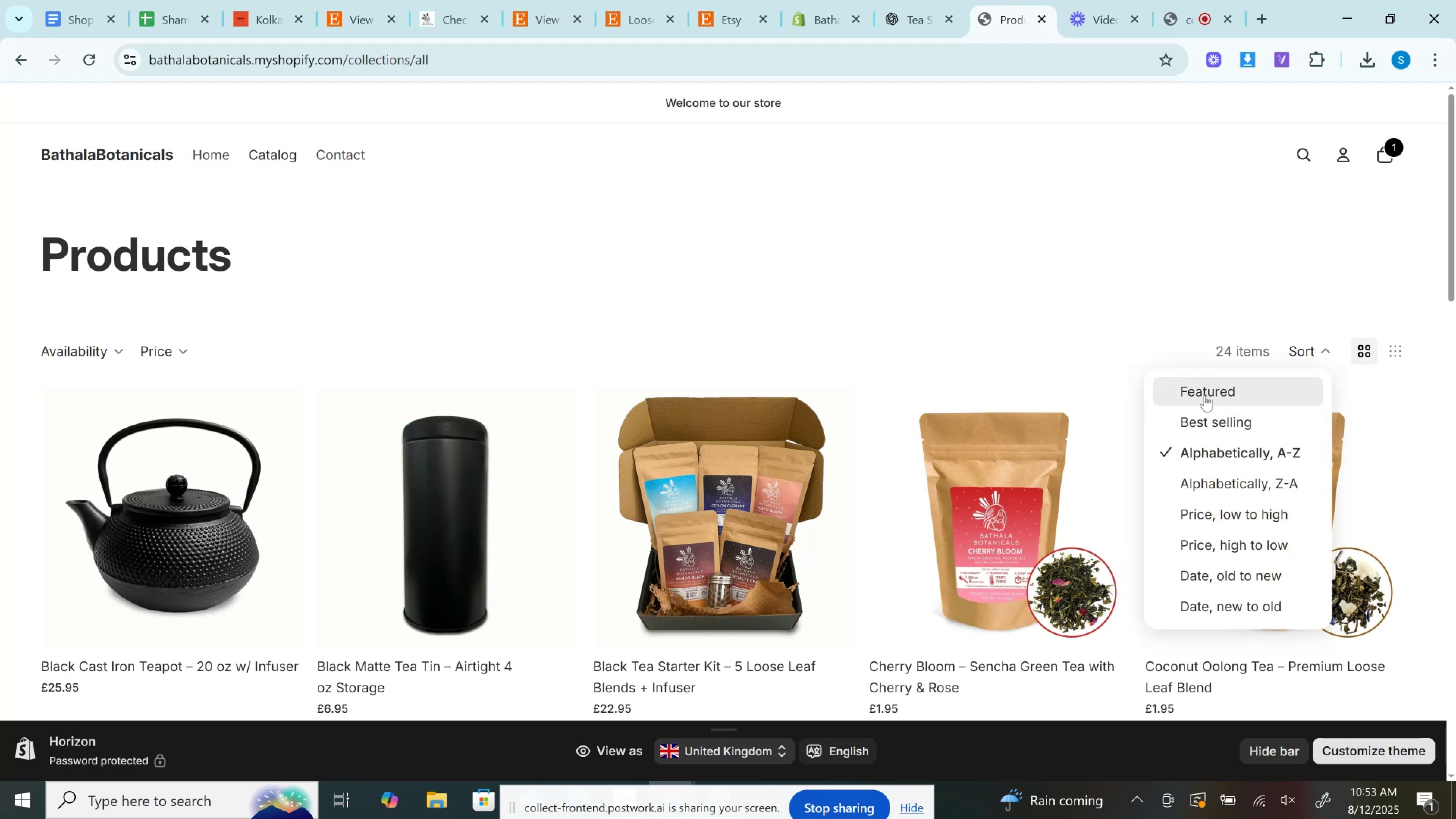 
left_click([1211, 415])
 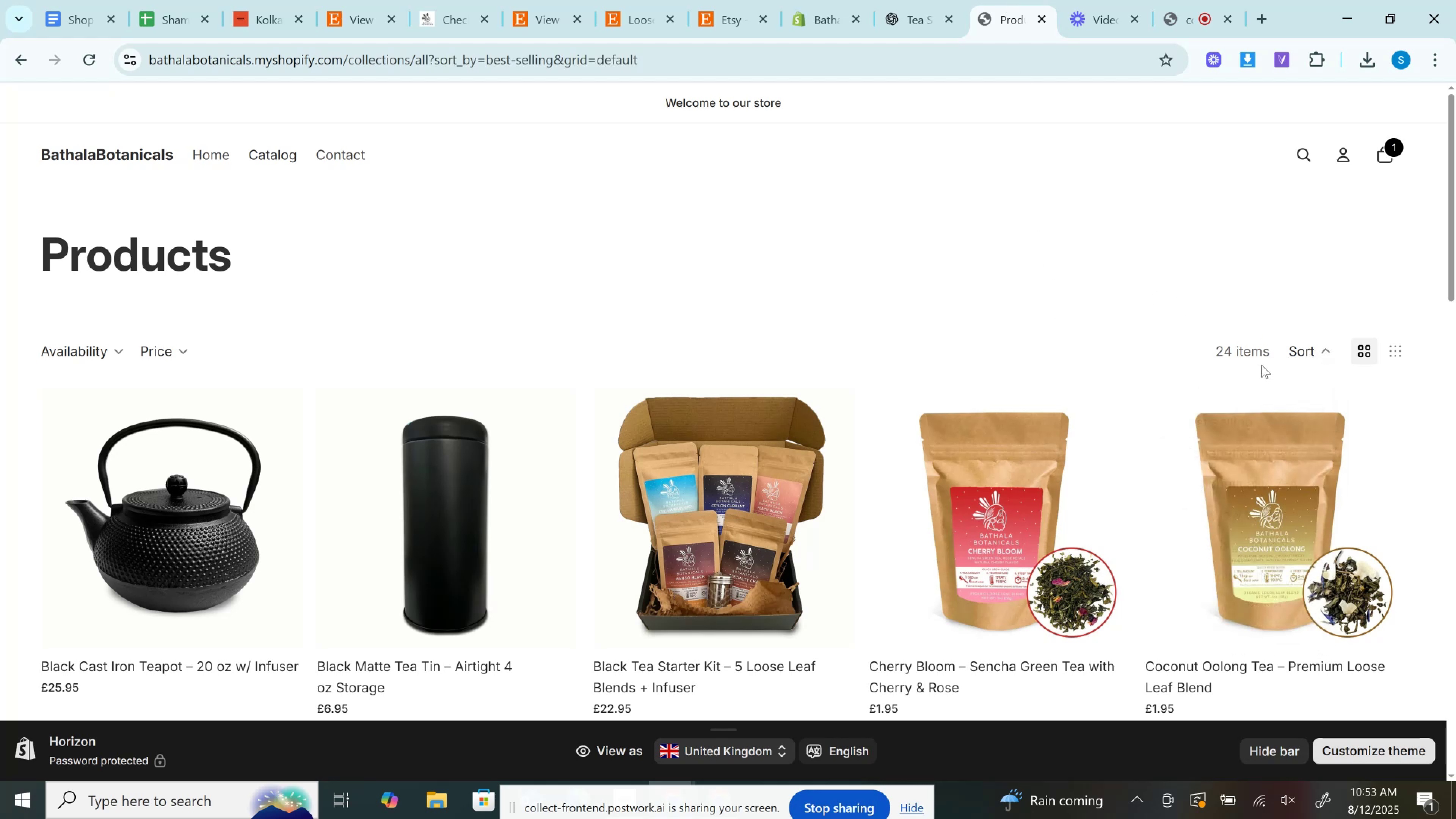 
mouse_move([1302, 347])
 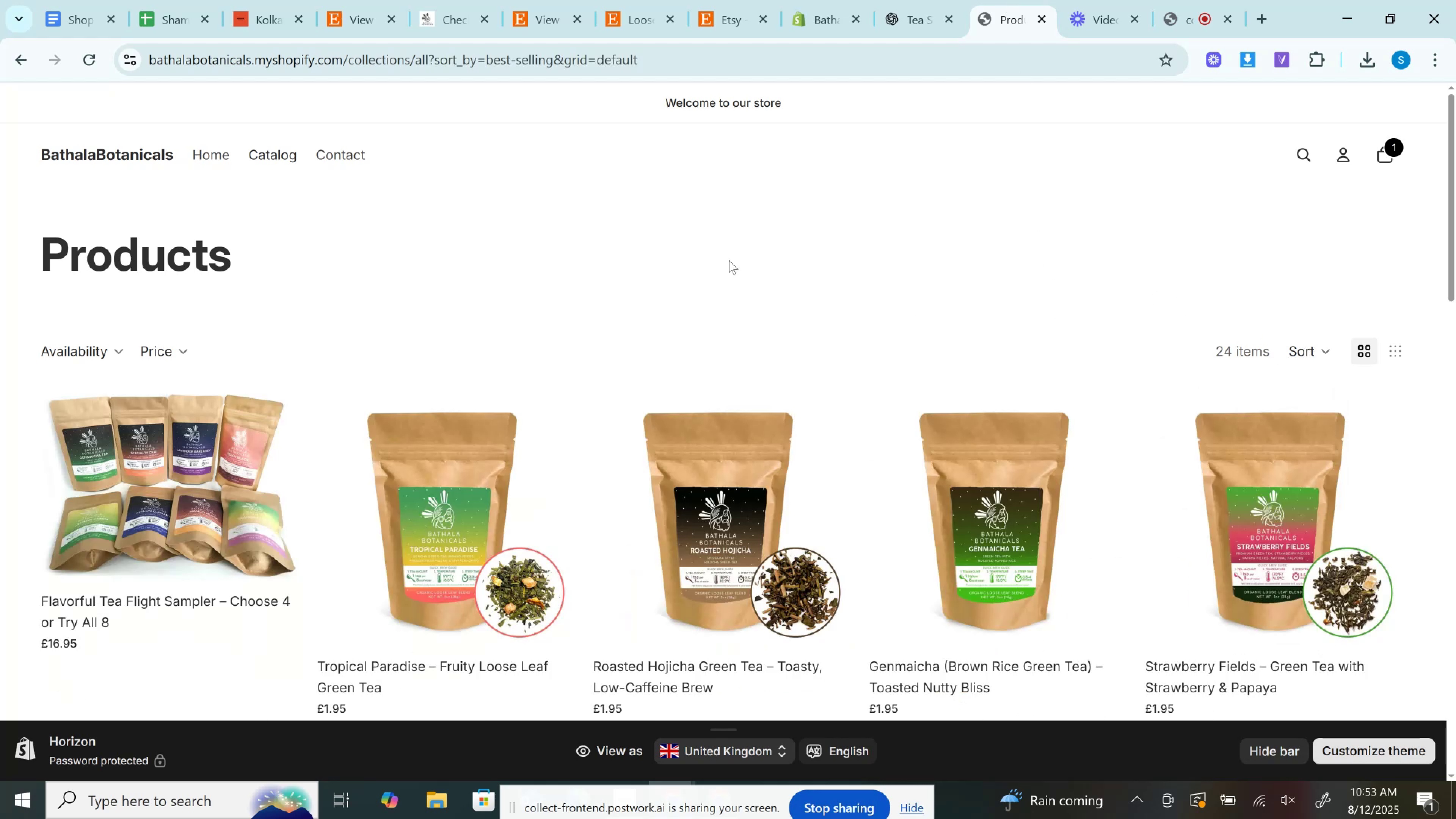 
left_click([729, 260])
 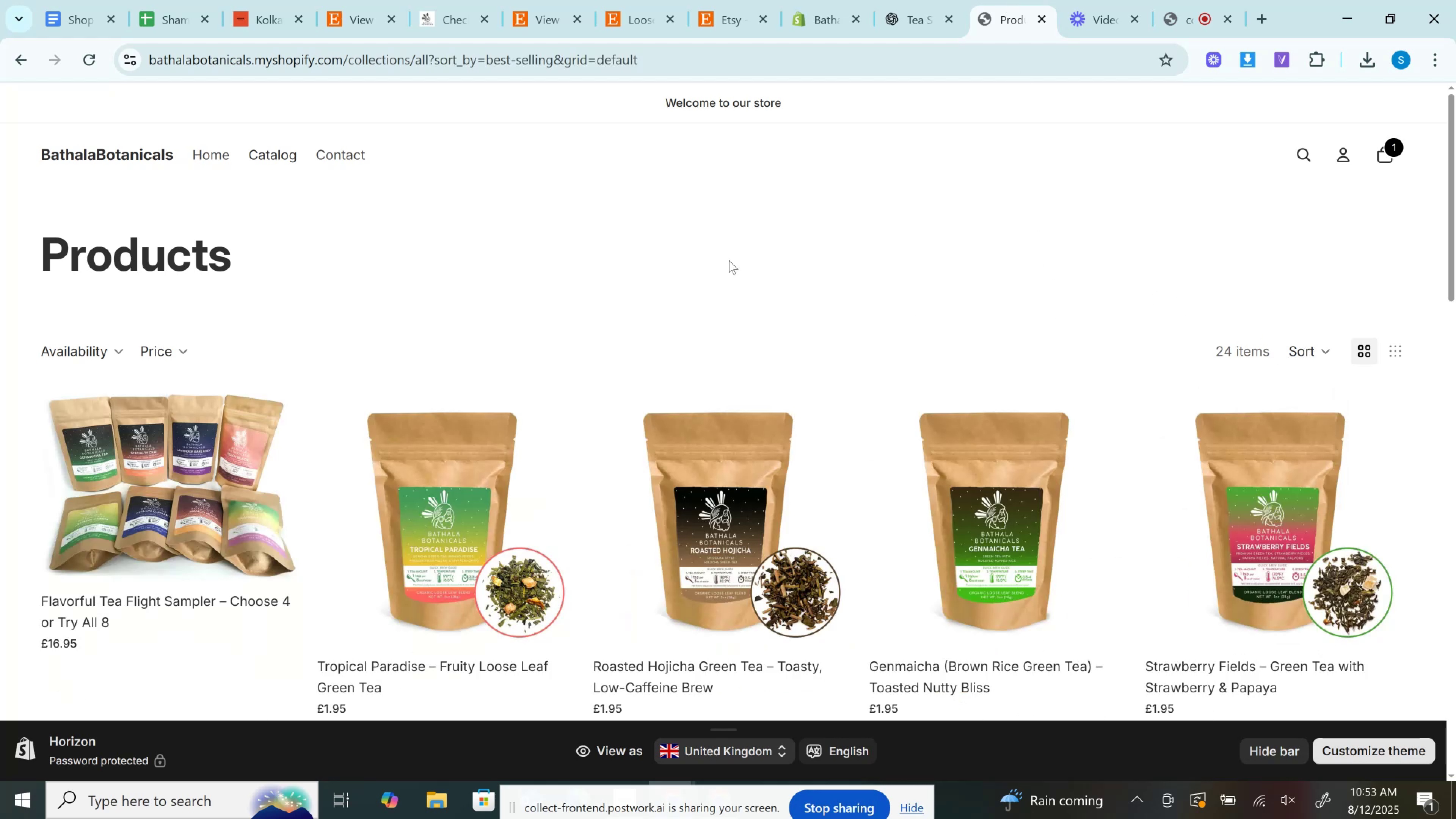 
scroll: coordinate [735, 297], scroll_direction: down, amount: 4.0
 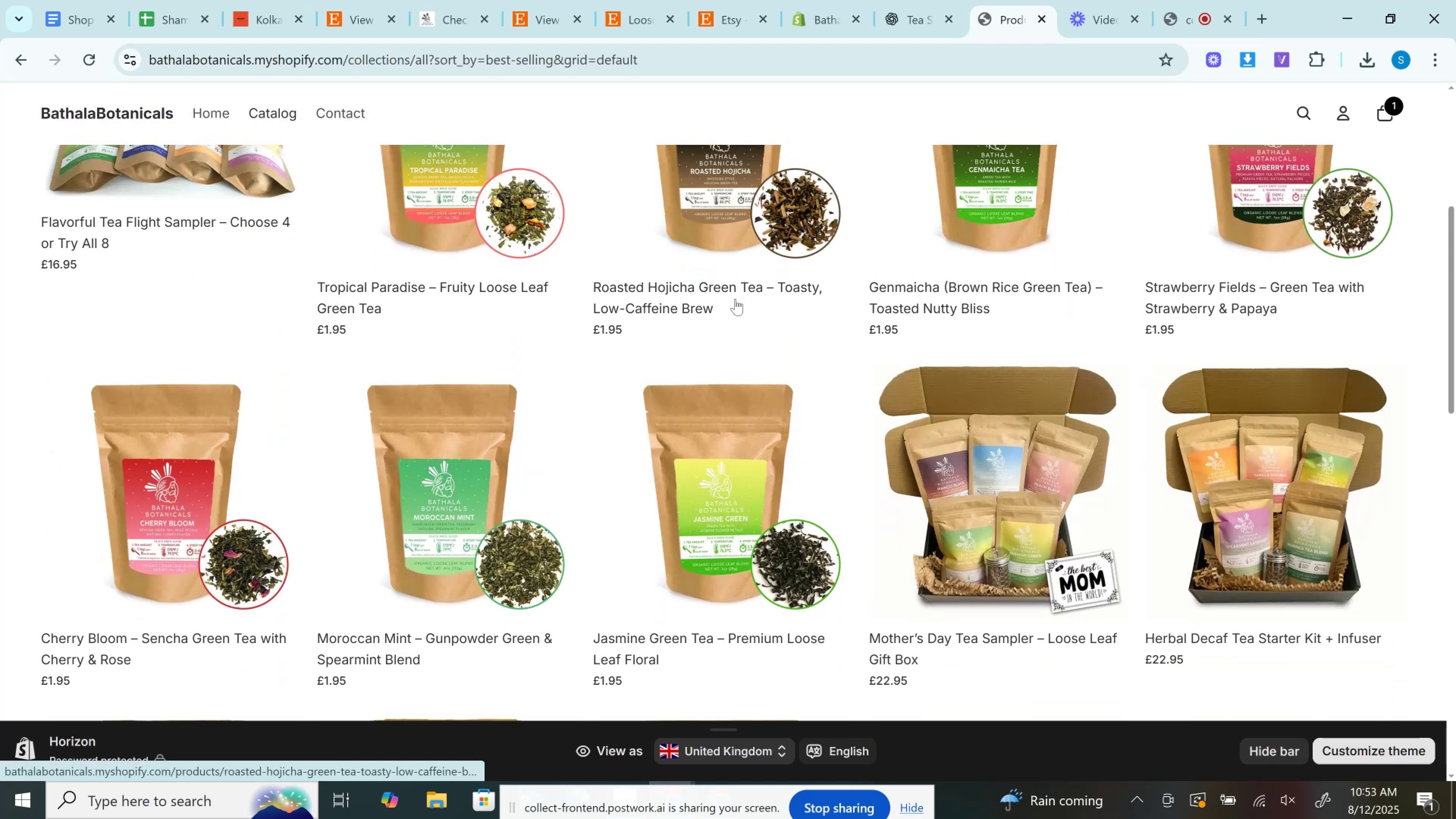 
scroll: coordinate [735, 299], scroll_direction: up, amount: 3.0
 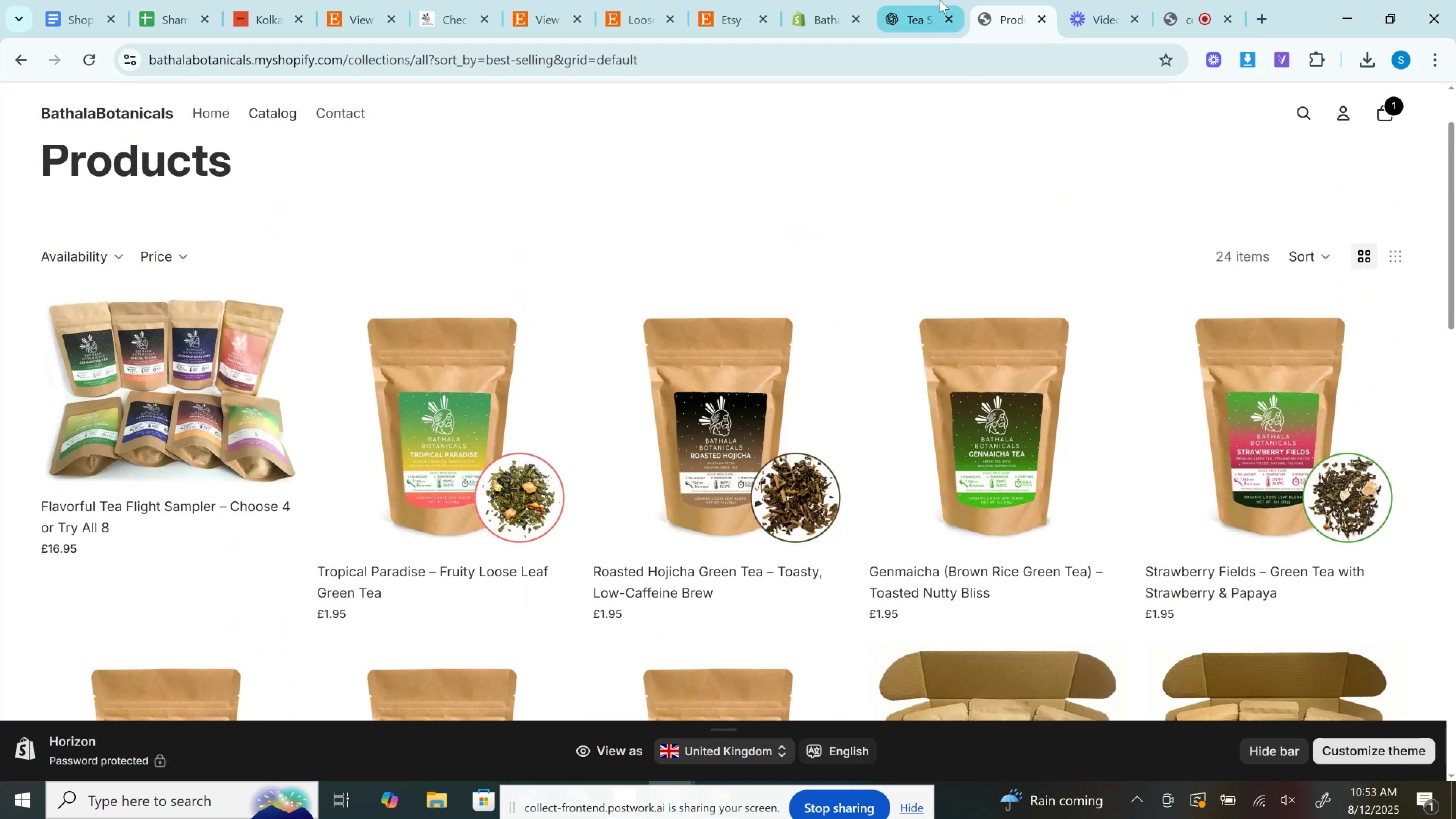 
left_click([940, 0])
 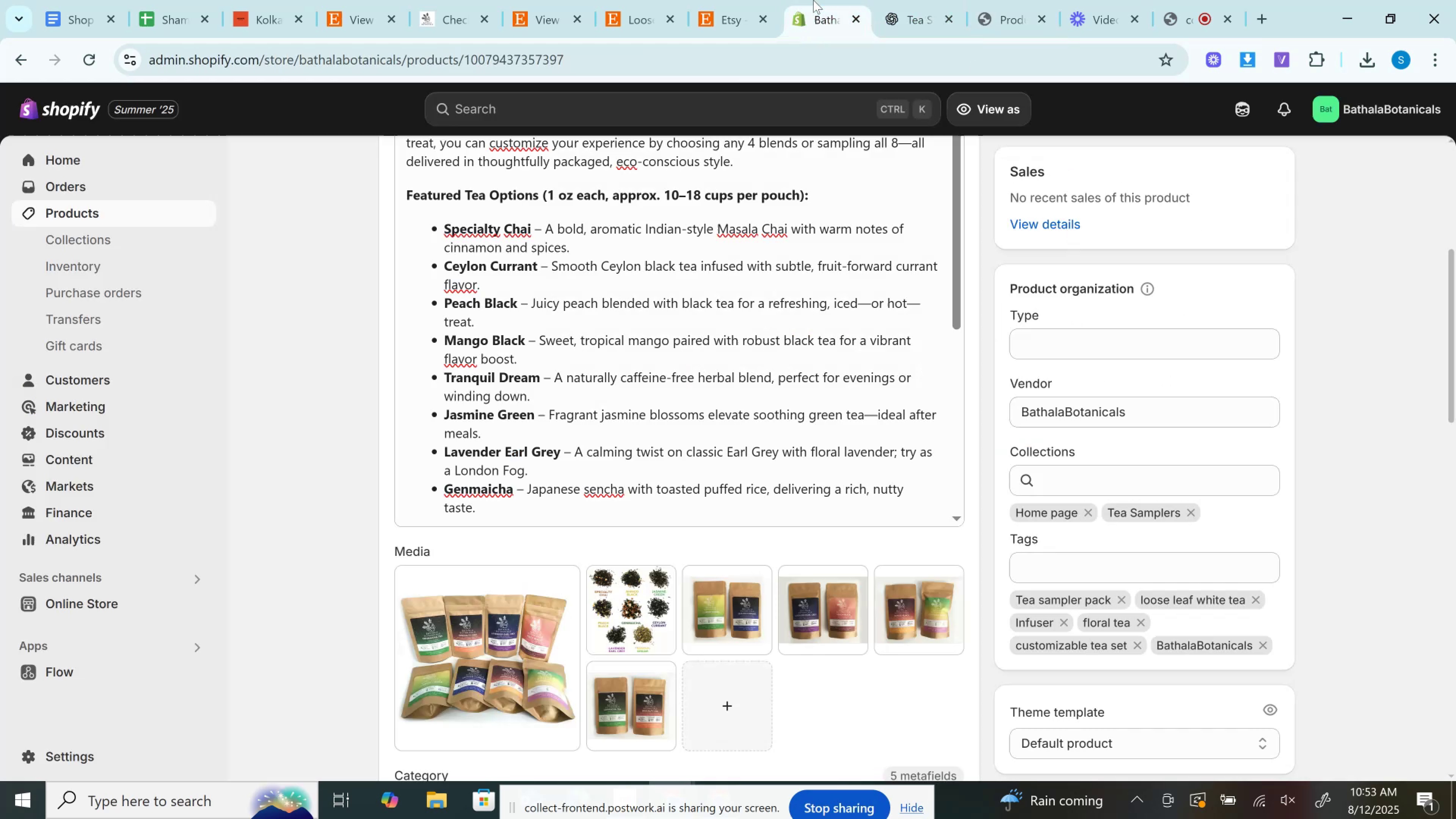 
double_click([733, 0])
 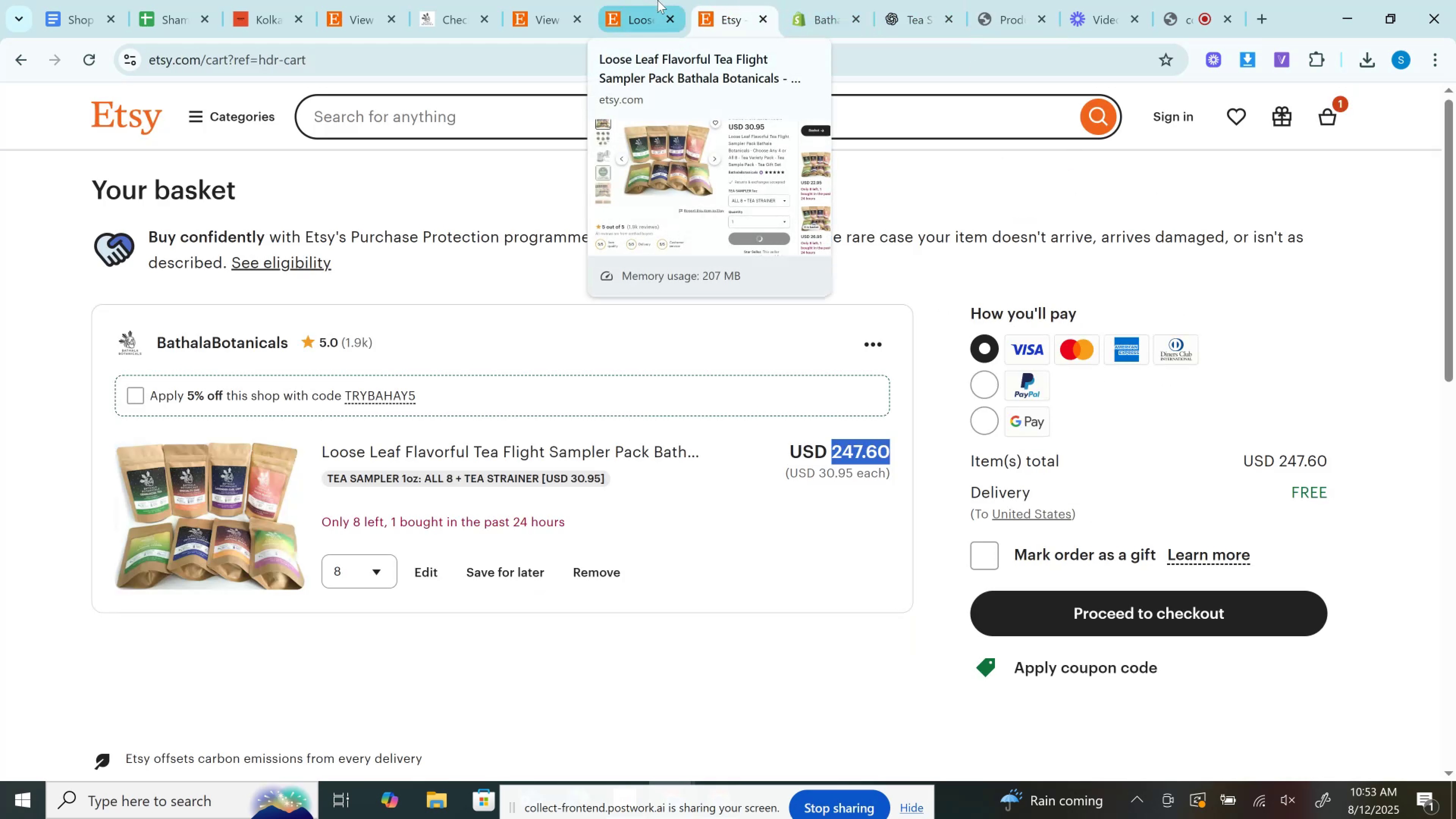 
left_click([657, 0])
 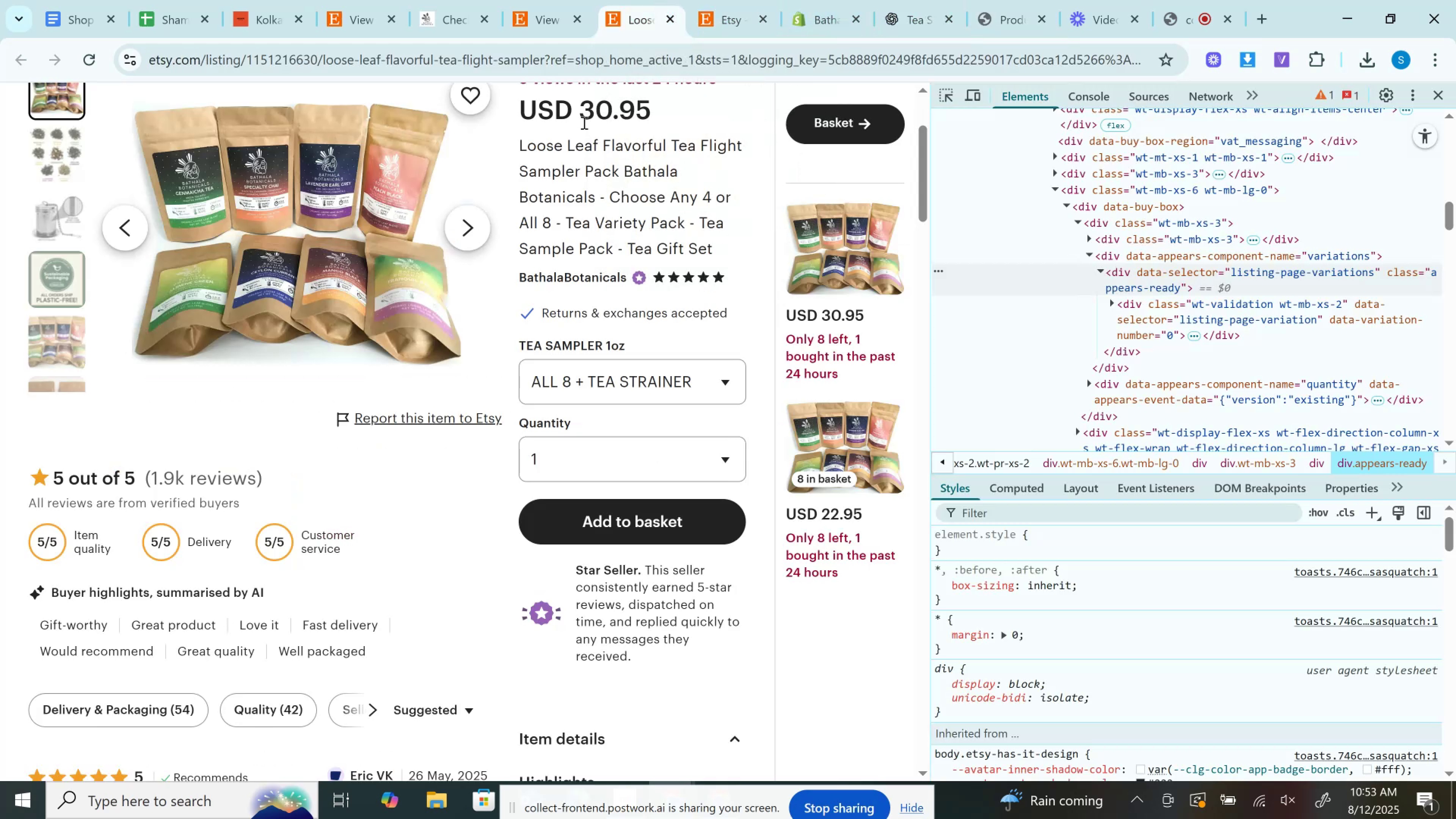 
scroll: coordinate [295, 501], scroll_direction: up, amount: 2.0
 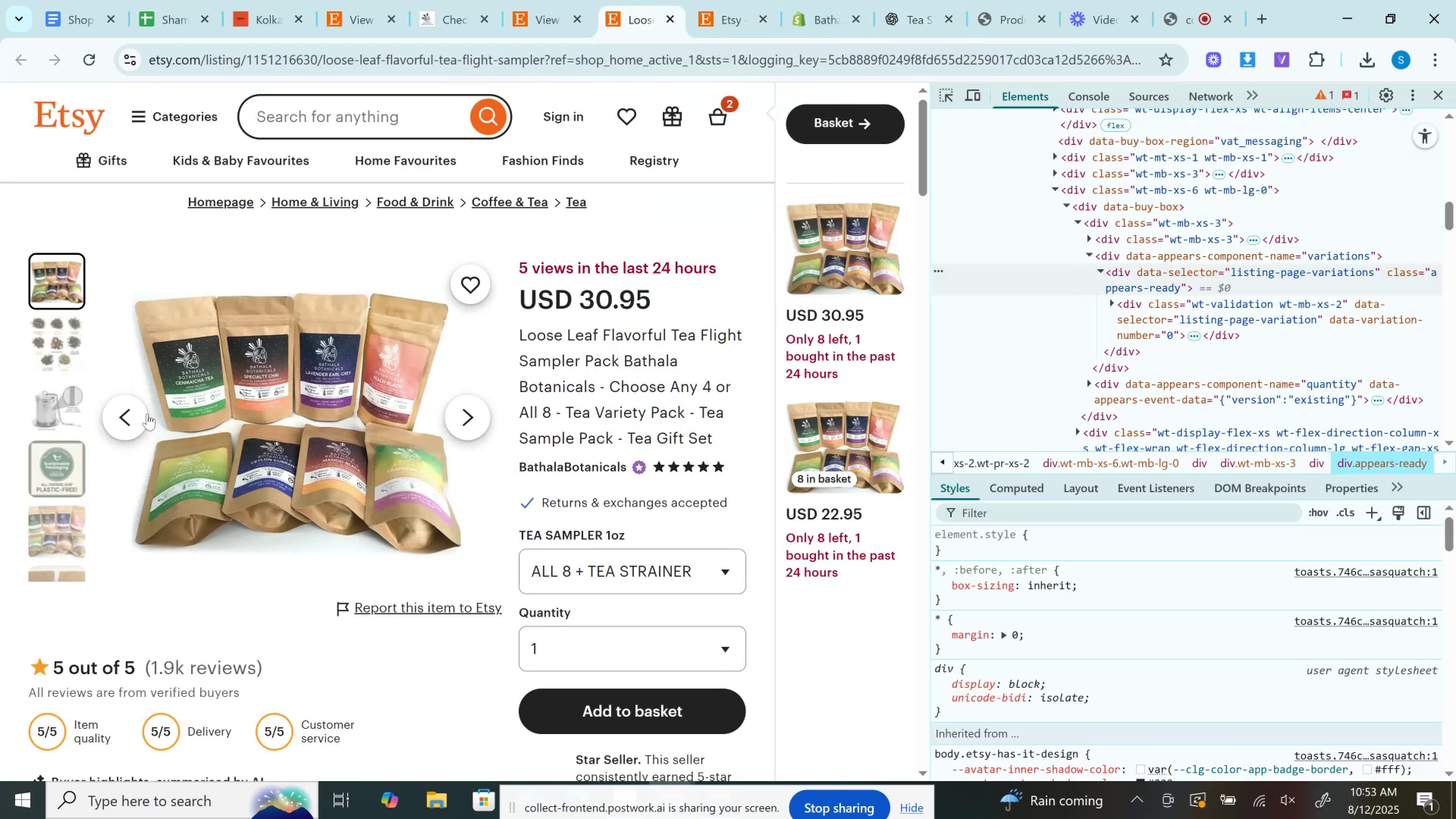 
left_click([47, 515])
 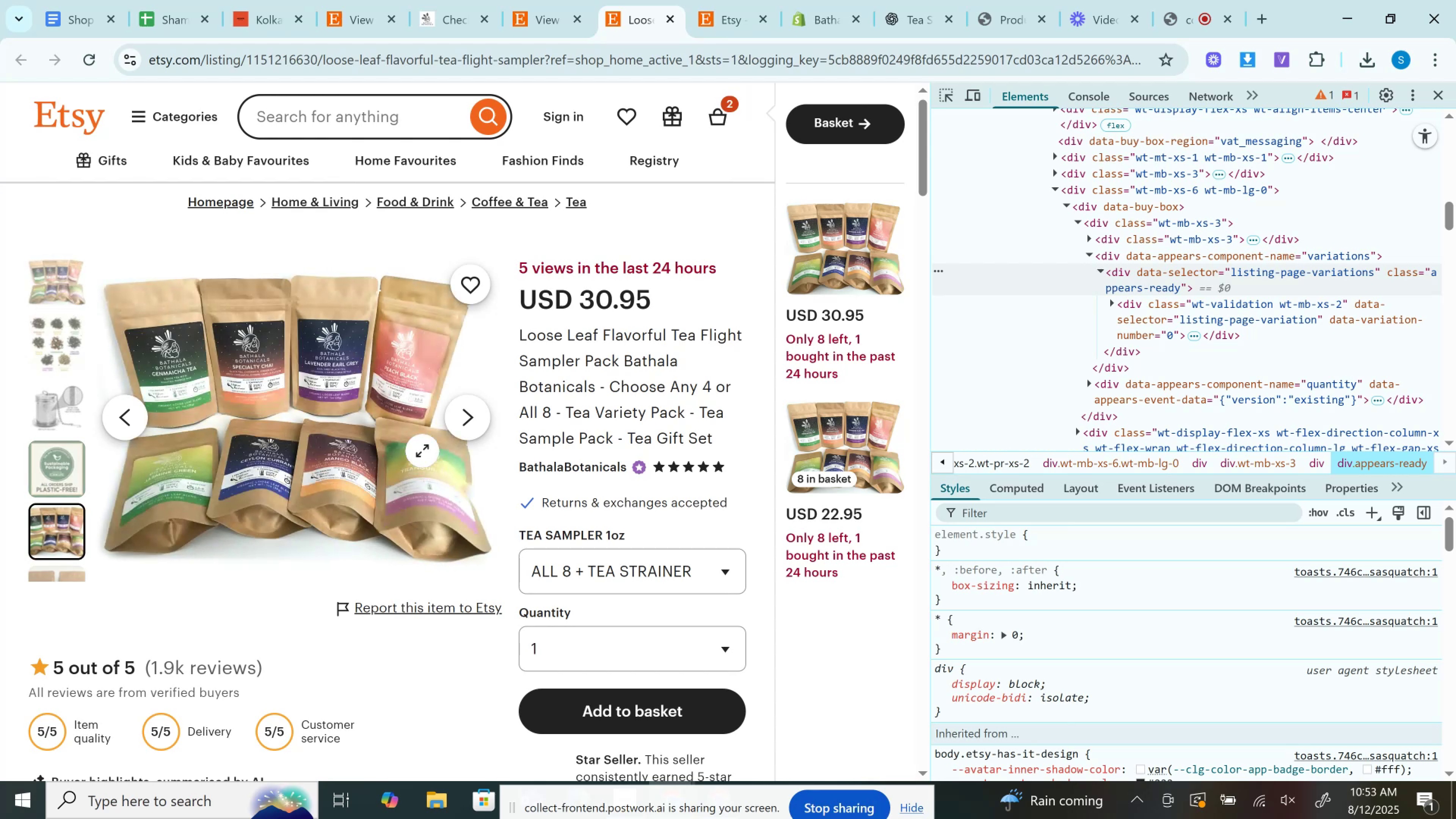 
left_click_drag(start_coordinate=[308, 429], to_coordinate=[751, 0])
 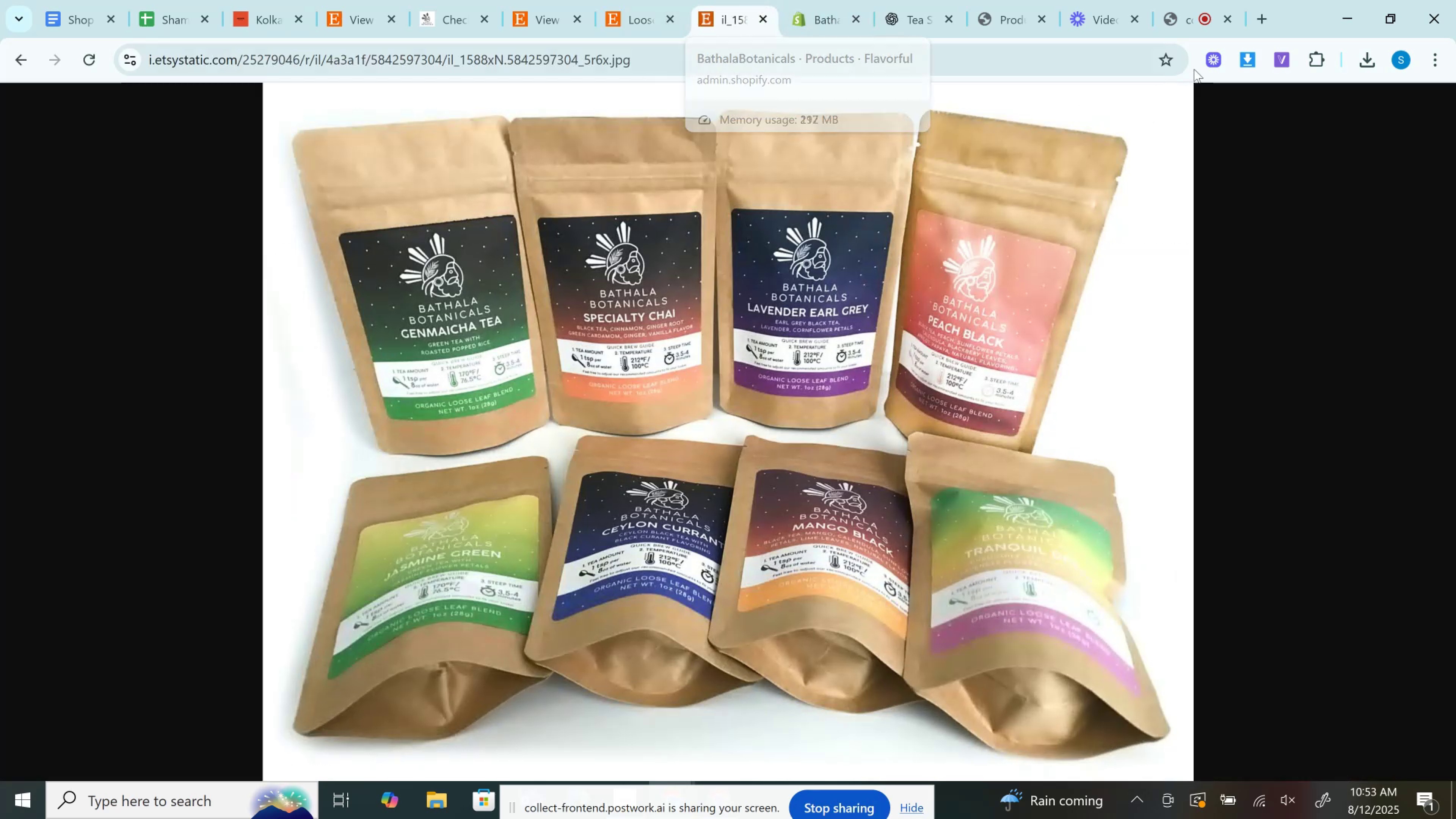 
left_click([1250, 65])
 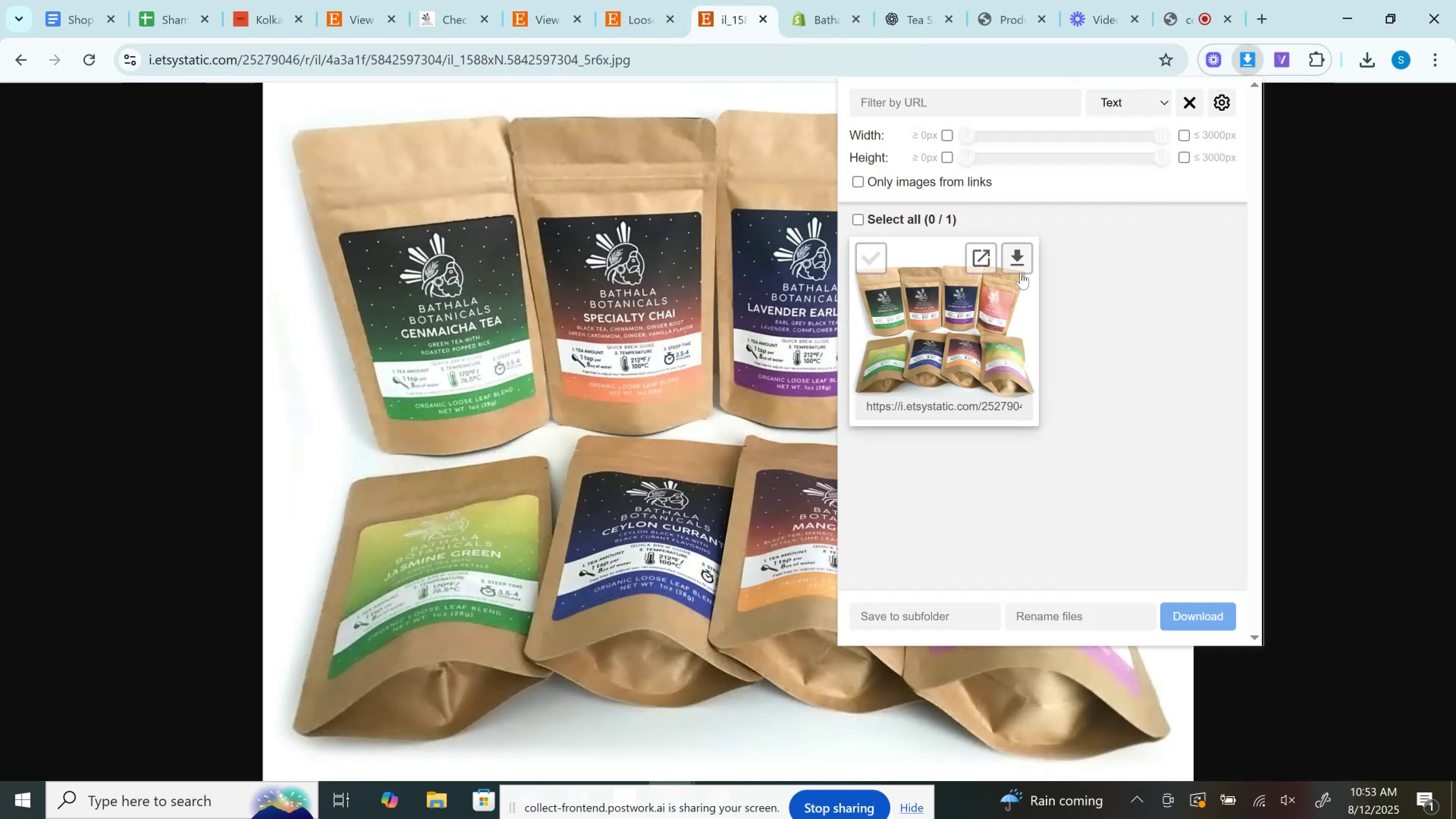 
left_click([1025, 263])
 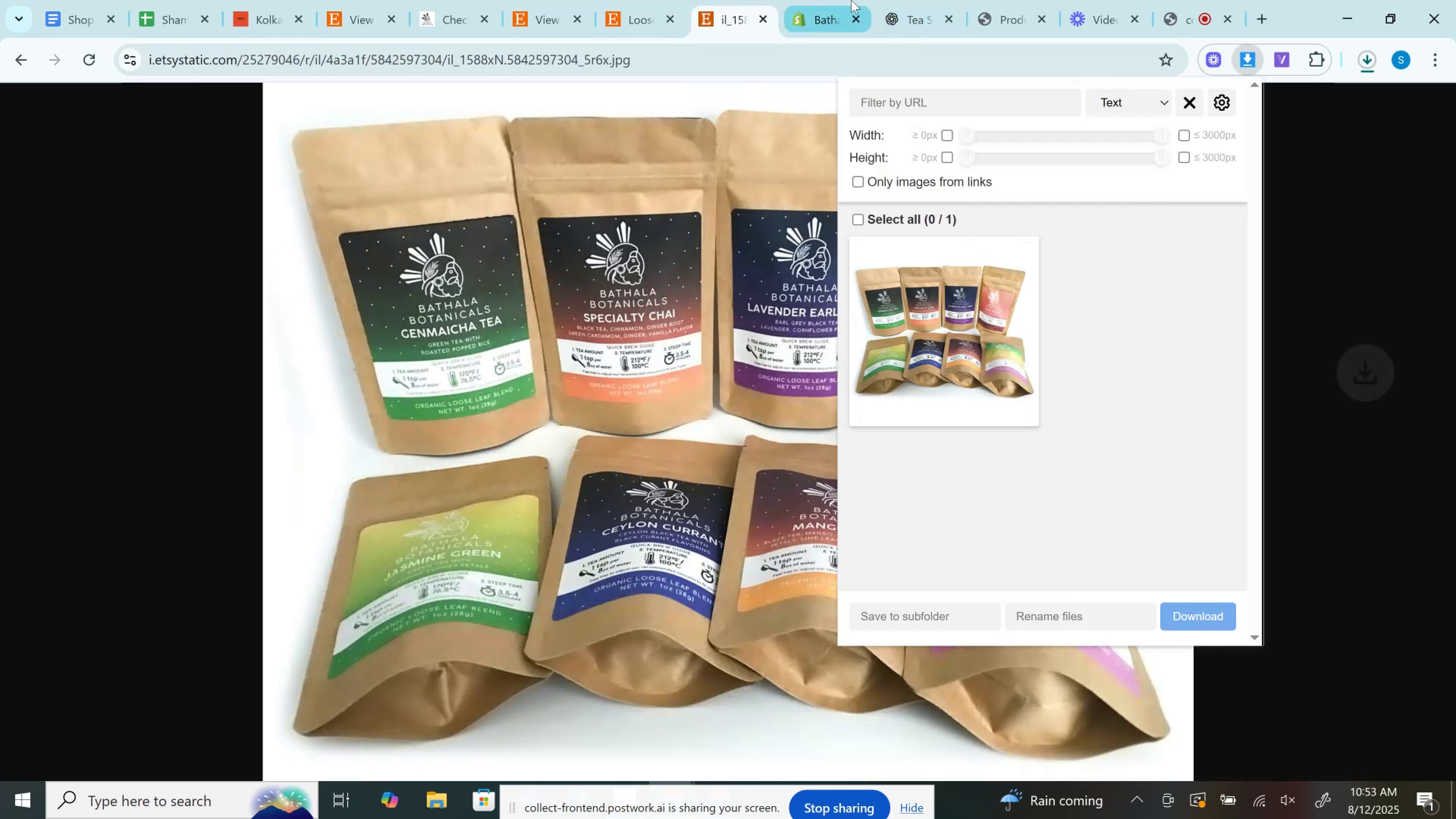 
left_click([847, 0])
 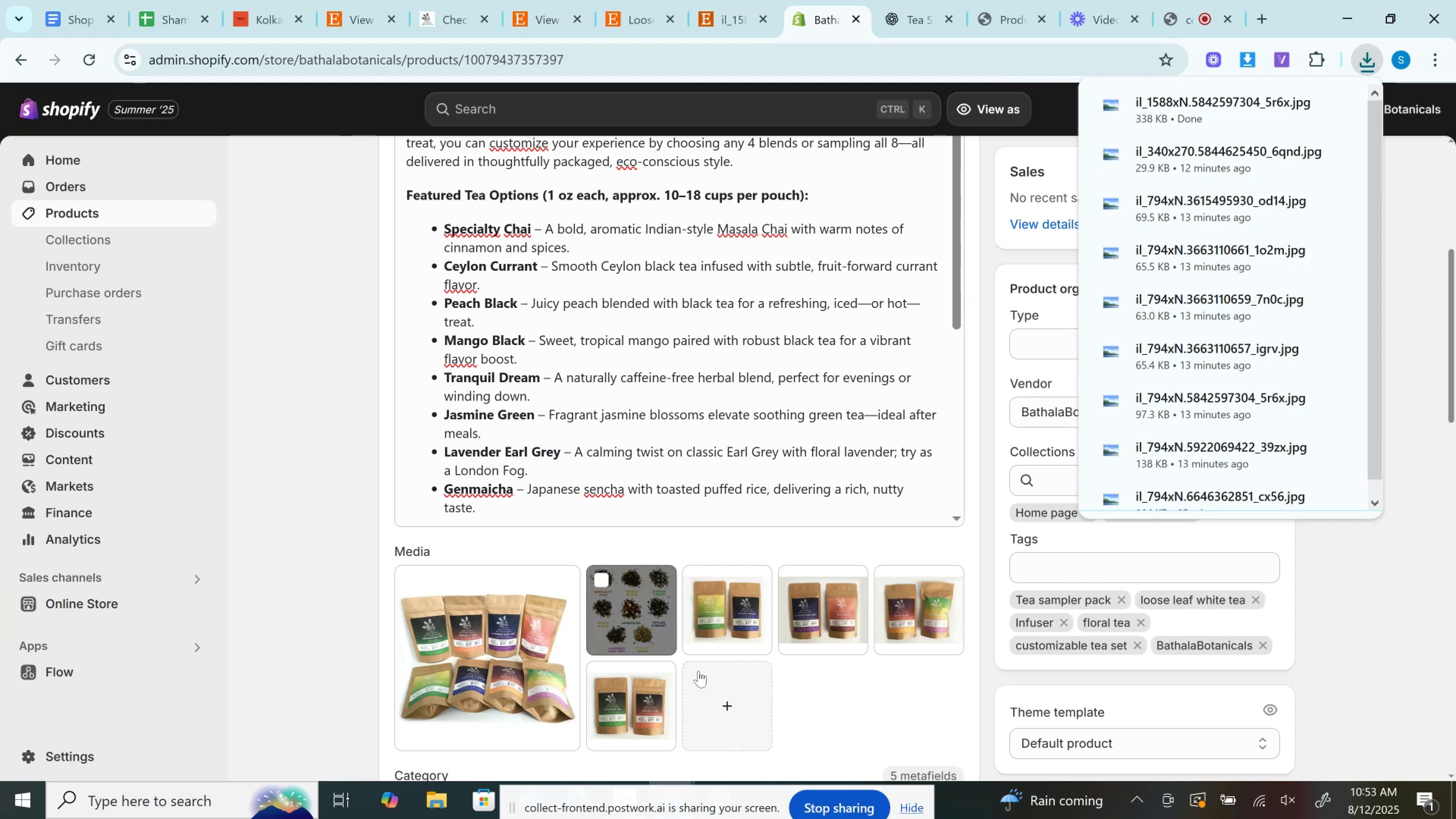 
left_click([717, 704])
 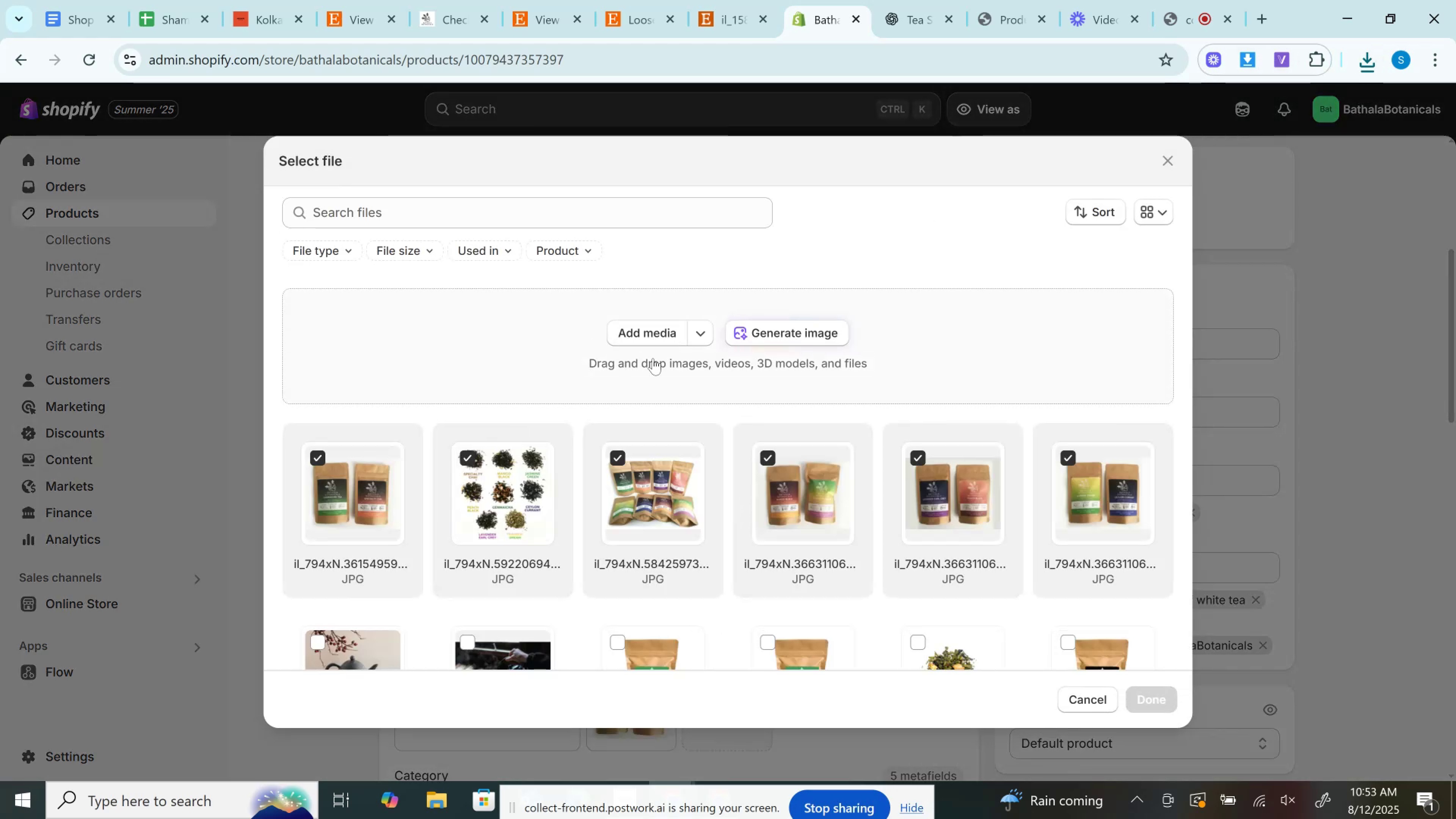 
left_click([663, 333])
 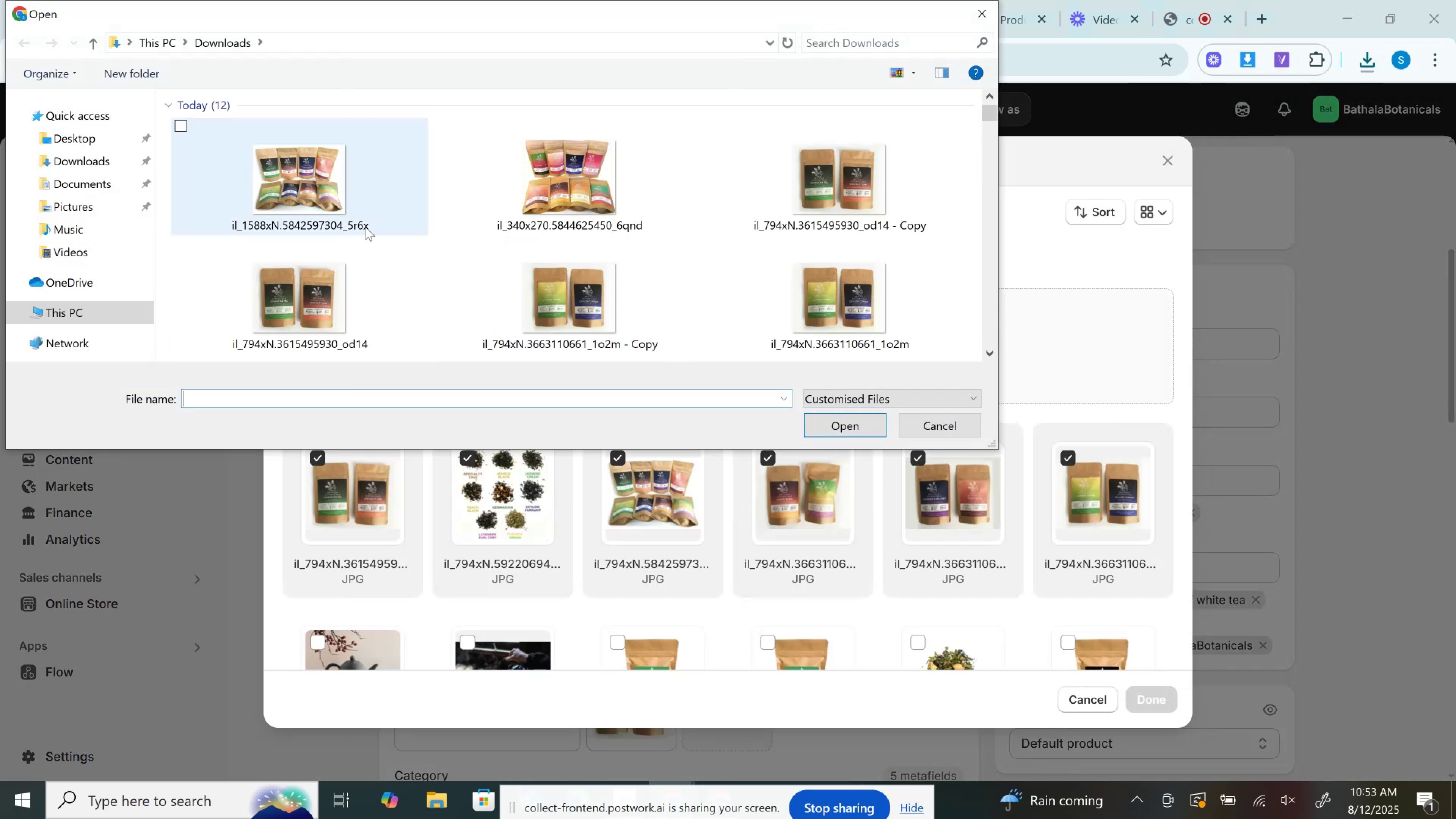 
left_click([351, 179])
 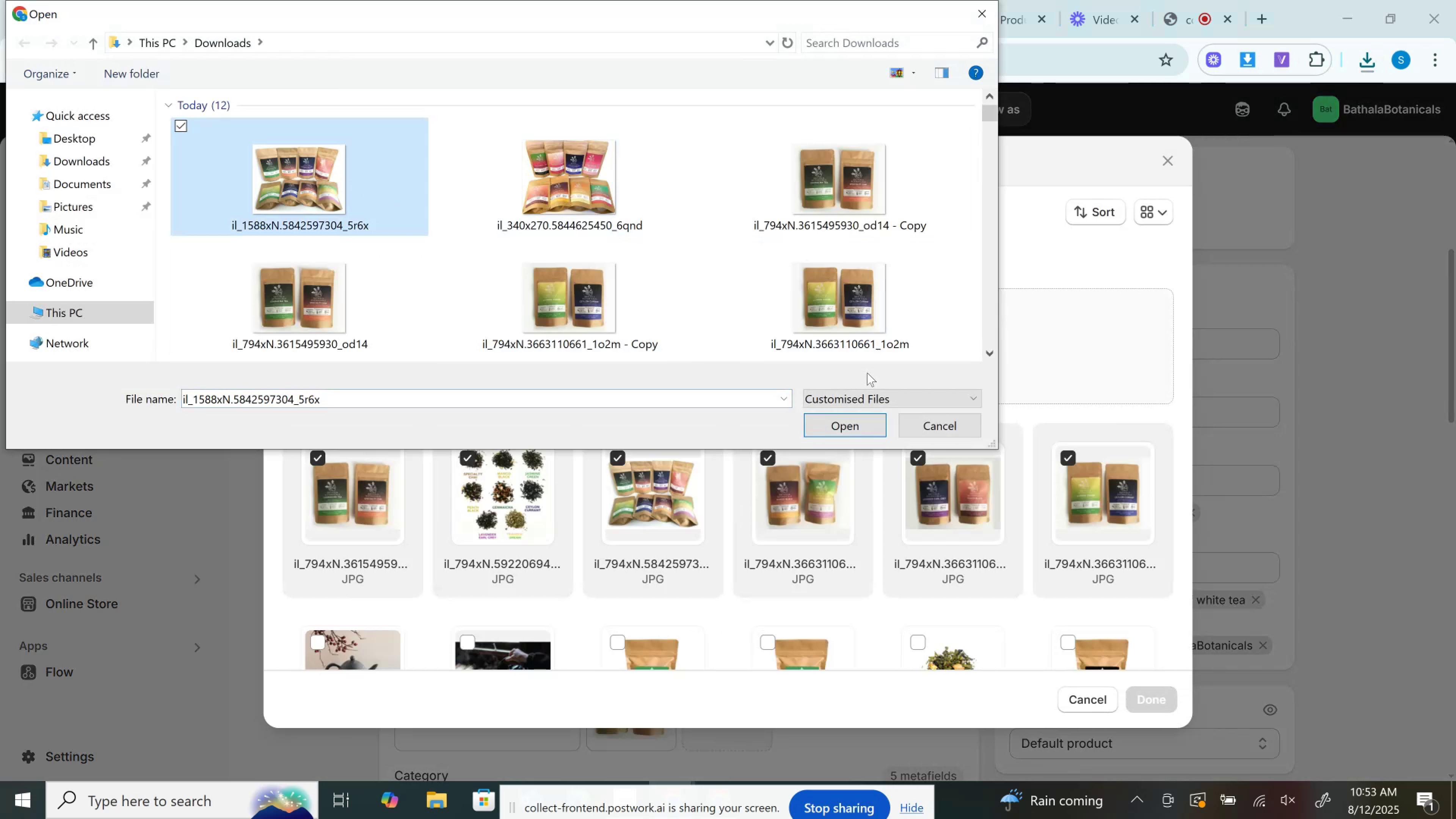 
left_click([836, 422])
 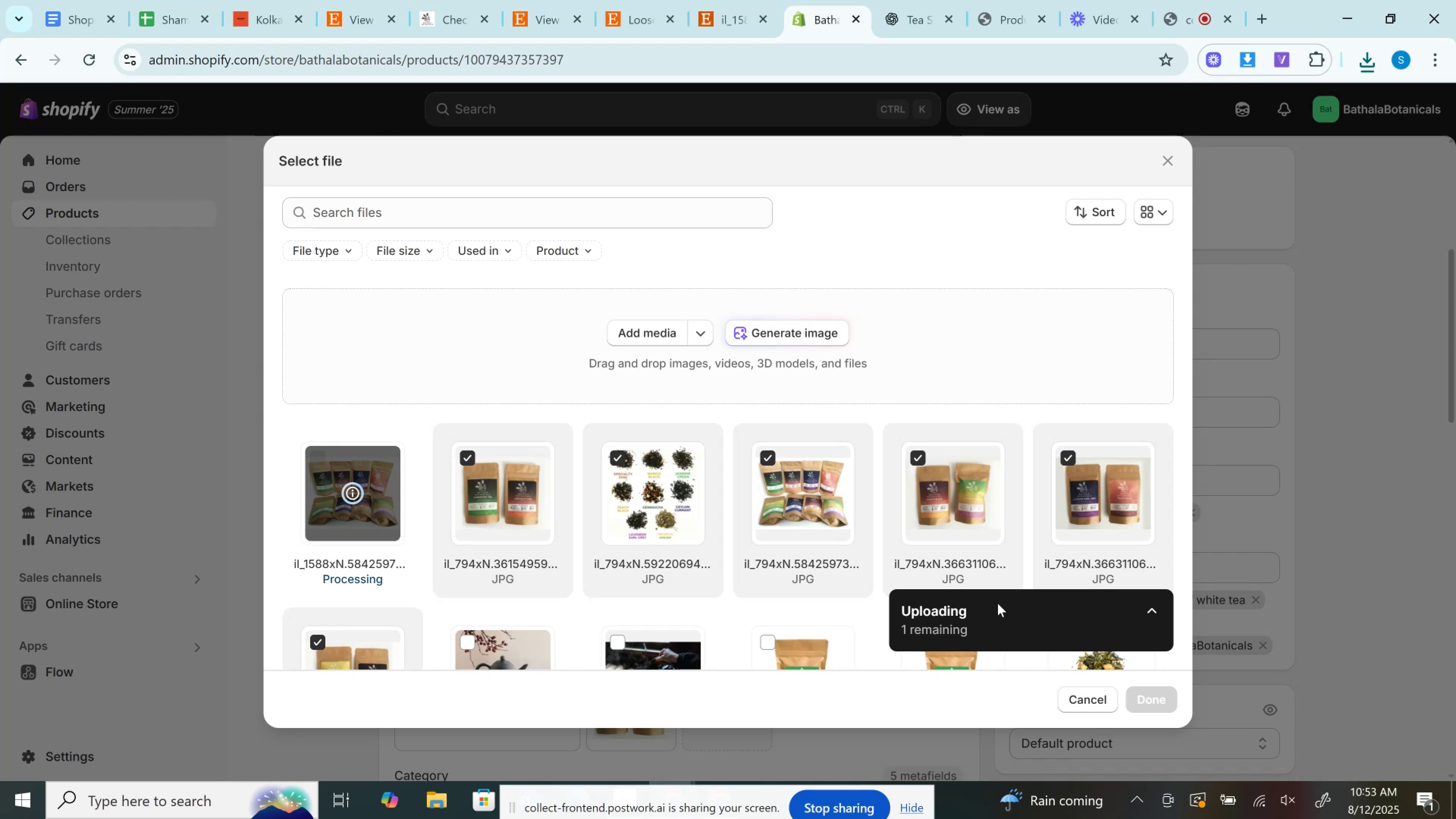 
wait(5.31)
 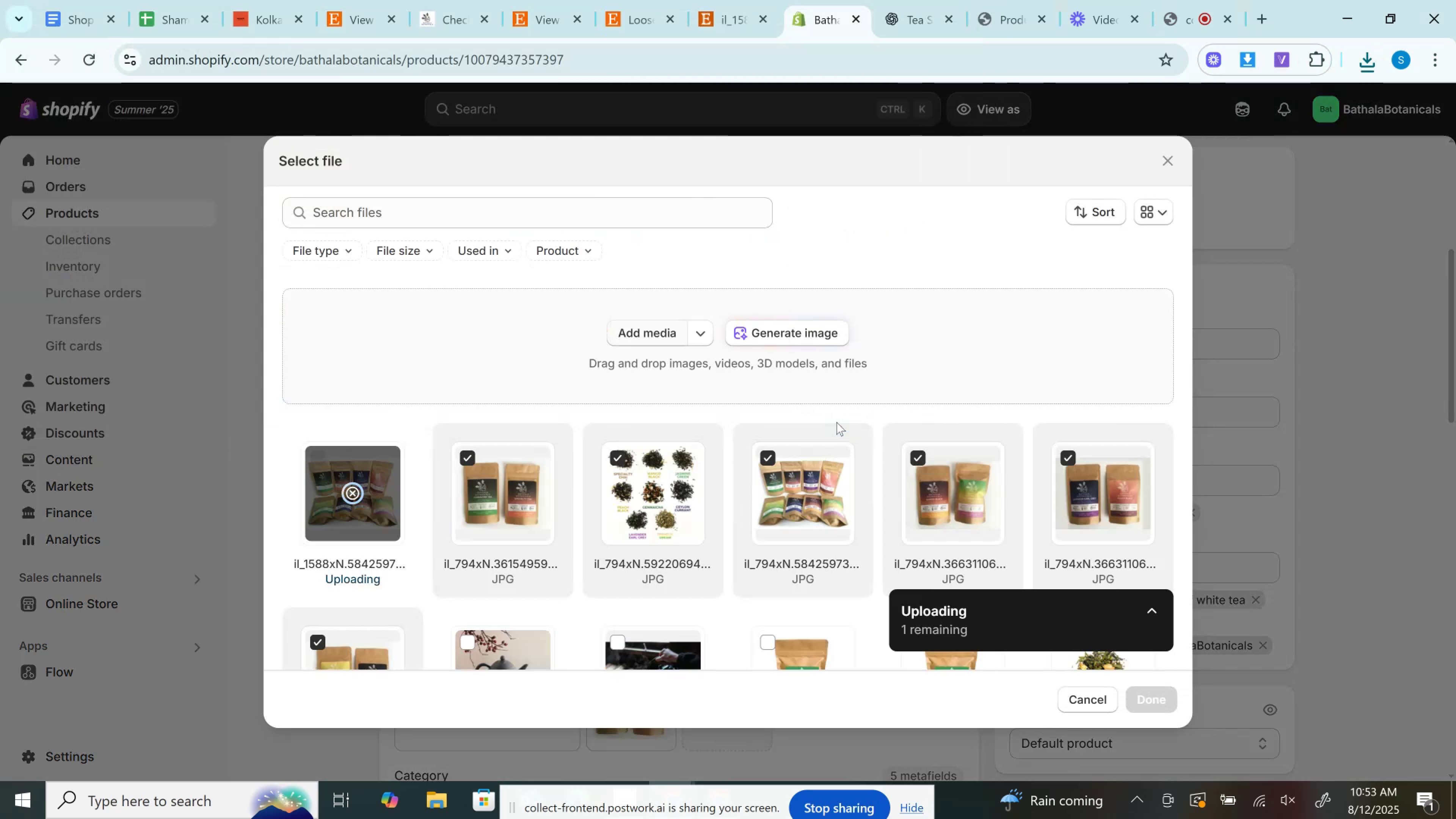 
mouse_move([978, 560])
 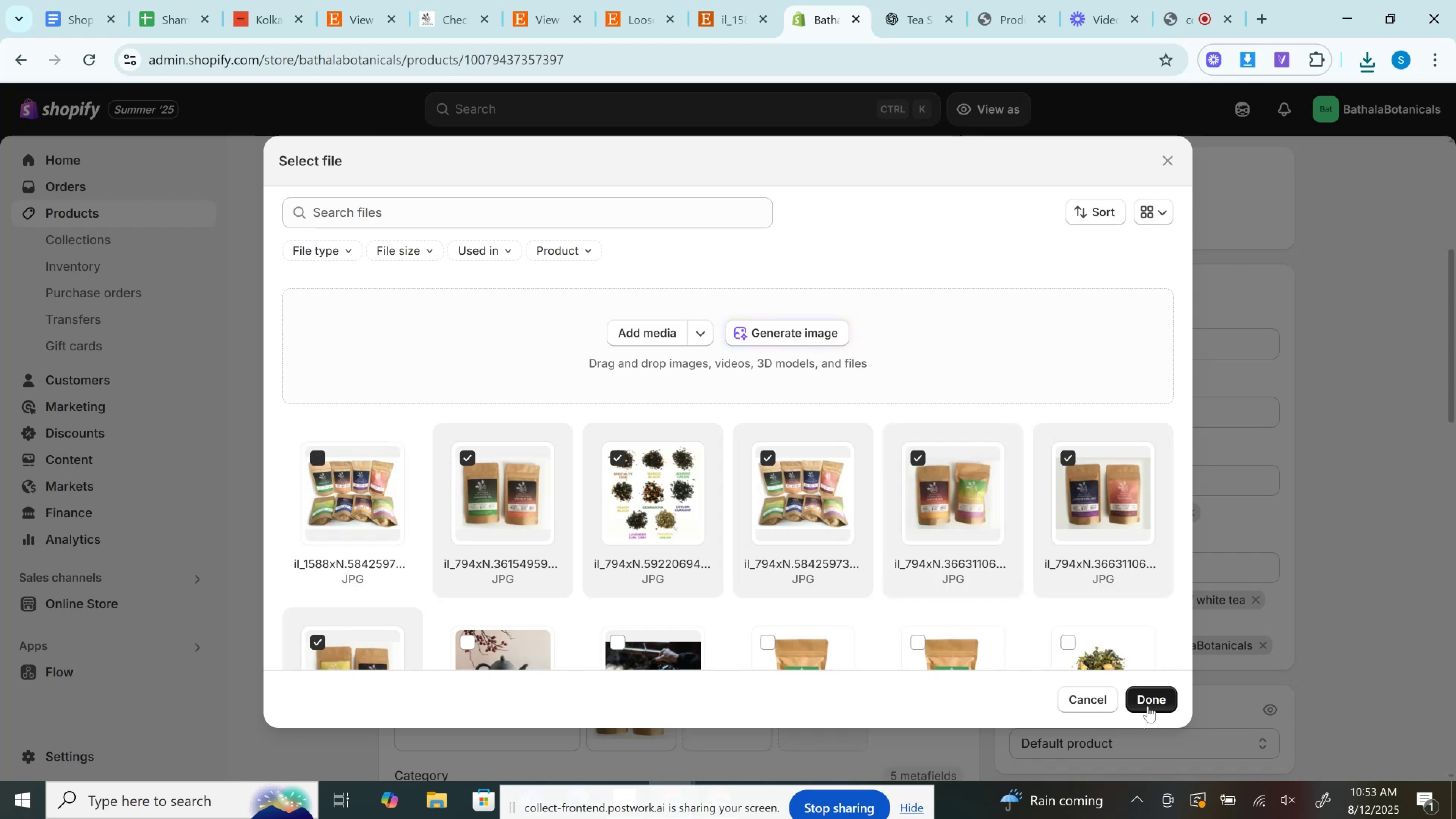 
wait(10.28)
 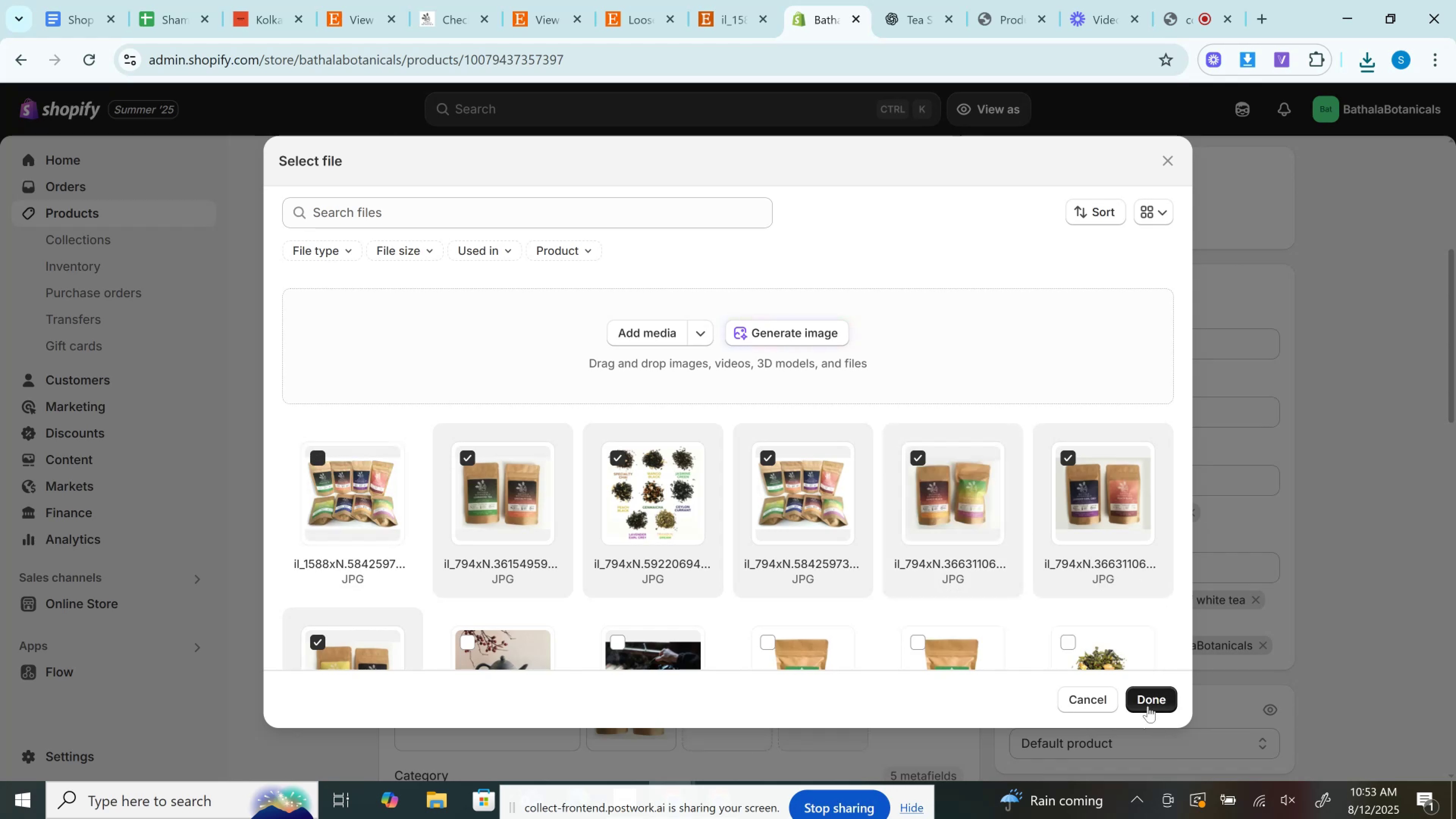 
mouse_move([708, 682])
 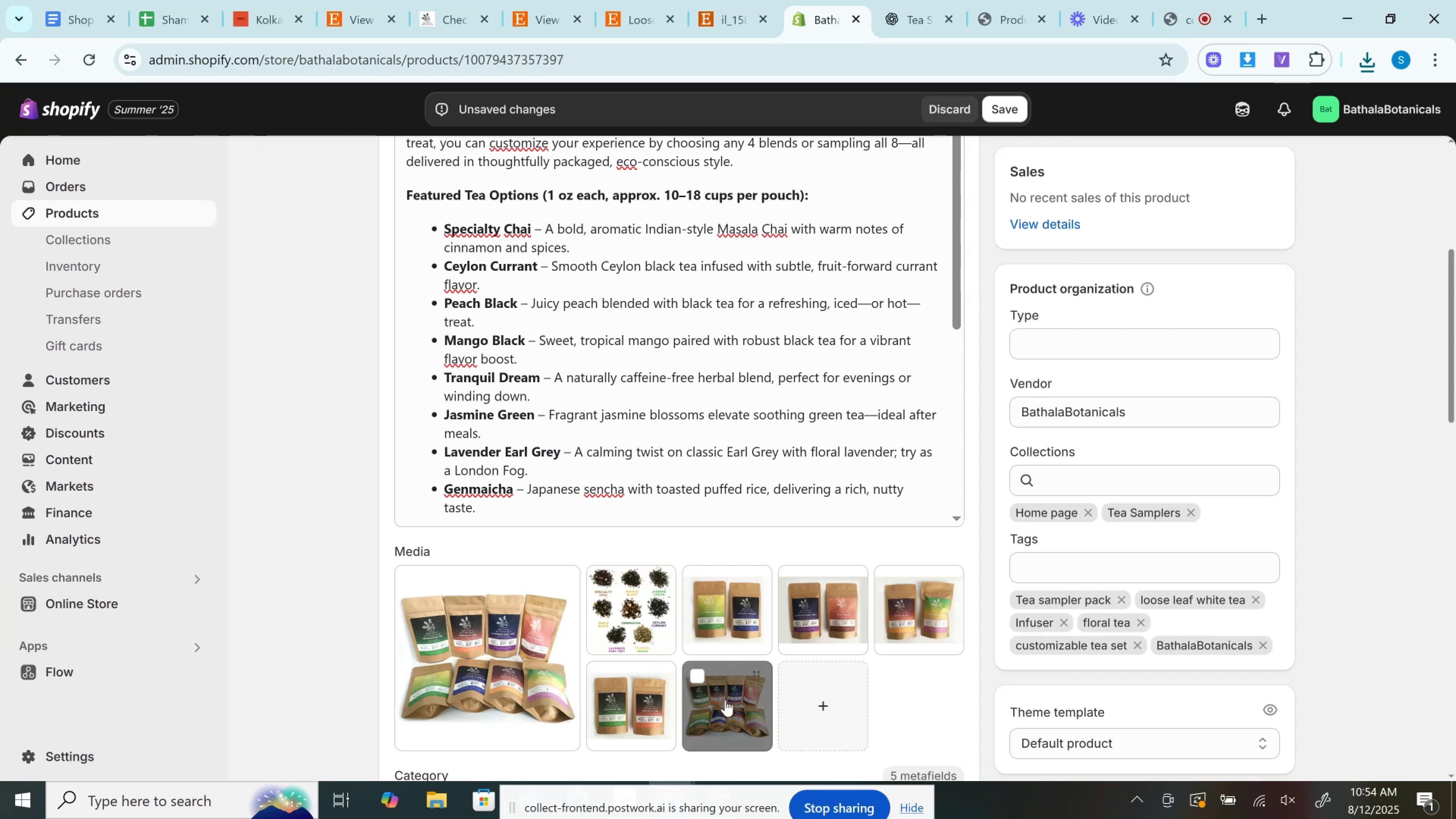 
left_click_drag(start_coordinate=[725, 700], to_coordinate=[501, 621])
 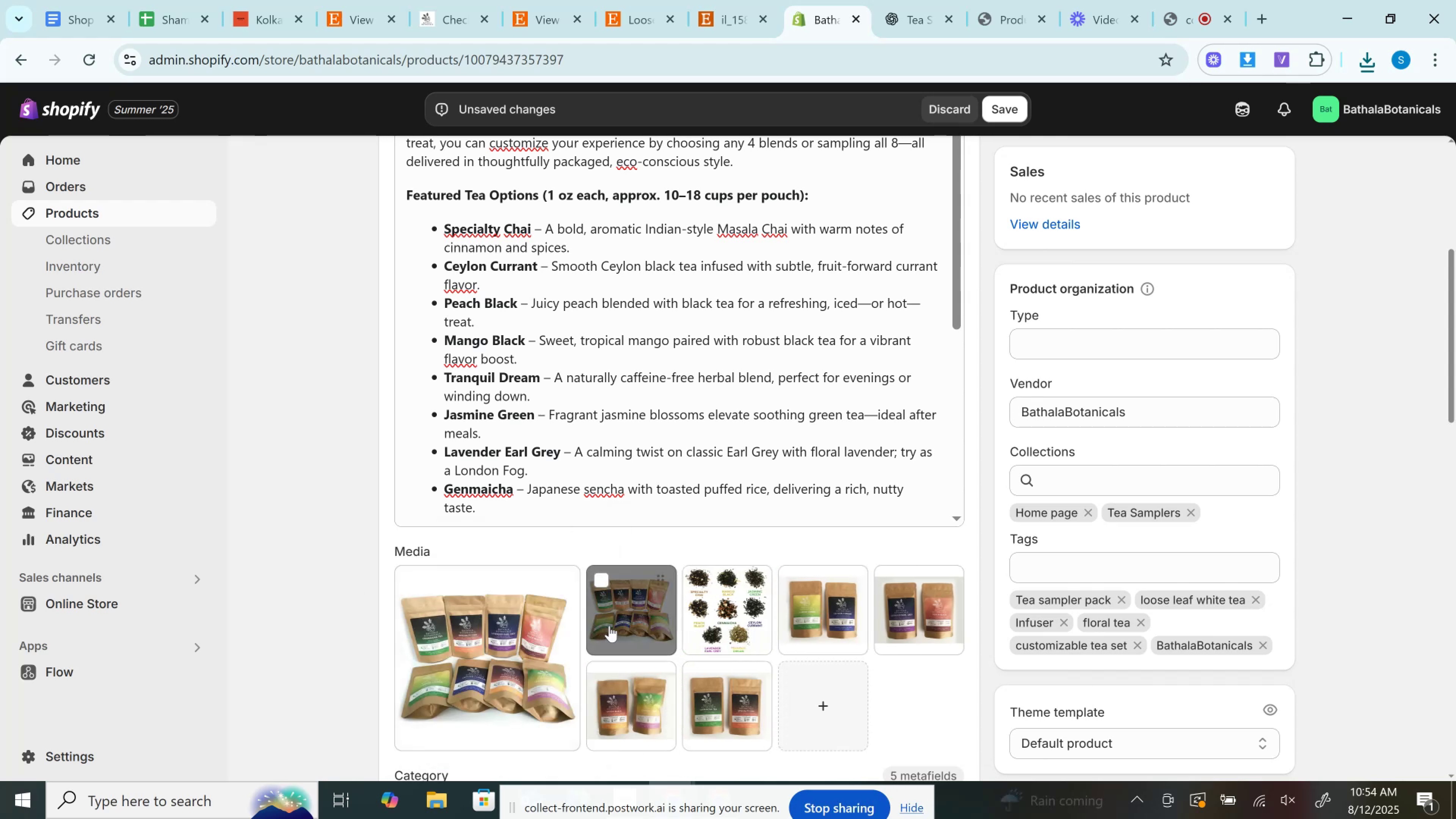 
left_click_drag(start_coordinate=[621, 613], to_coordinate=[742, 574])
 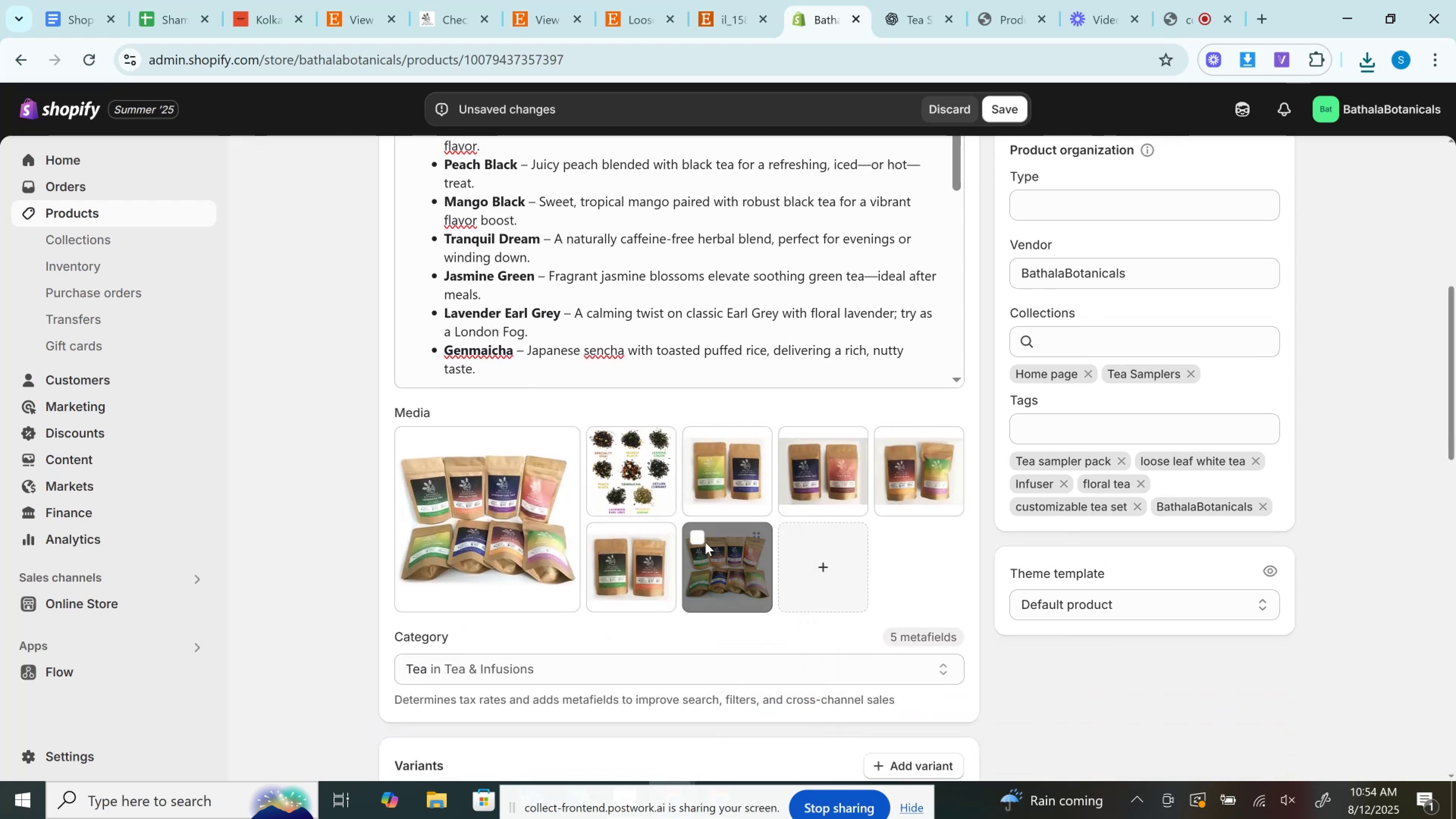 
left_click([704, 541])
 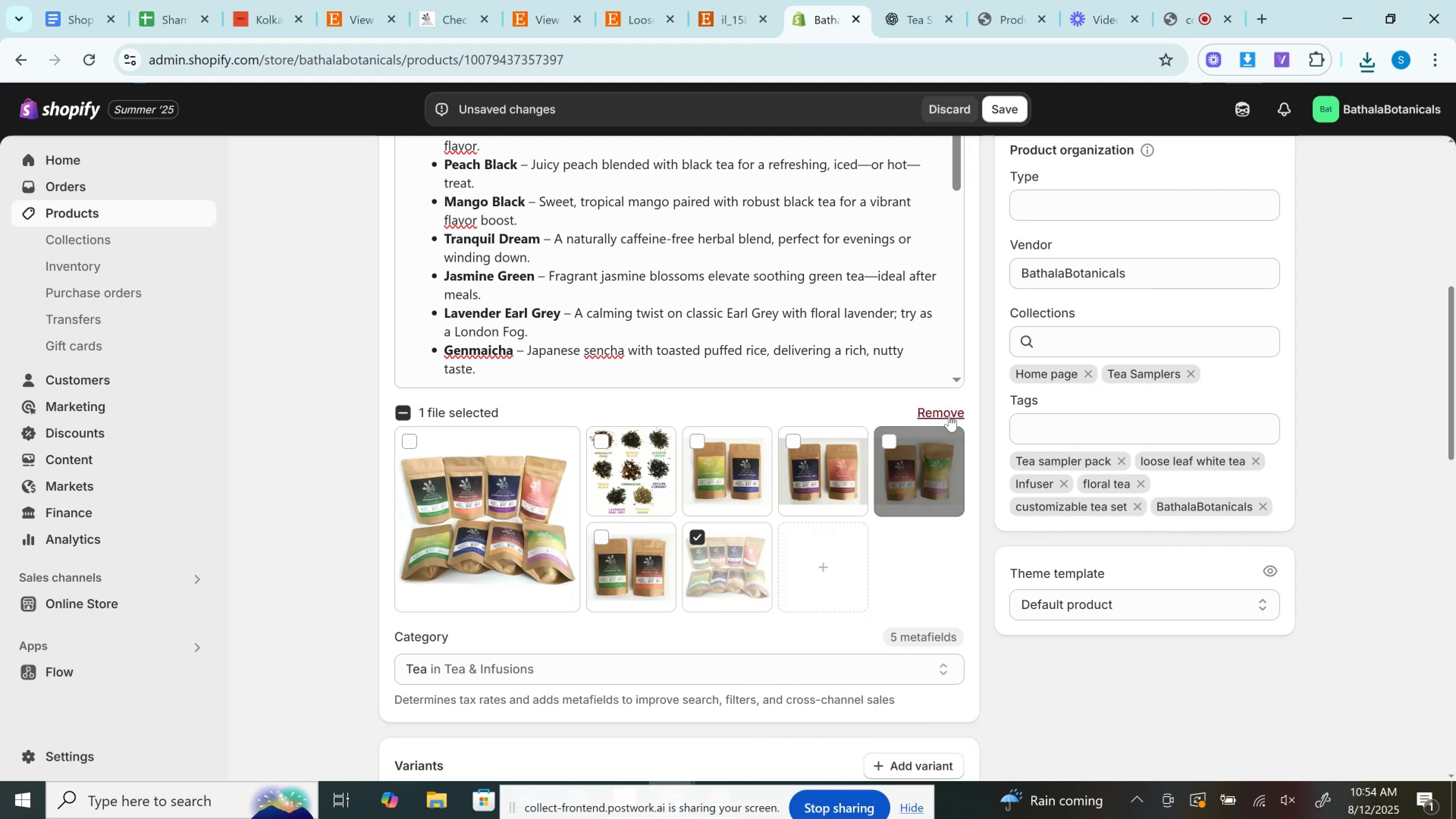 
left_click([949, 407])
 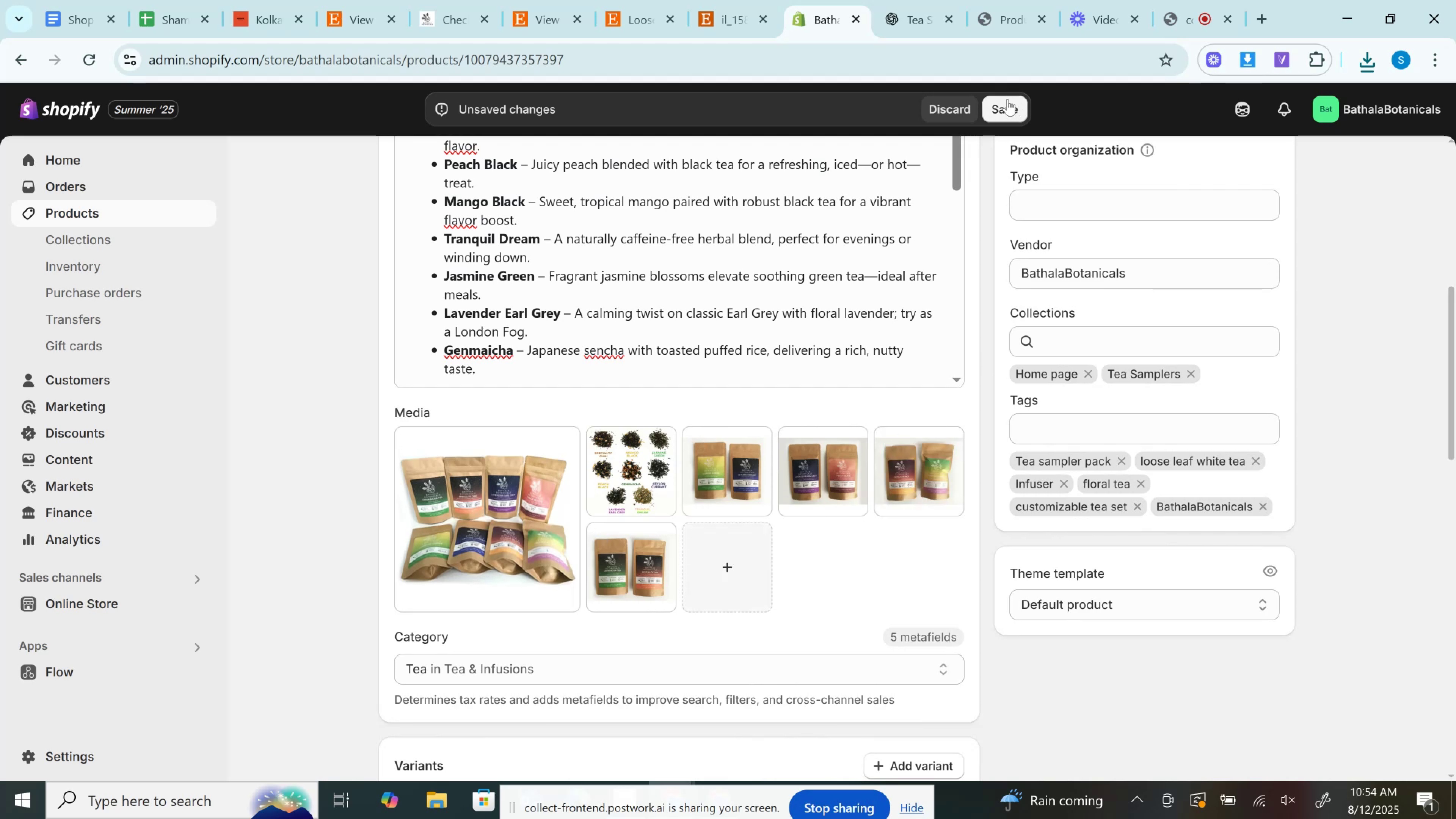 
left_click([1007, 99])
 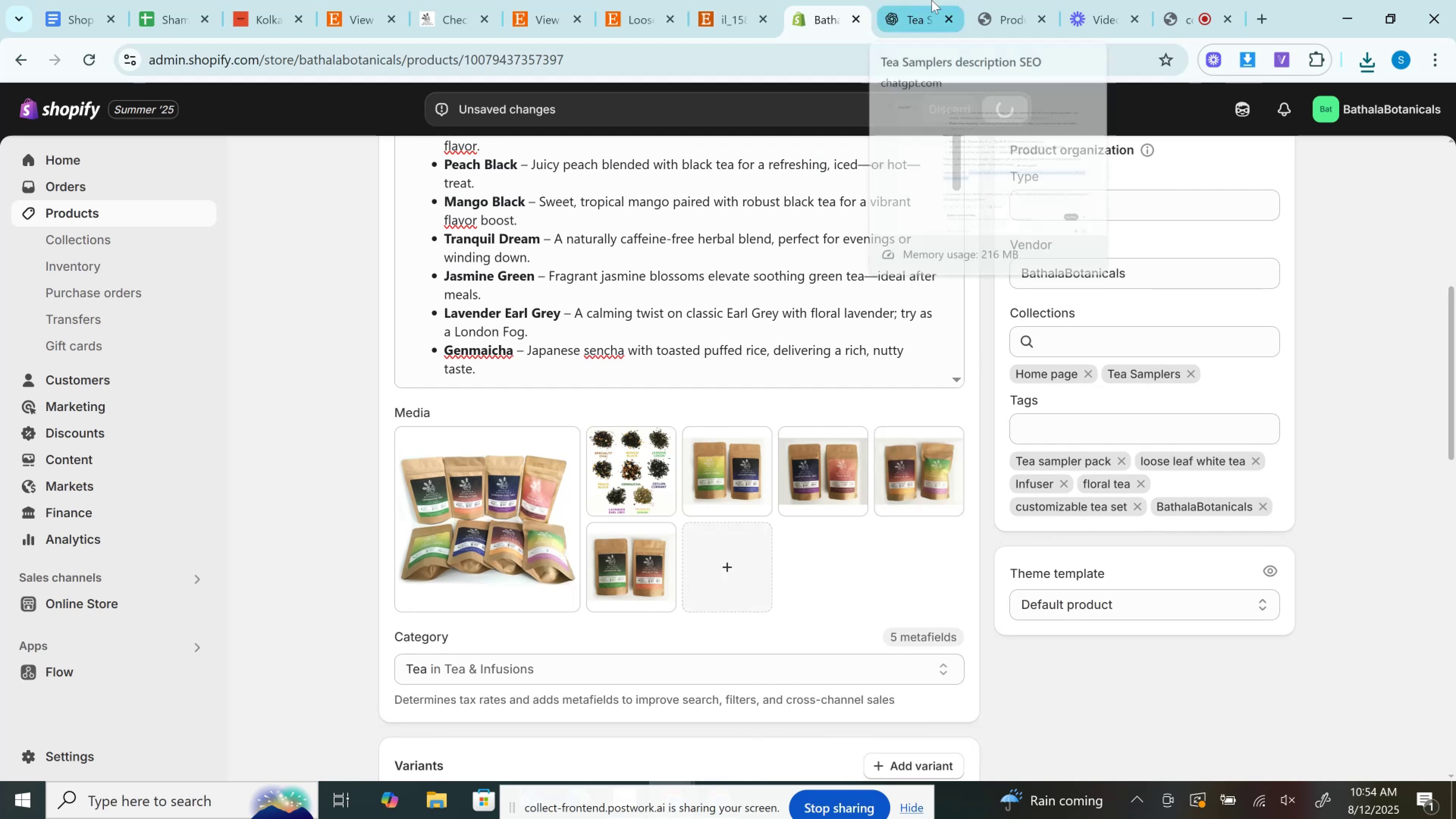 
left_click([1034, 0])
 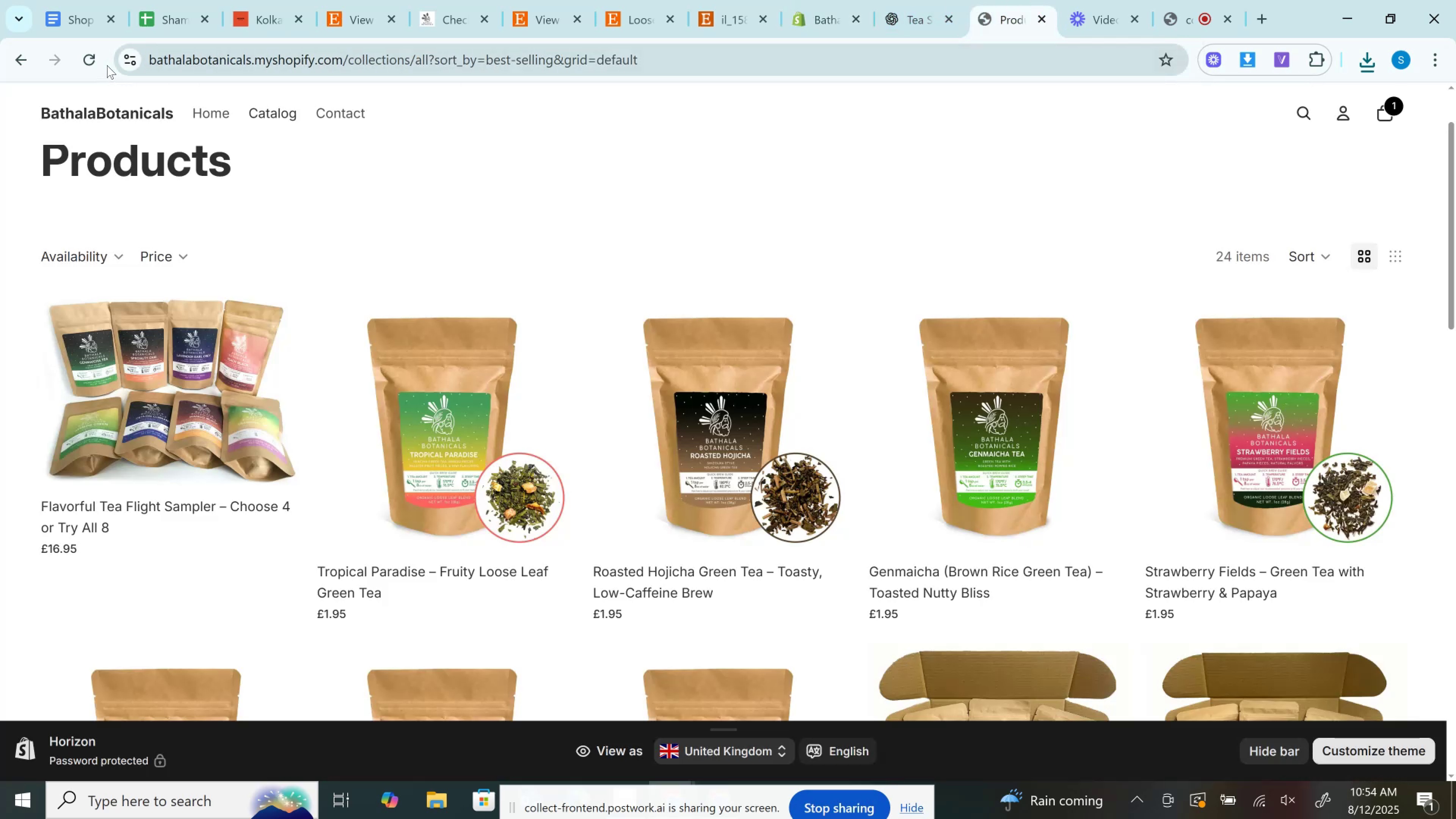 
left_click([94, 60])
 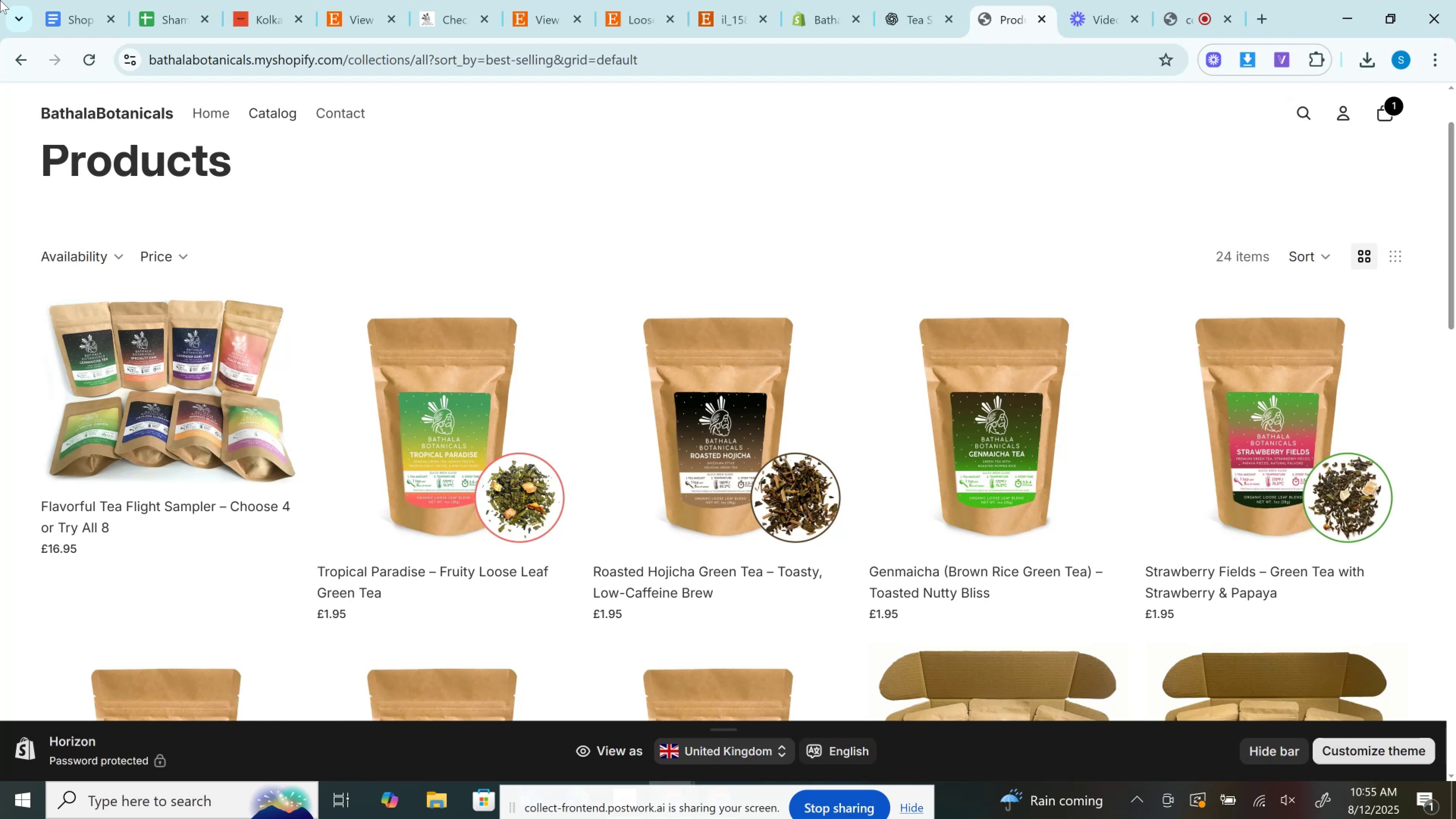 
wait(55.39)
 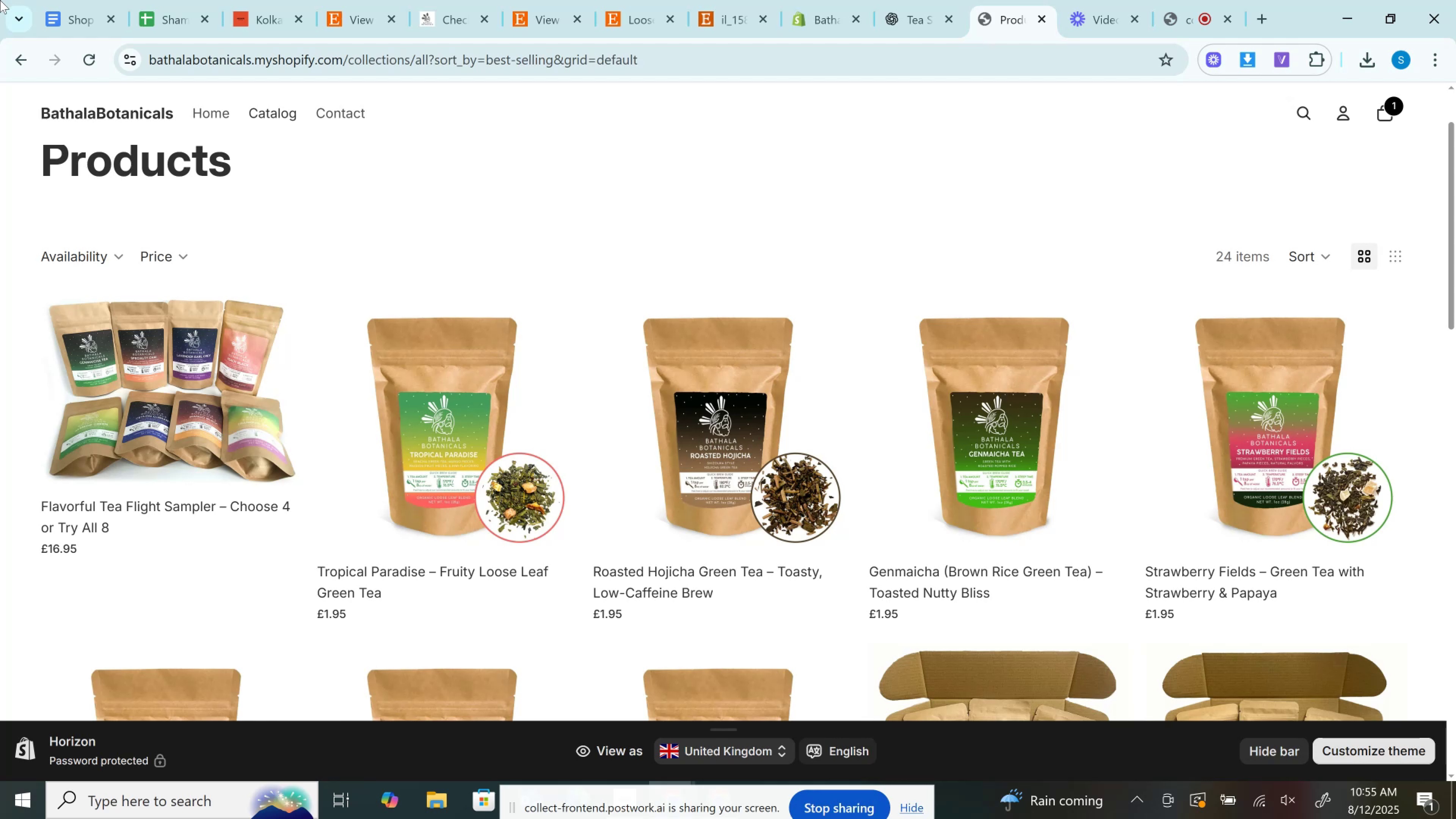 
left_click([103, 56])
 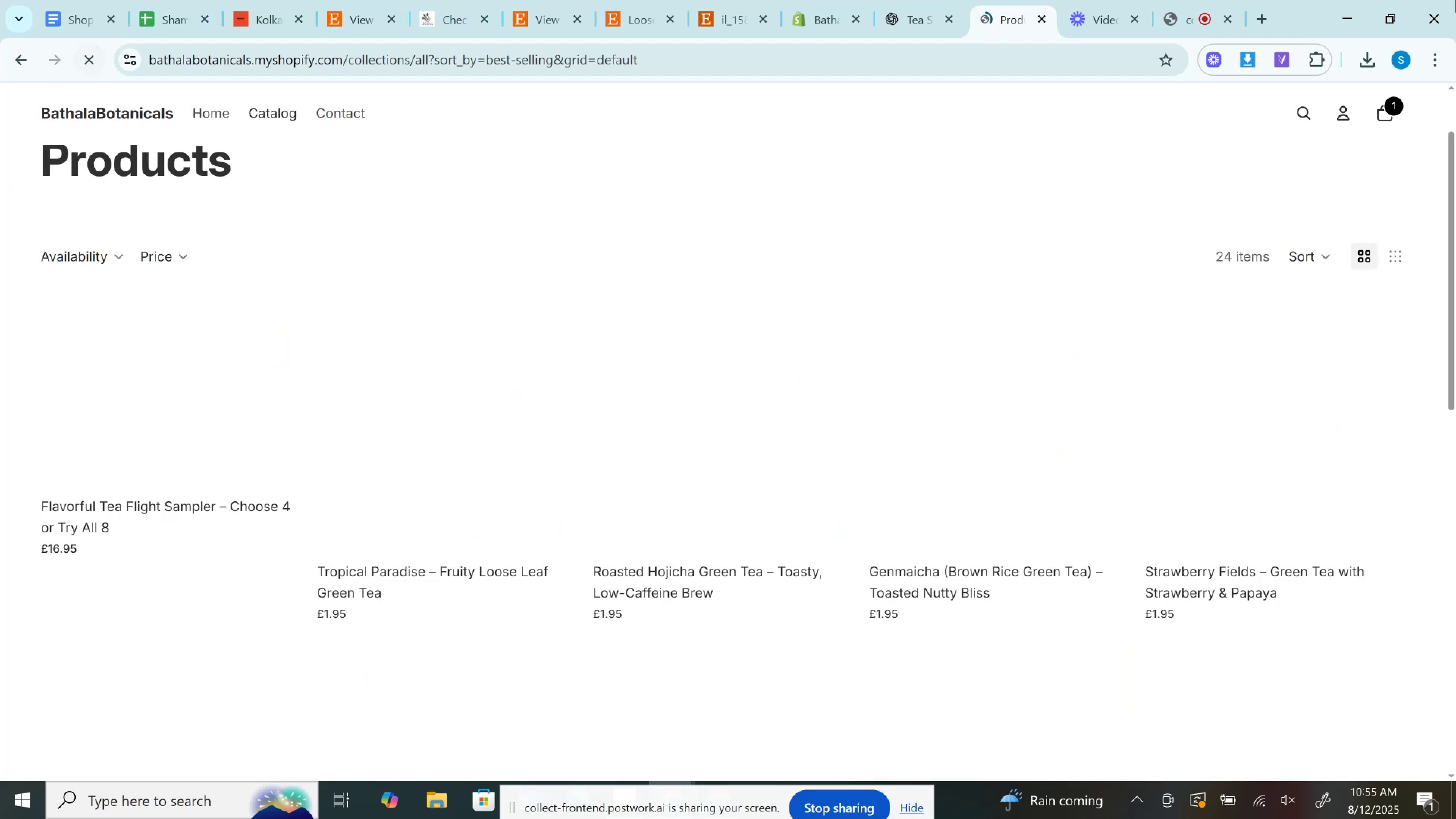 
mouse_move([1436, 36])
 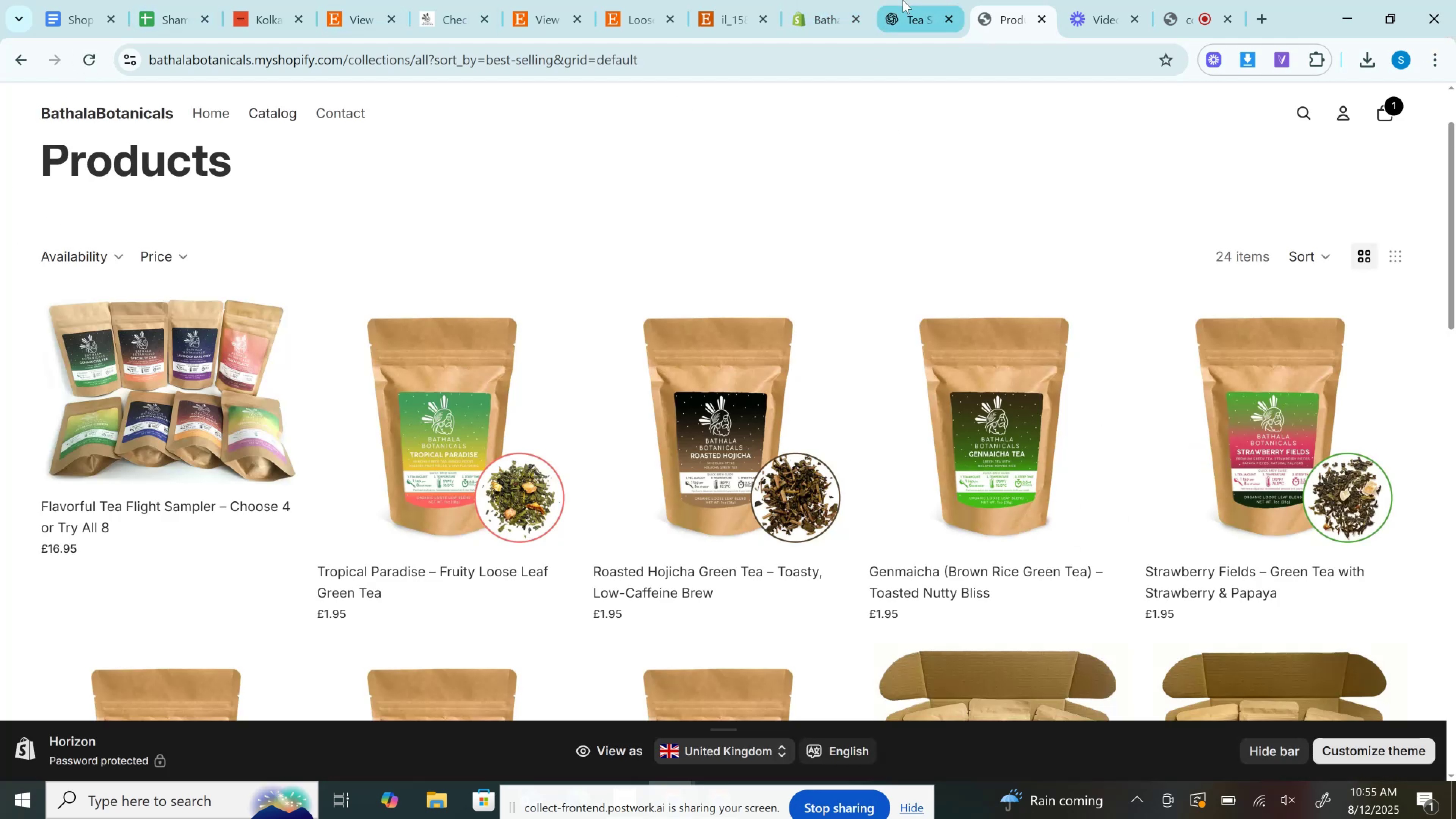 
double_click([790, 0])
 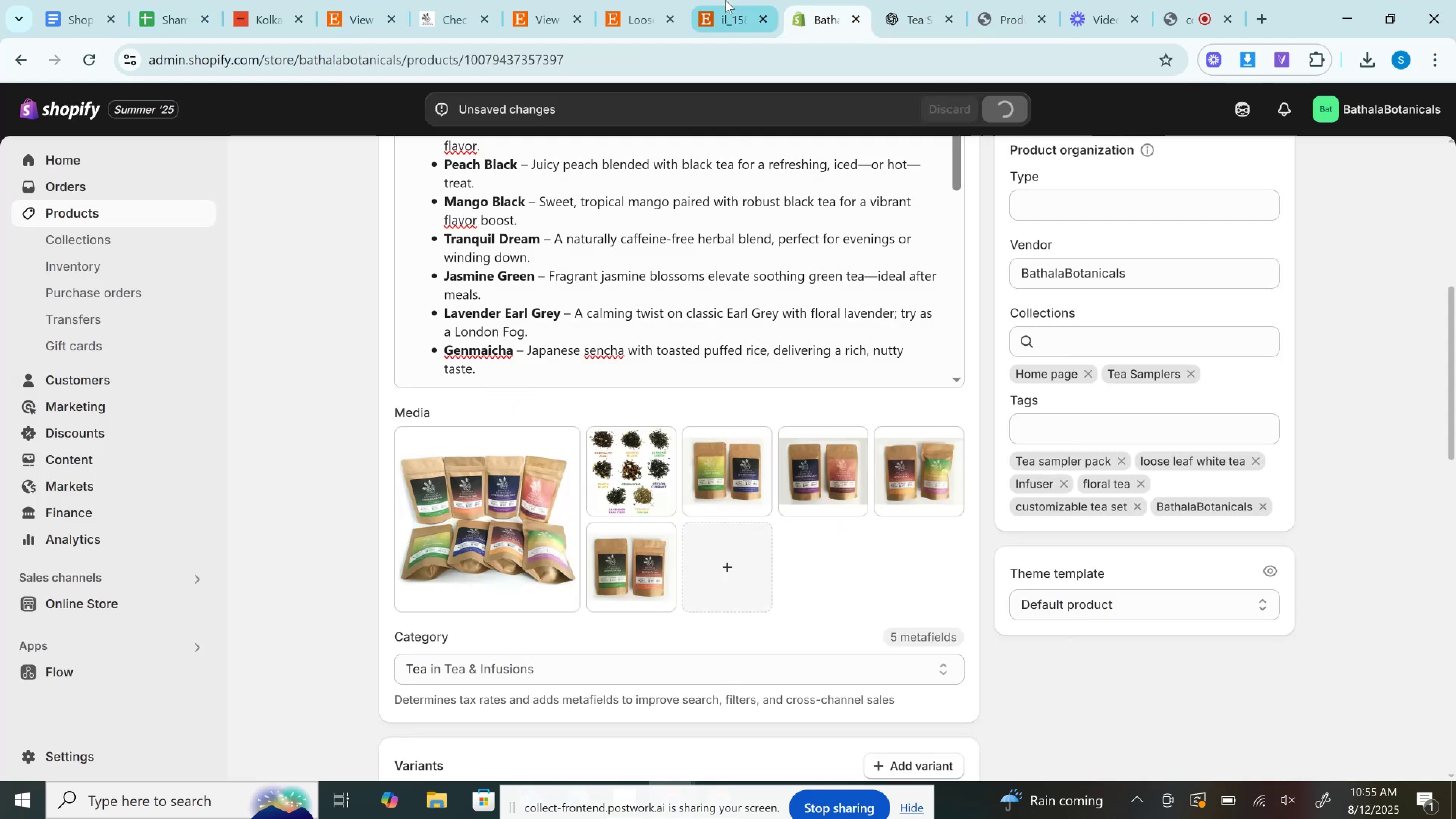 
triple_click([725, 0])
 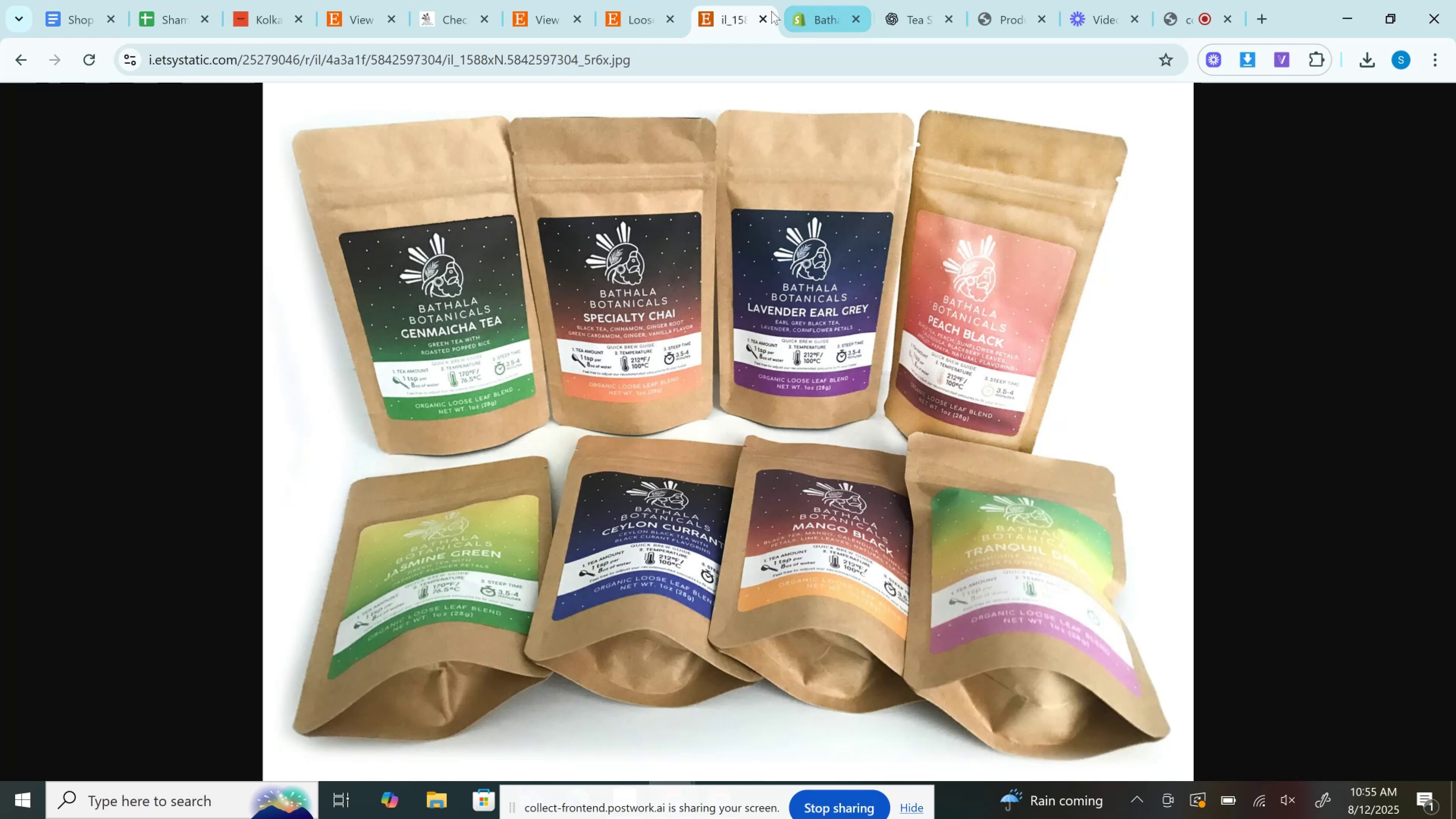 
left_click([765, 16])
 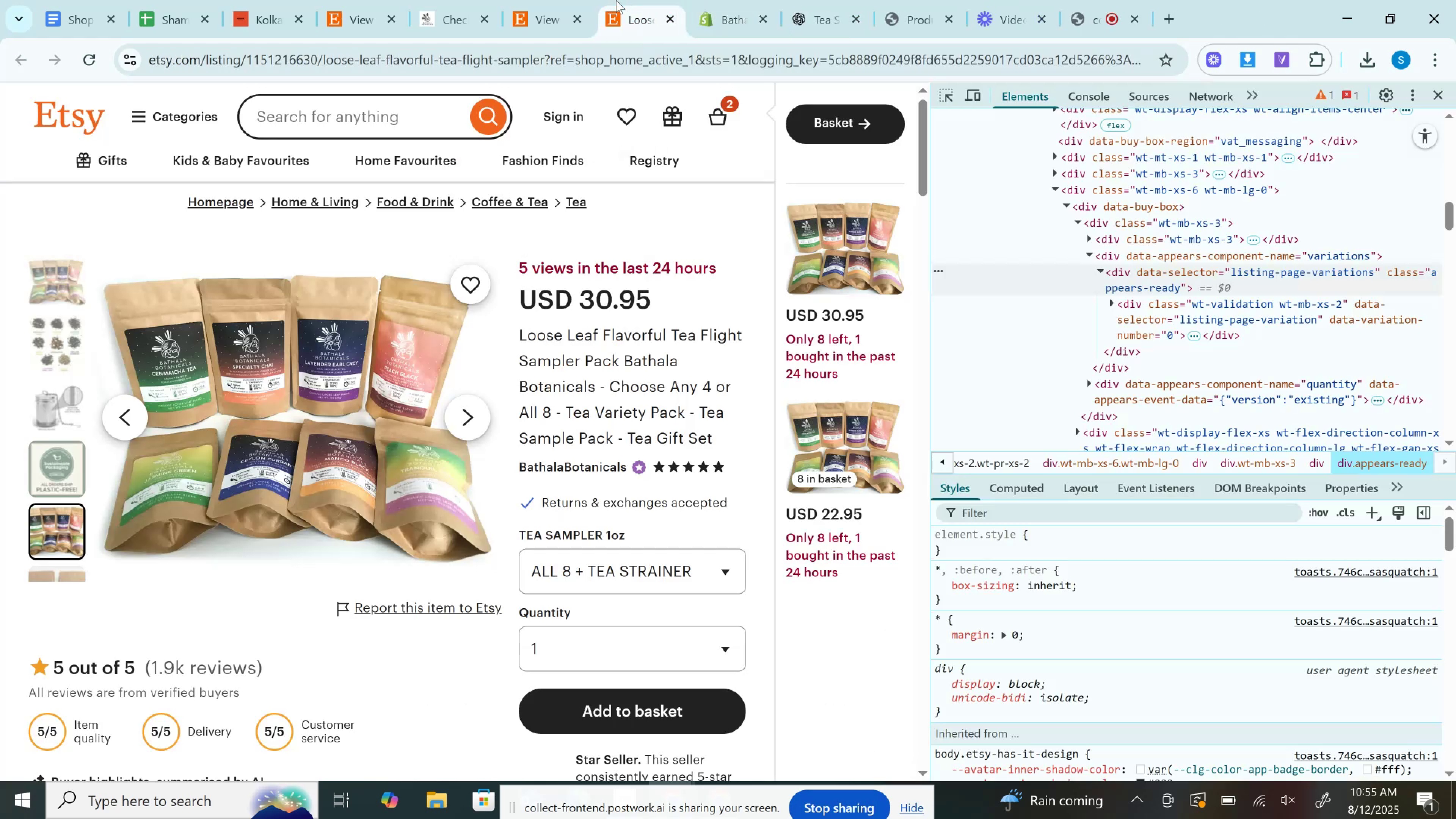 
double_click([543, 0])
 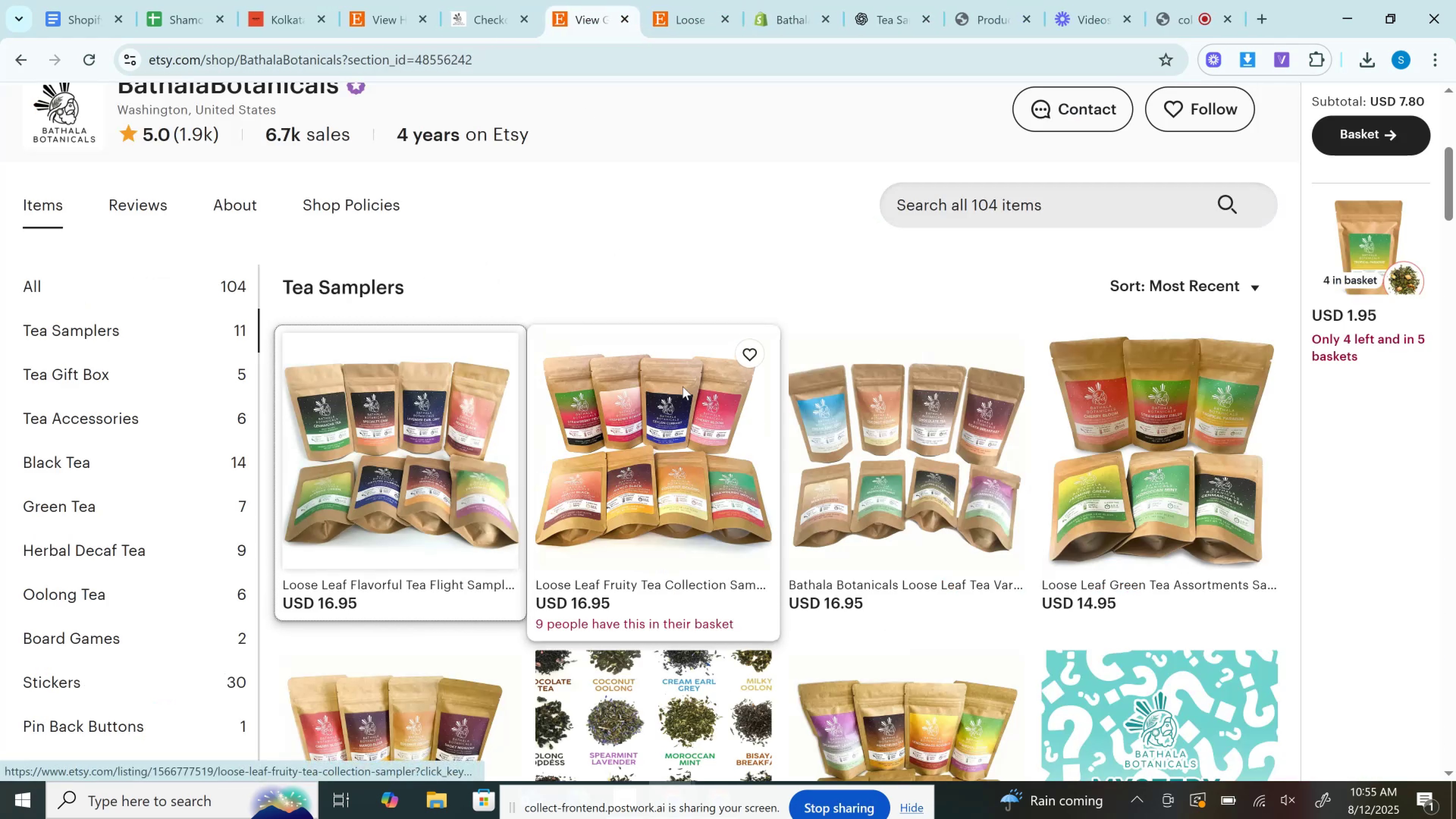 
hold_key(key=ControlLeft, duration=0.79)
left_click([682, 386])
 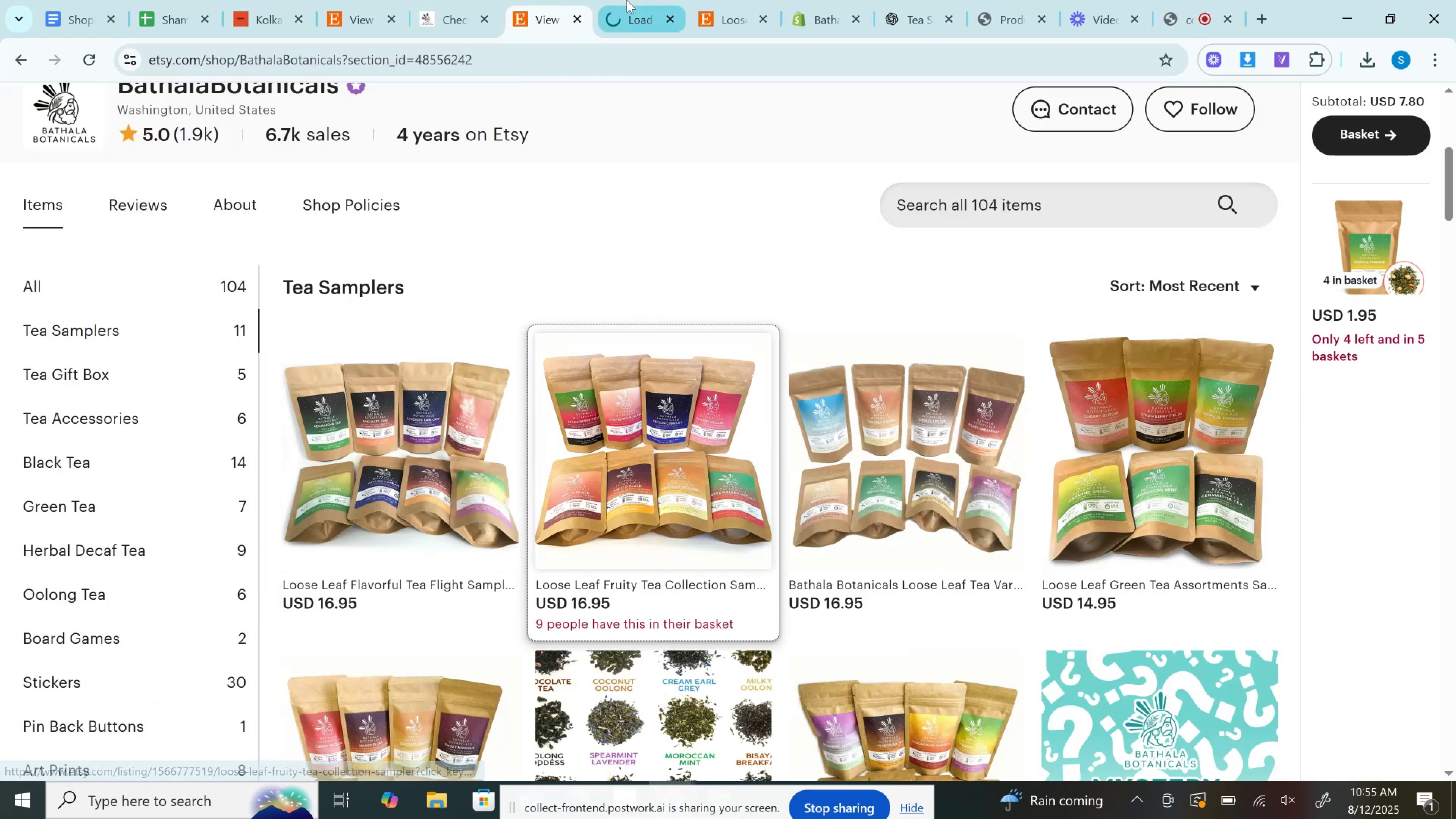 
left_click([628, 0])
 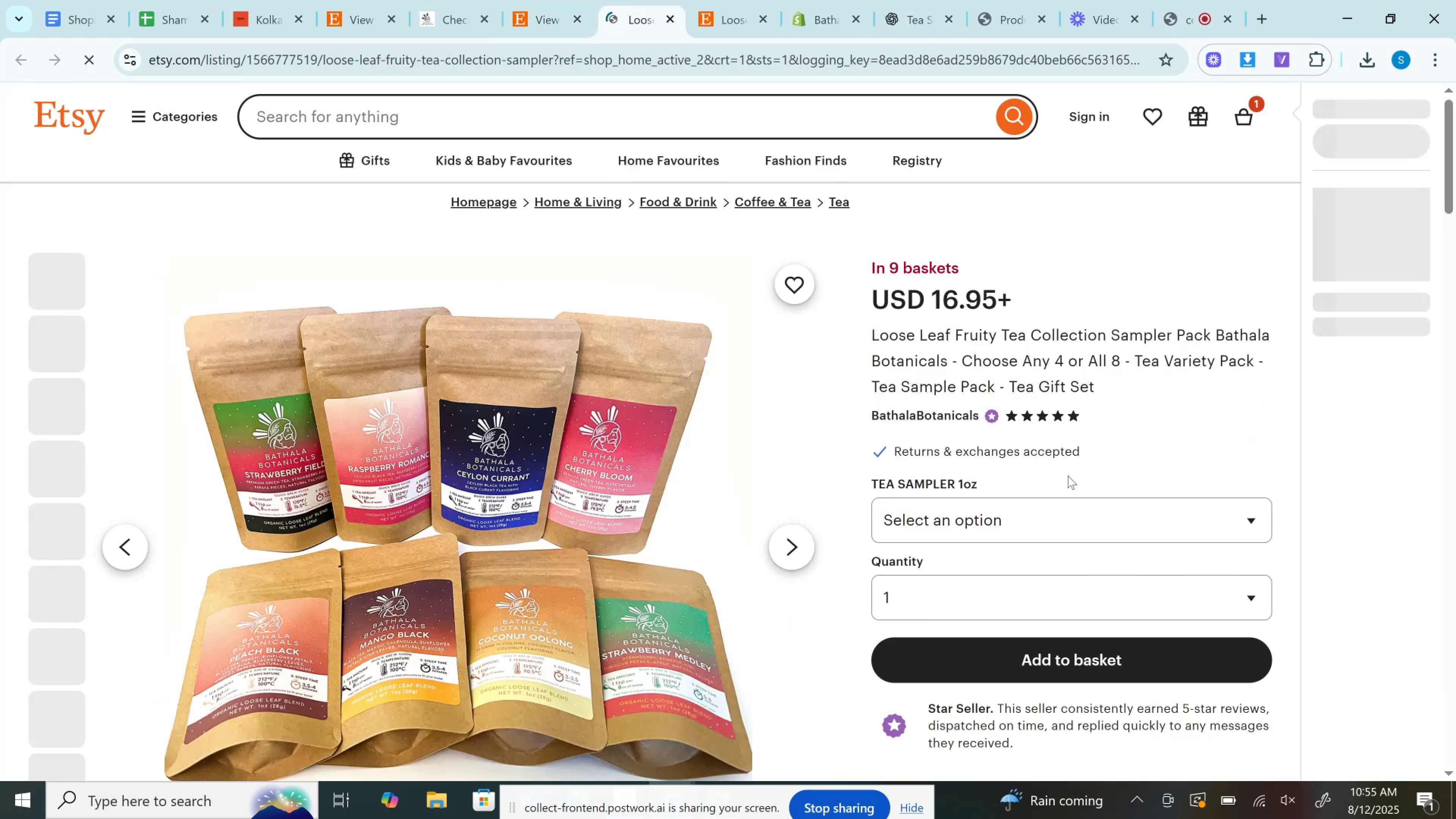 
left_click([1086, 512])
 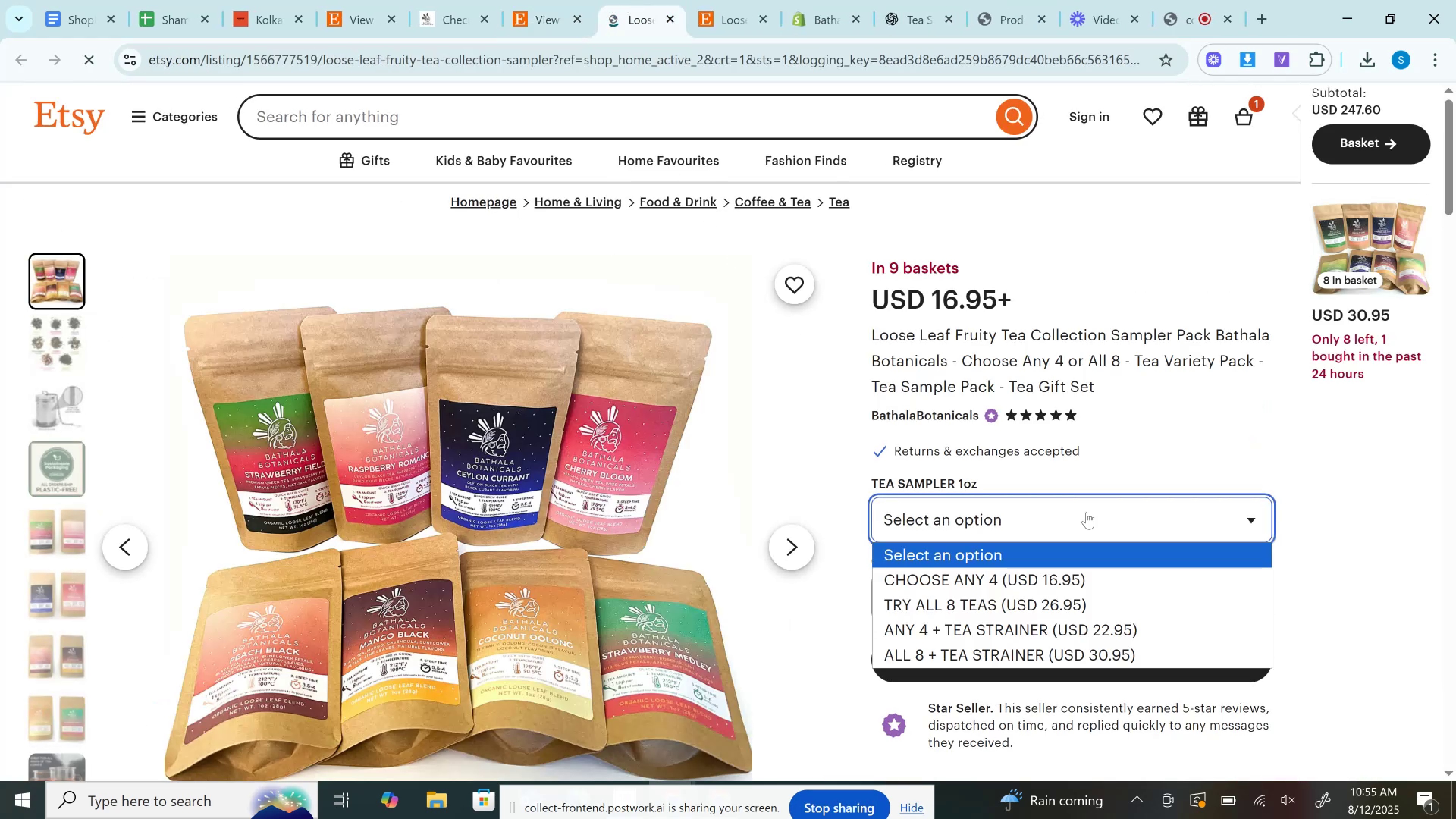 
left_click([1086, 512])
 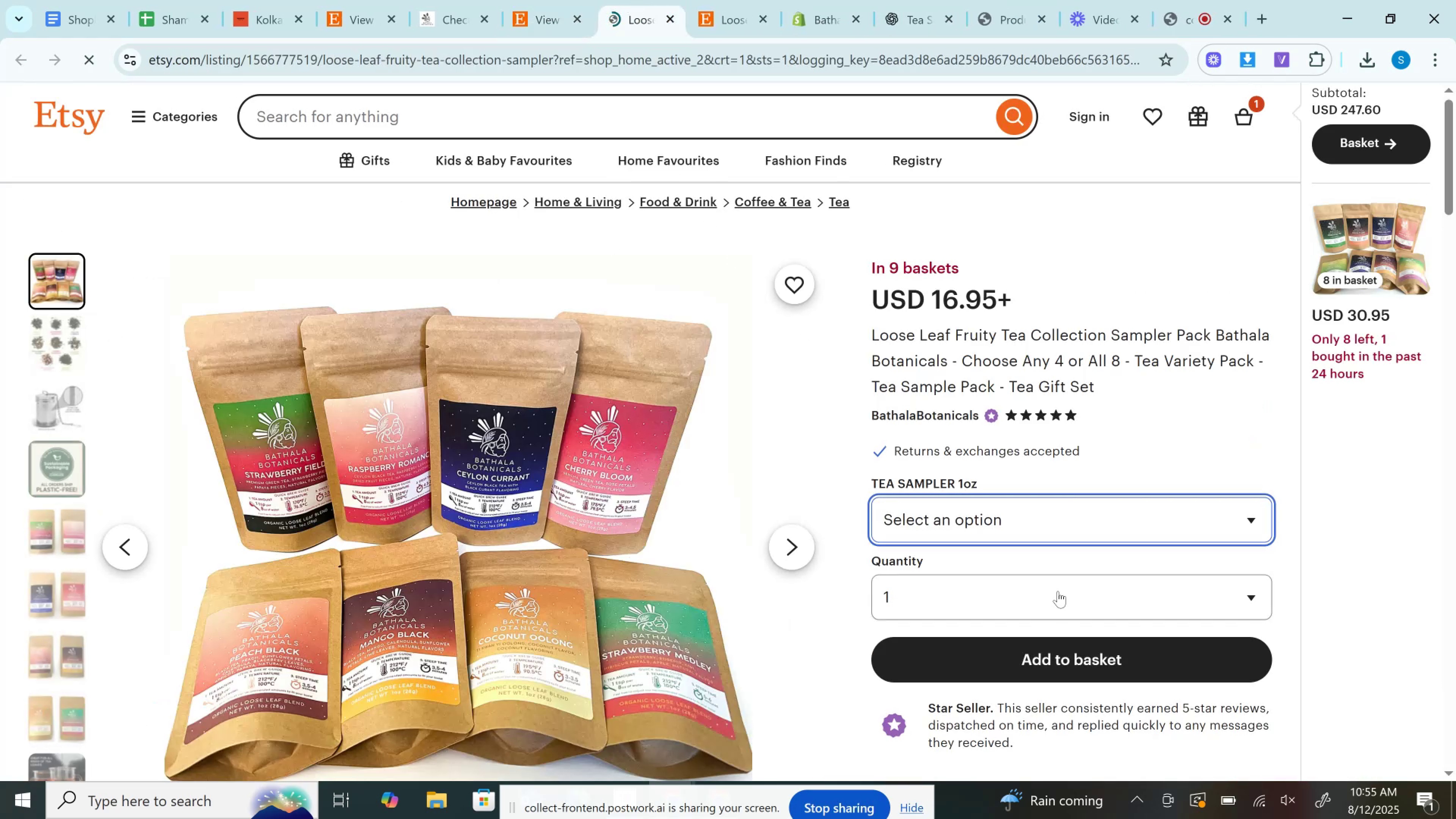 
left_click([1058, 591])
 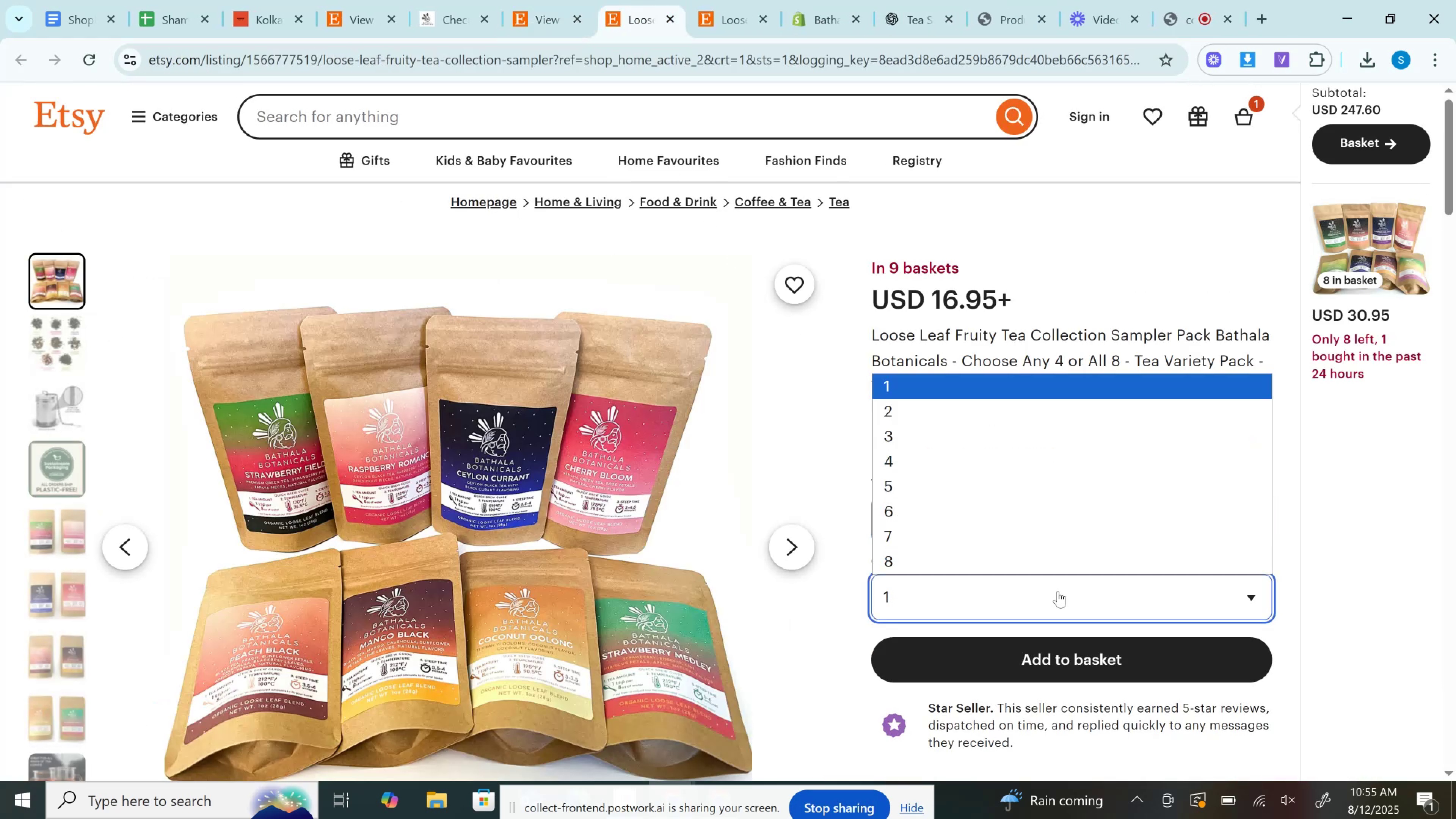 
left_click([1058, 591])
 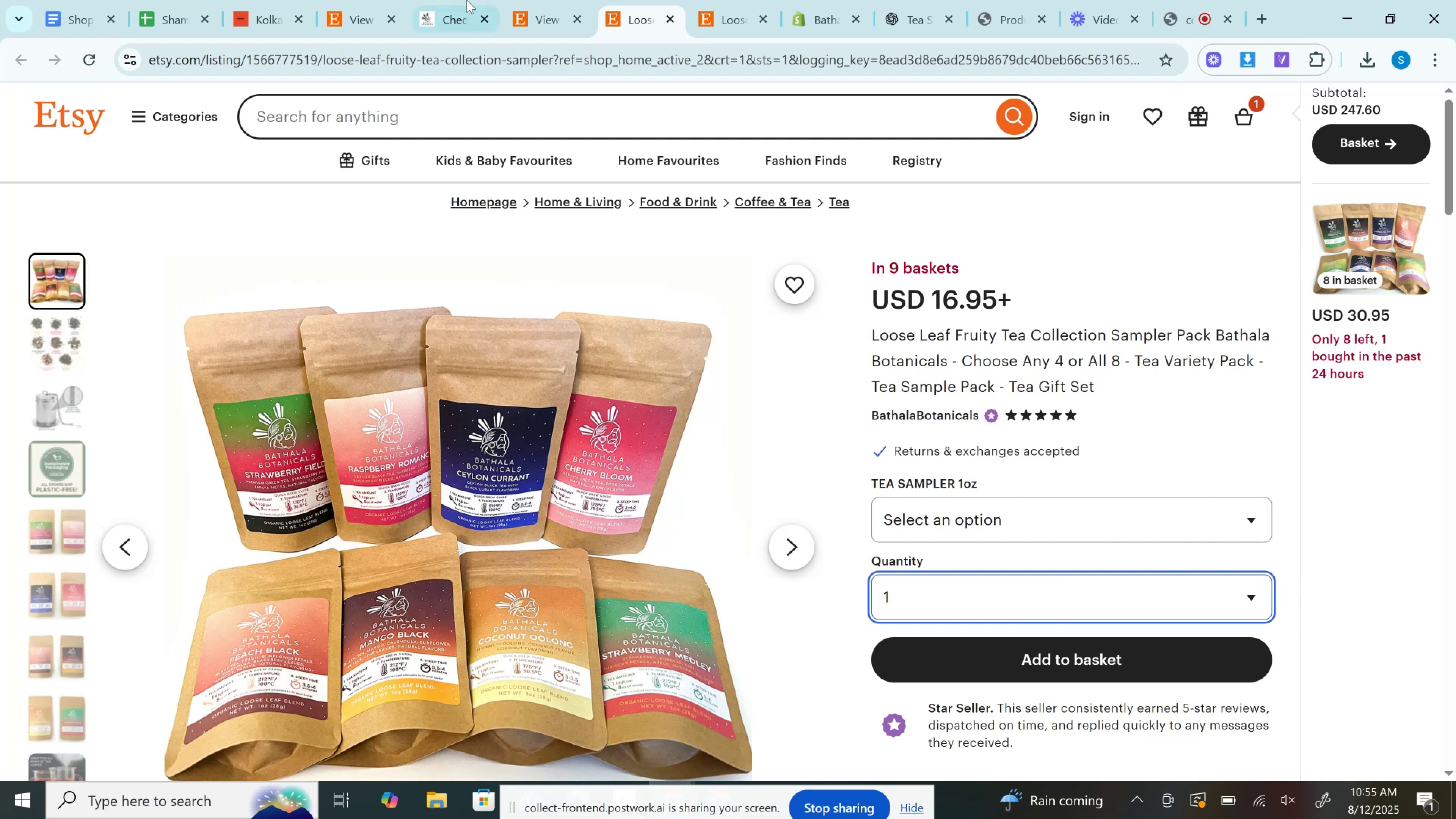 
left_click([587, 0])
 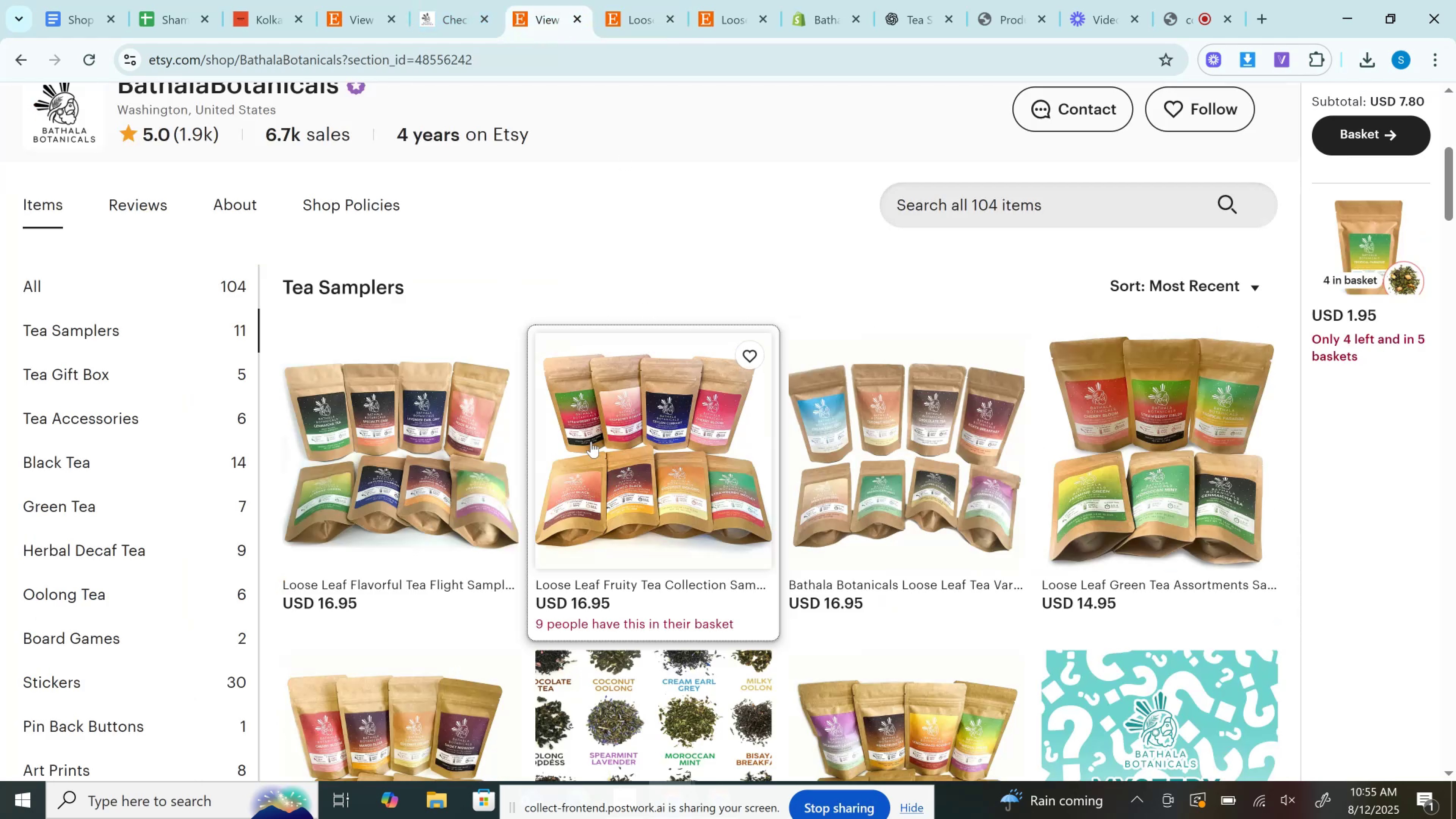 
mouse_move([467, 415])
 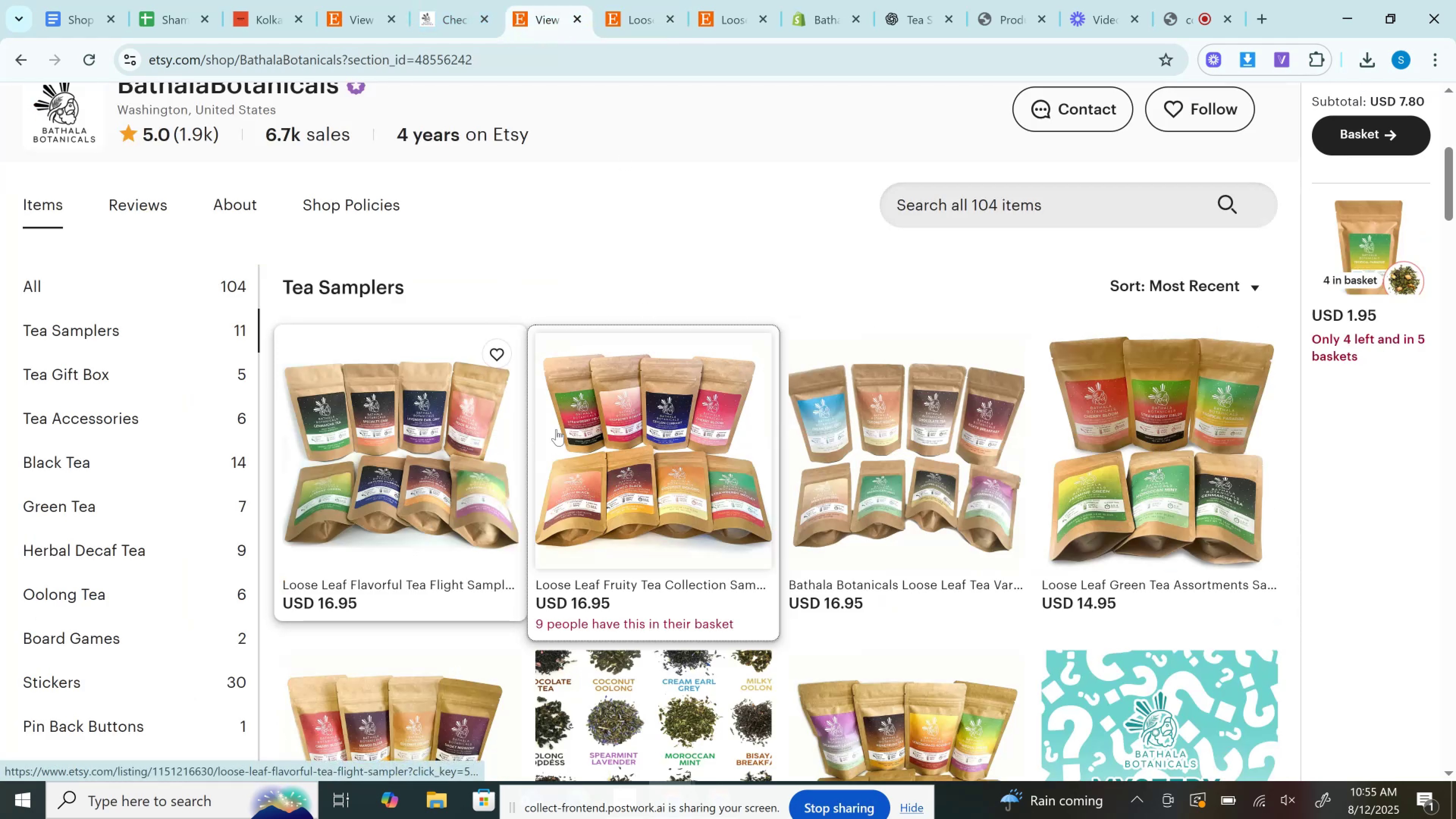 
mouse_move([663, 447])
 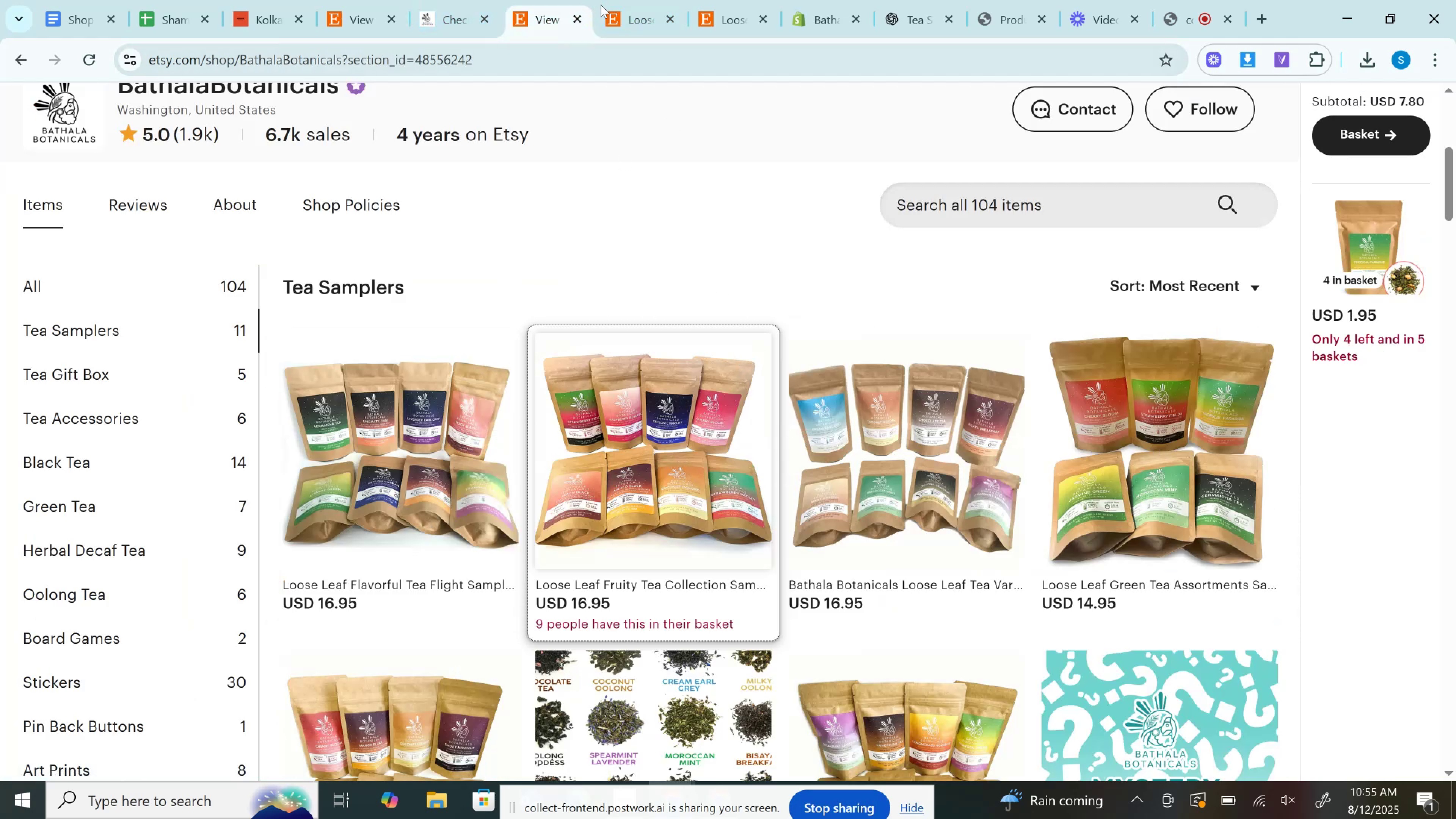 
left_click([624, 6])
 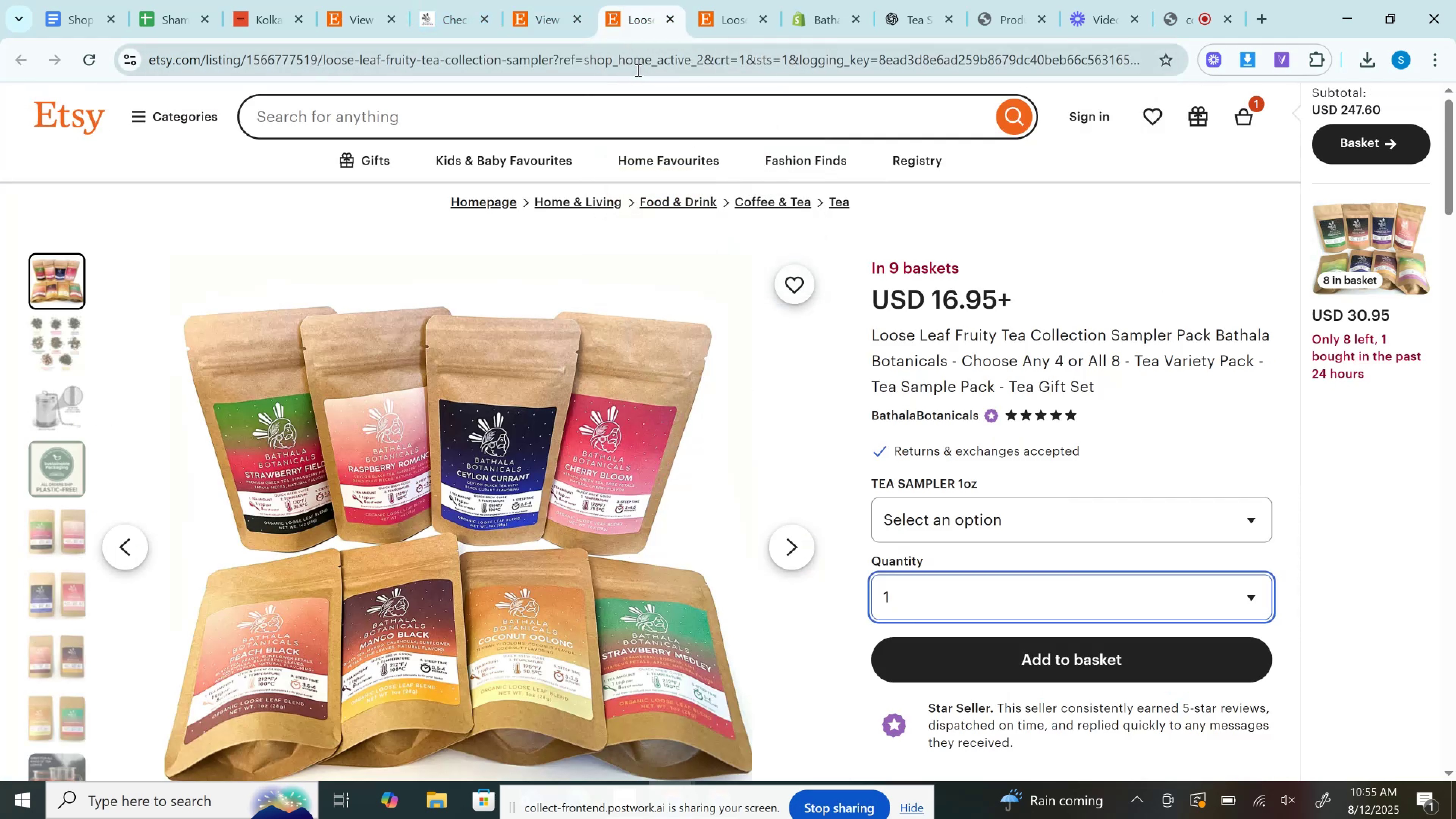 
left_click([637, 70])
 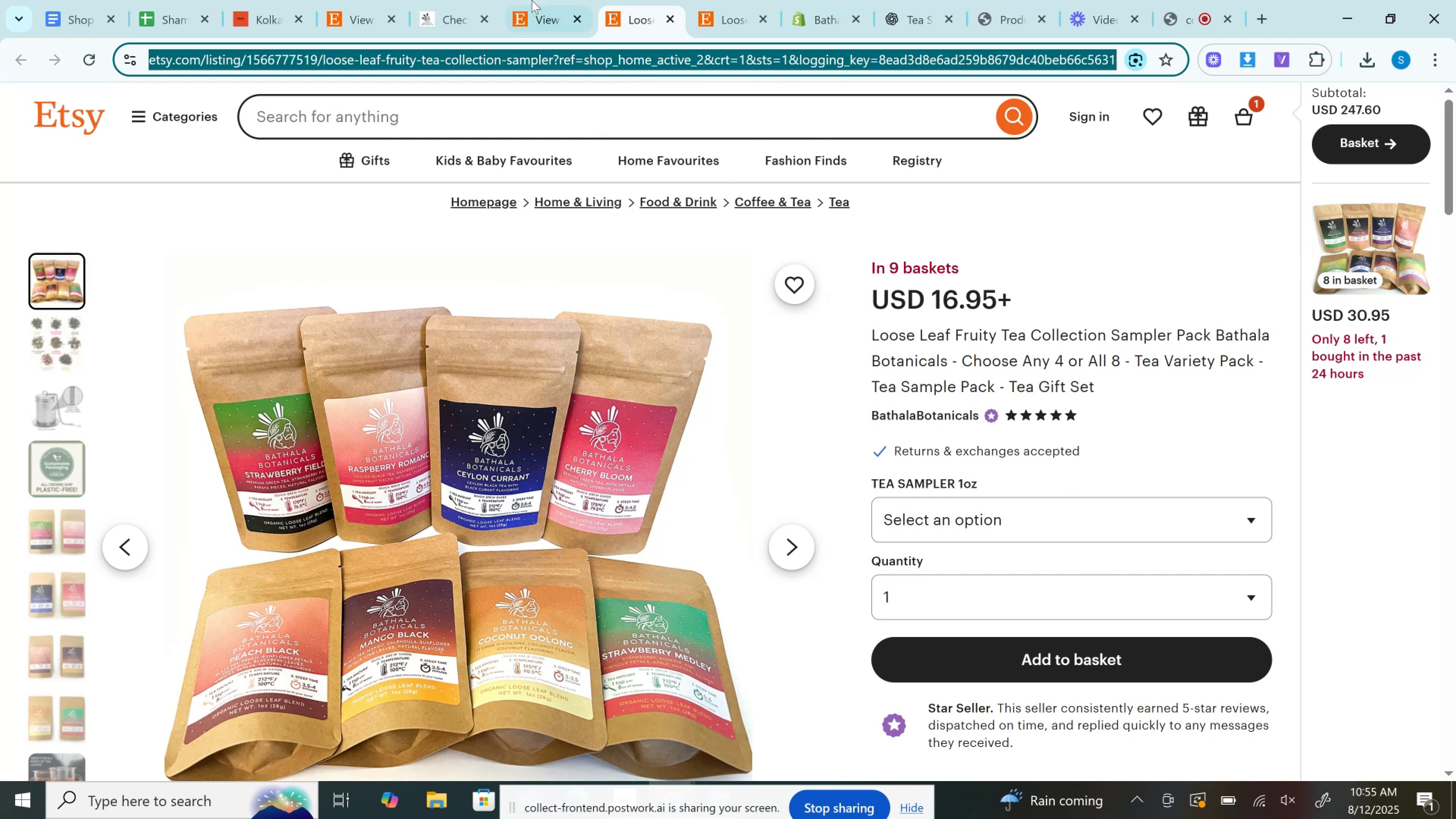 
left_click([530, 0])
 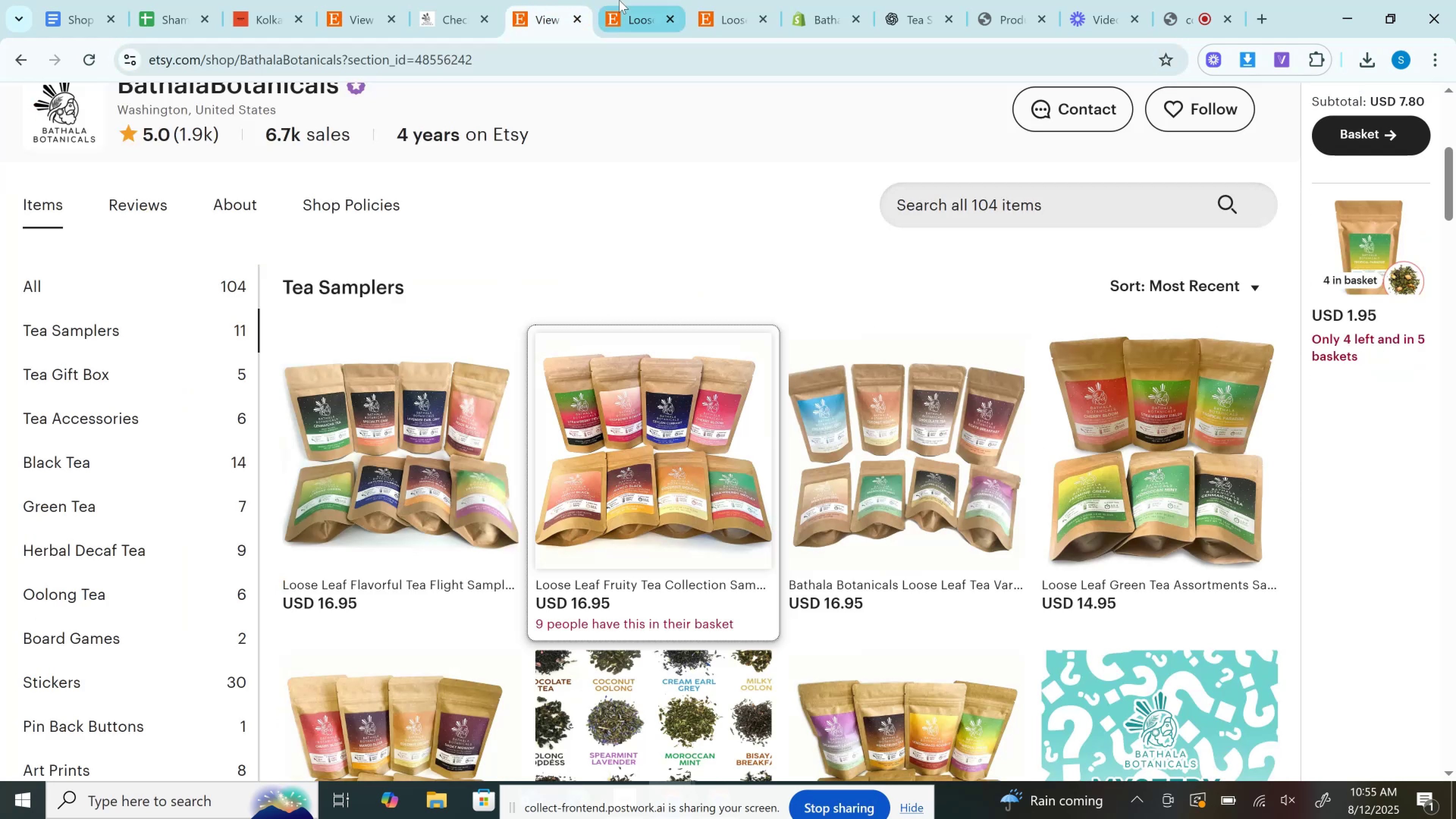 
left_click([619, 0])
 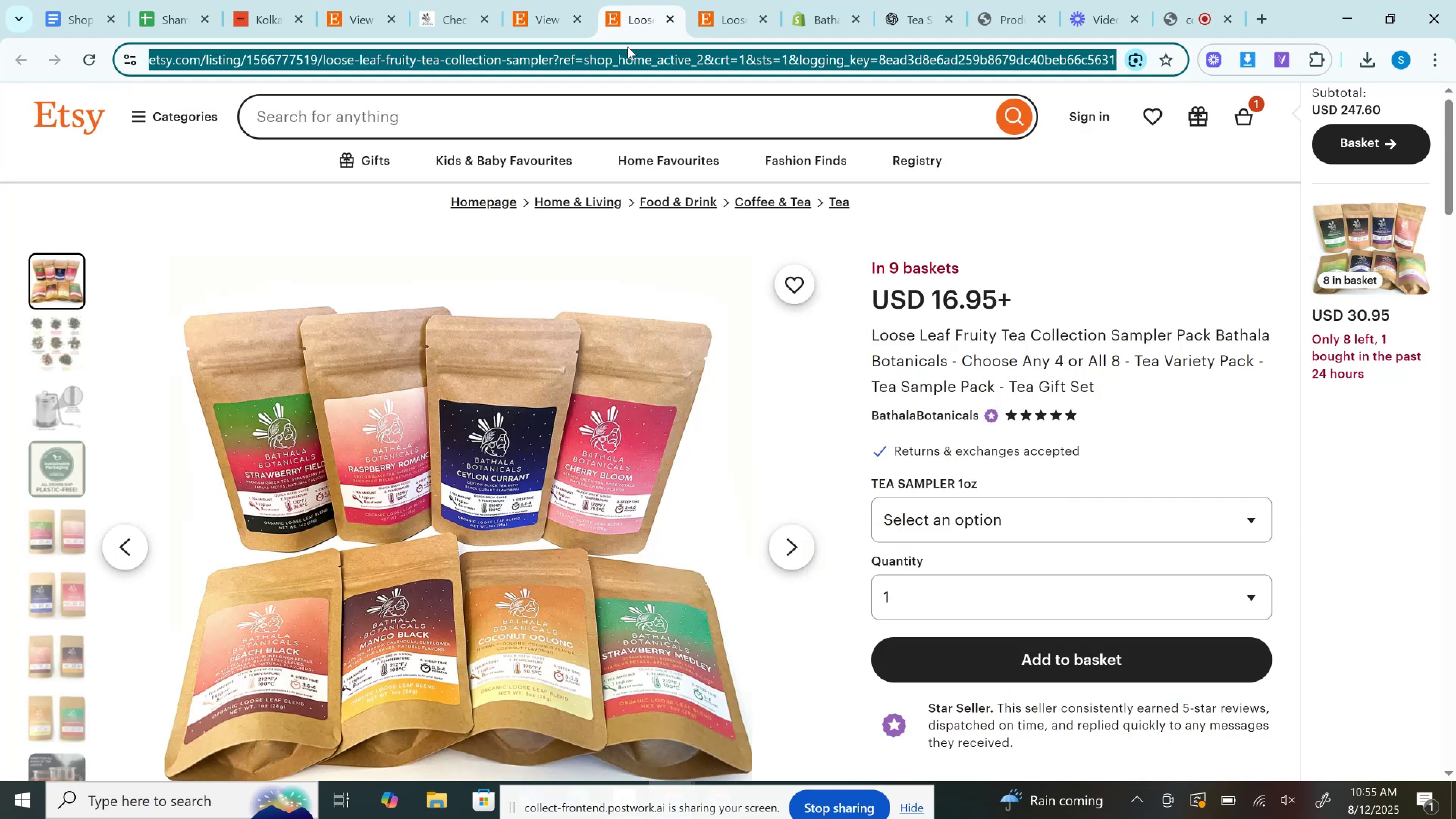 
key(Control+X)
 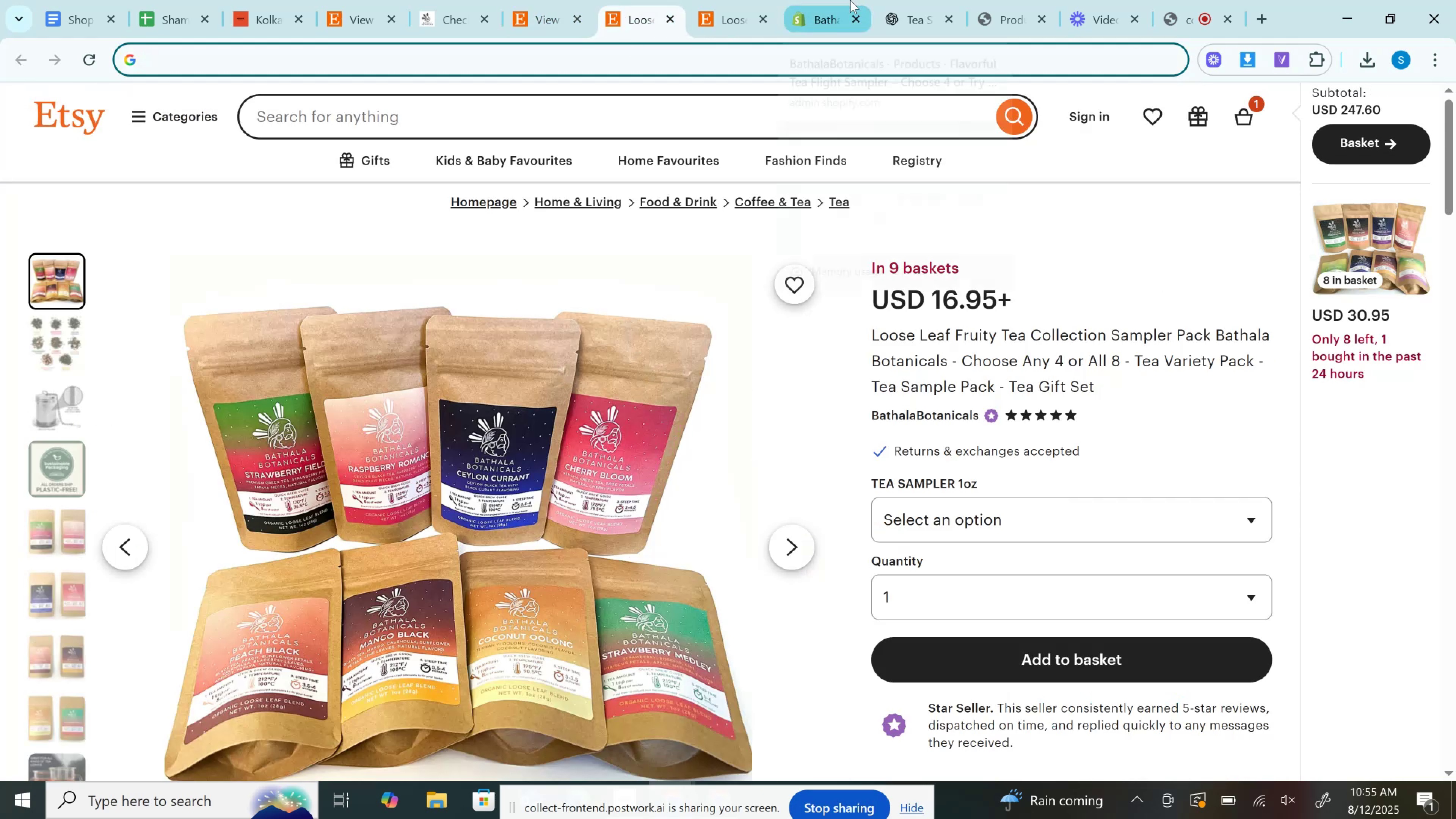 
key(Control+Z)
 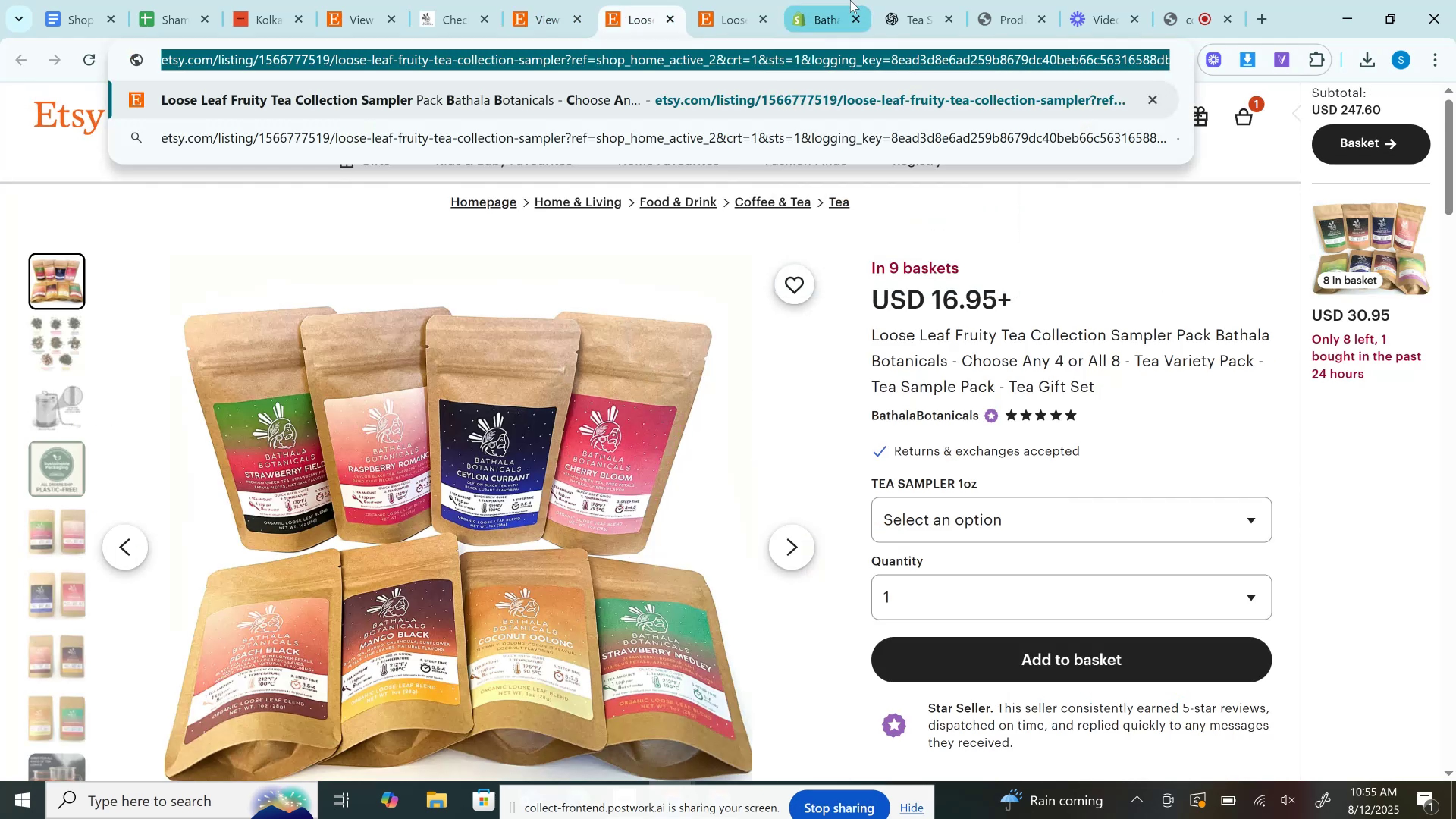 
key(Control+C)
 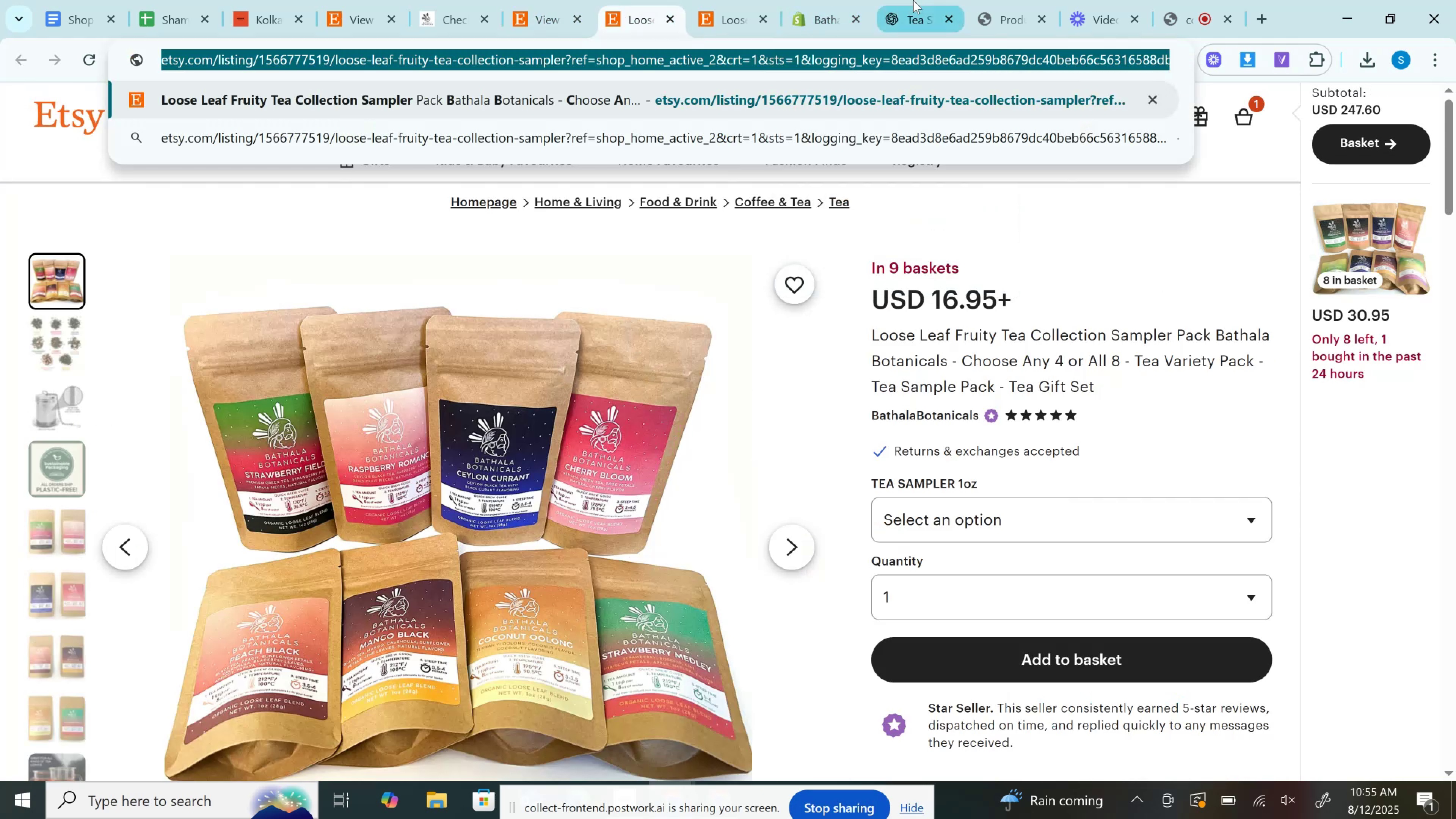 
left_click([913, 0])
 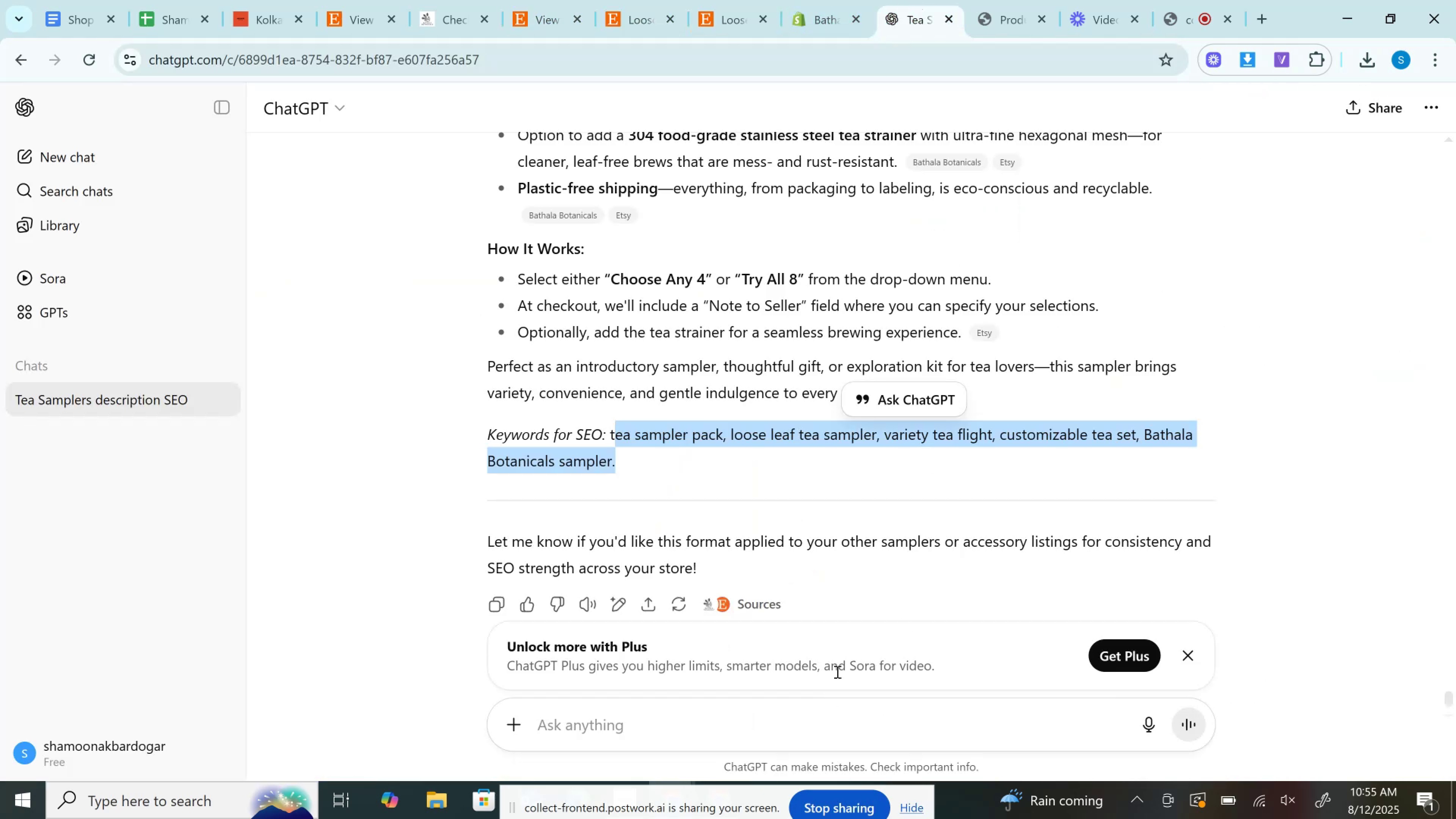 
left_click([849, 719])
 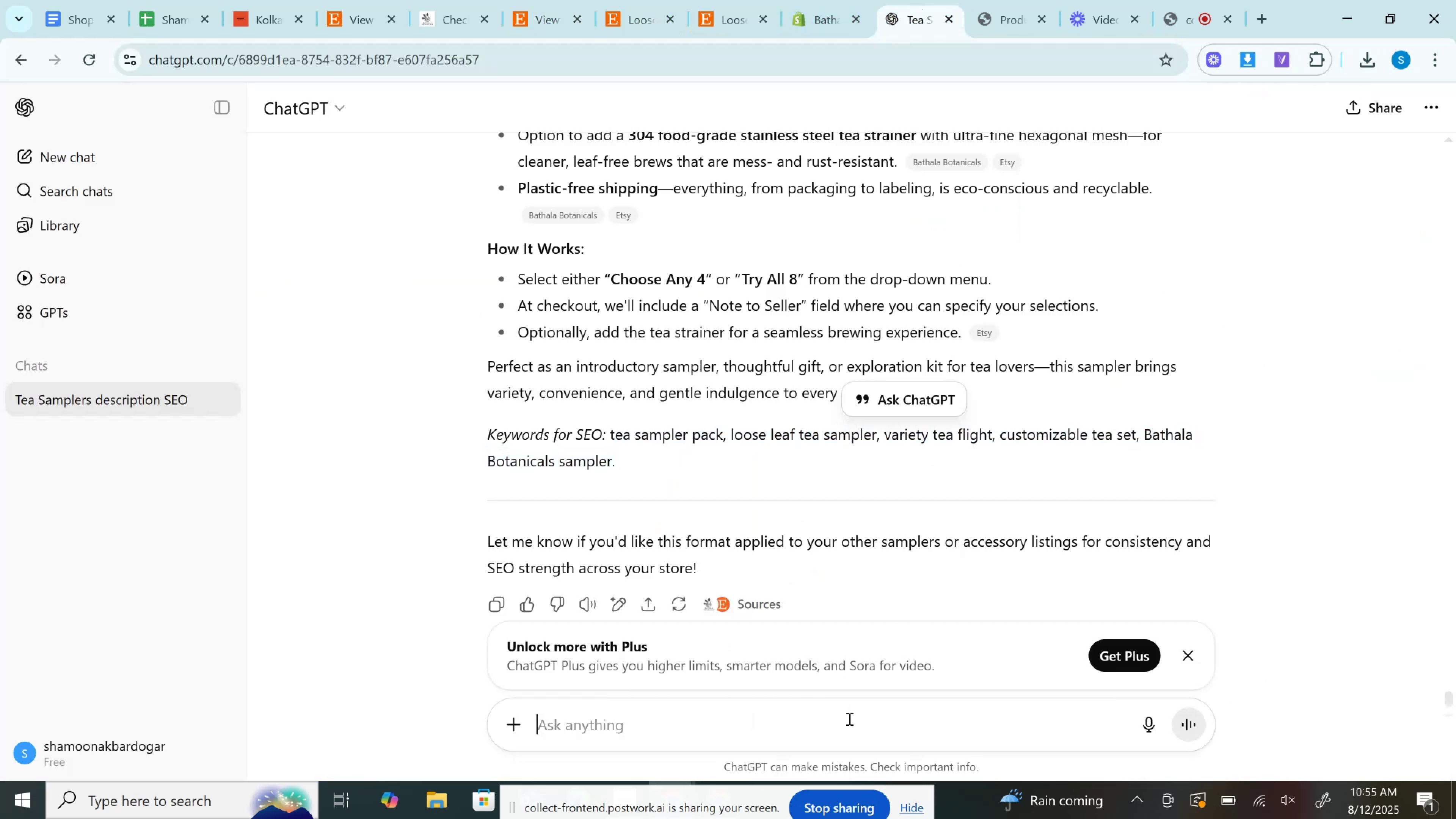 
key(Control+V)
 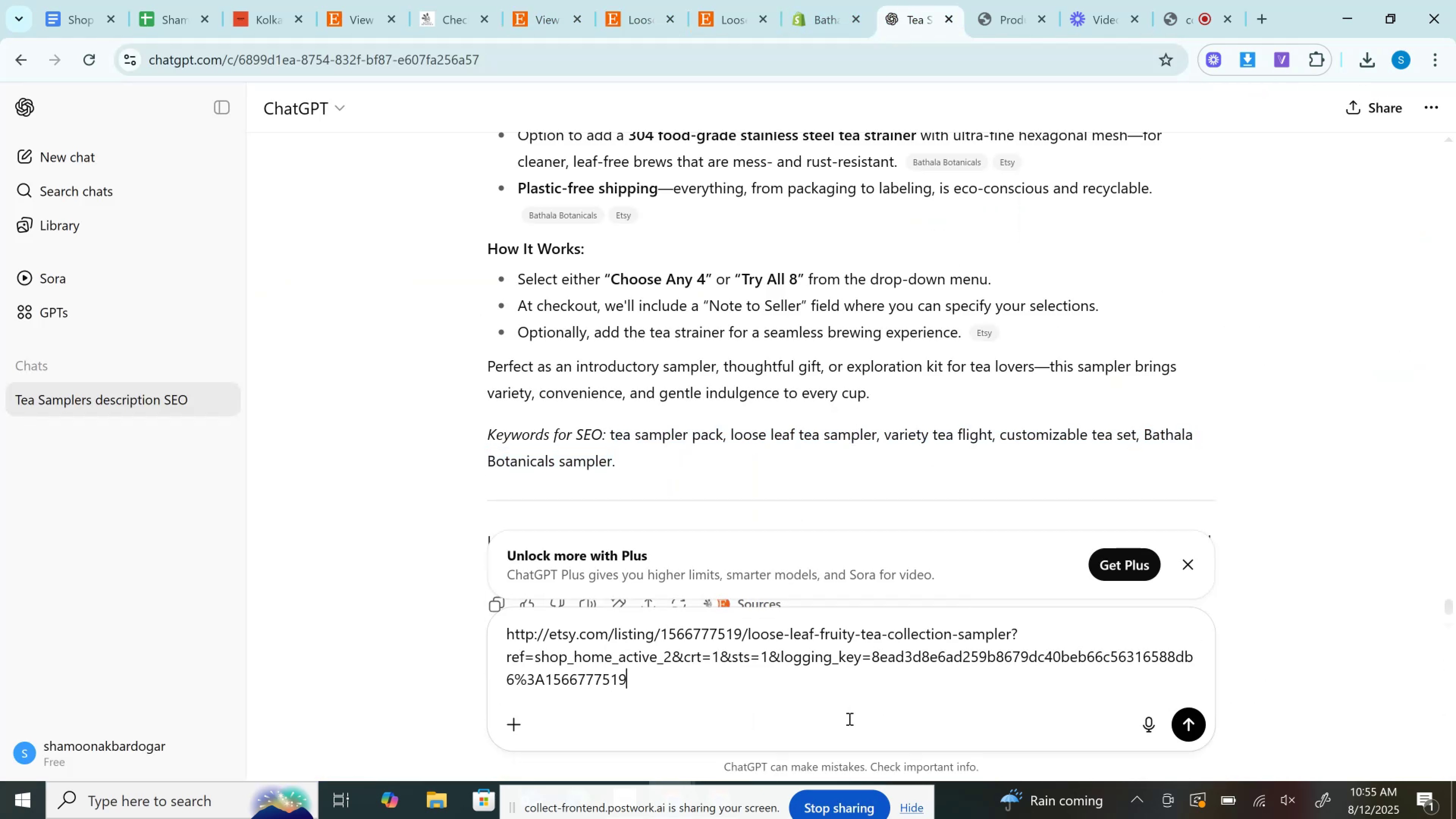 
key(Enter)
 